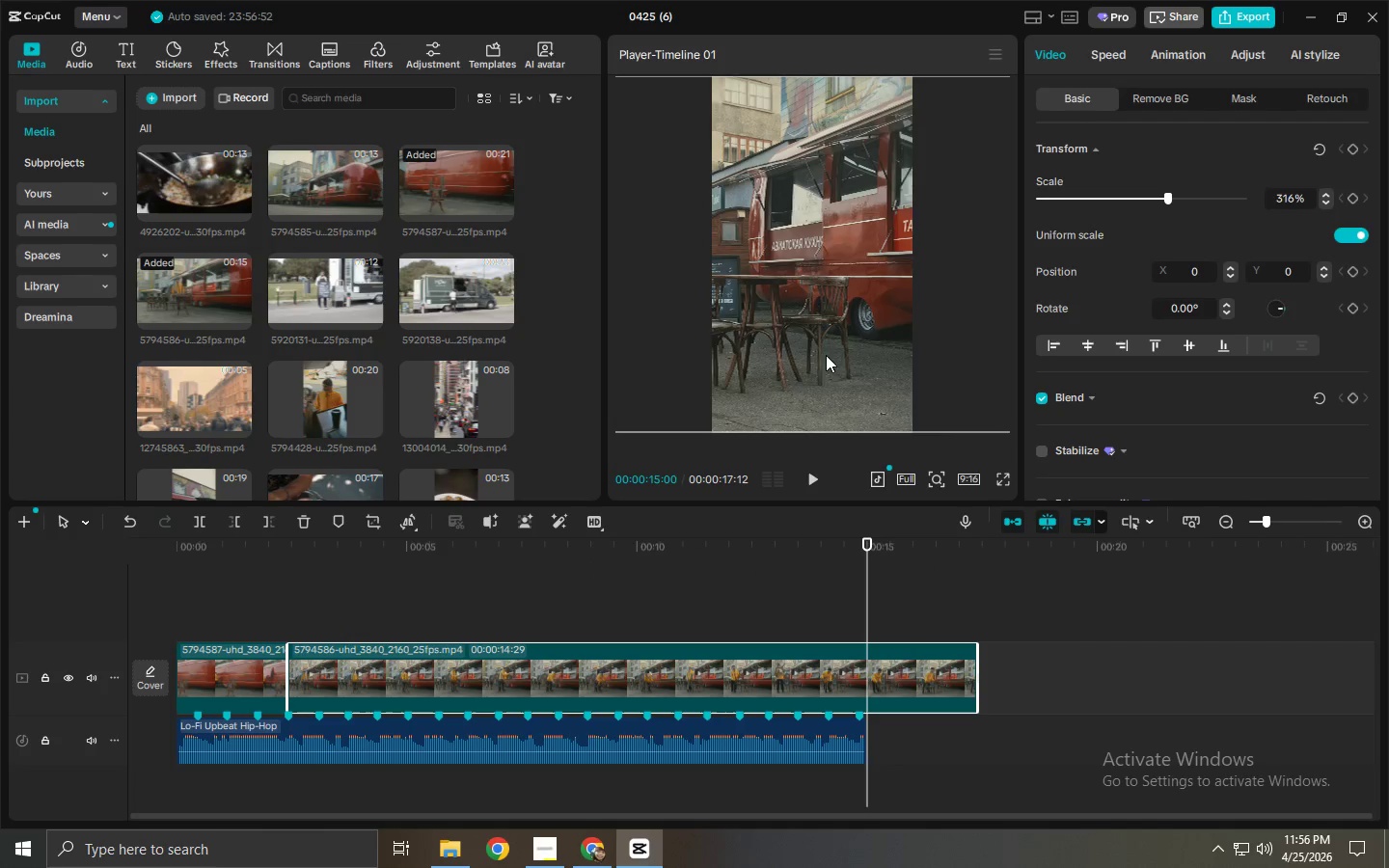 
left_click_drag(start_coordinate=[826, 355], to_coordinate=[931, 358])
 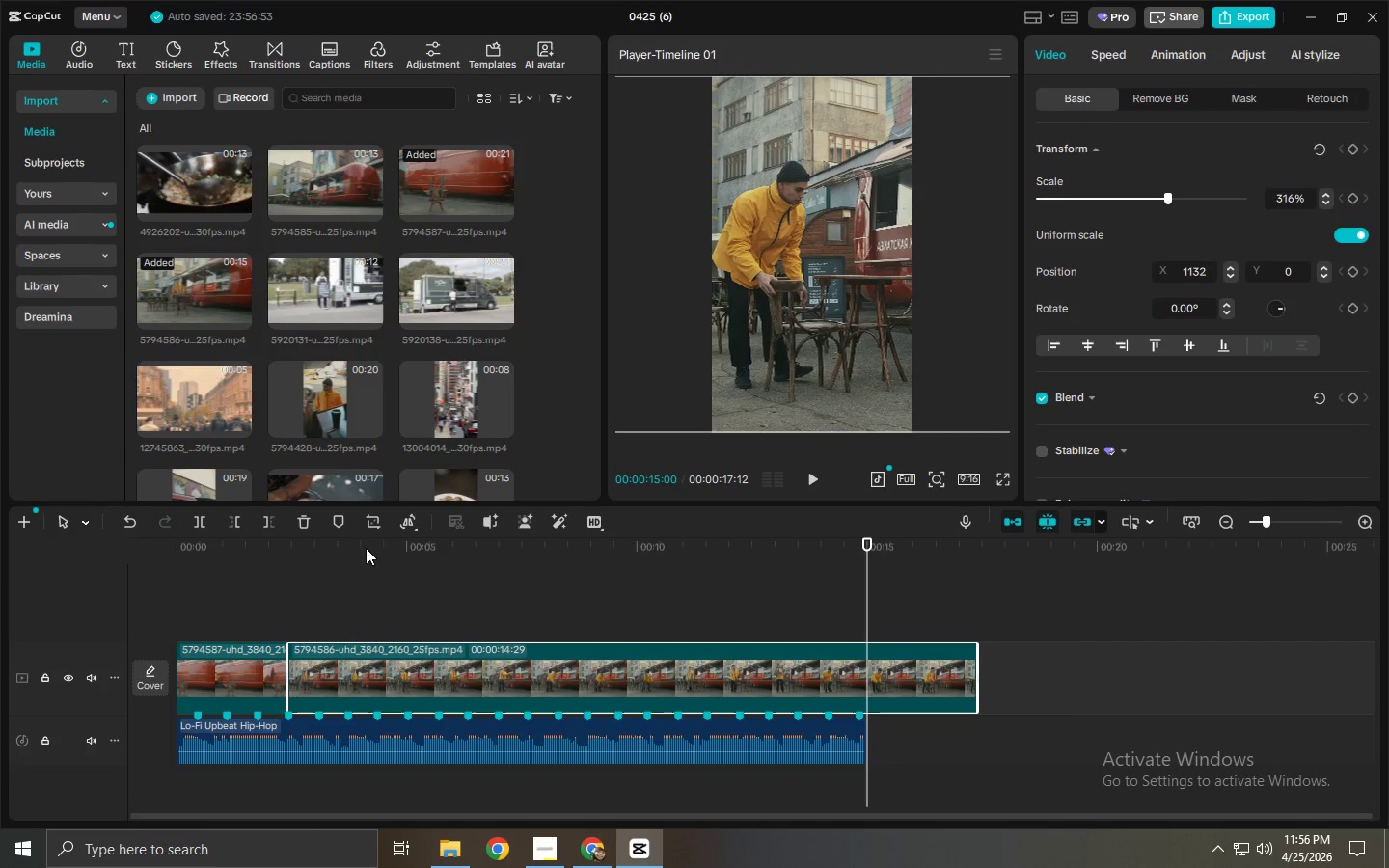 
left_click_drag(start_coordinate=[323, 563], to_coordinate=[312, 563])
 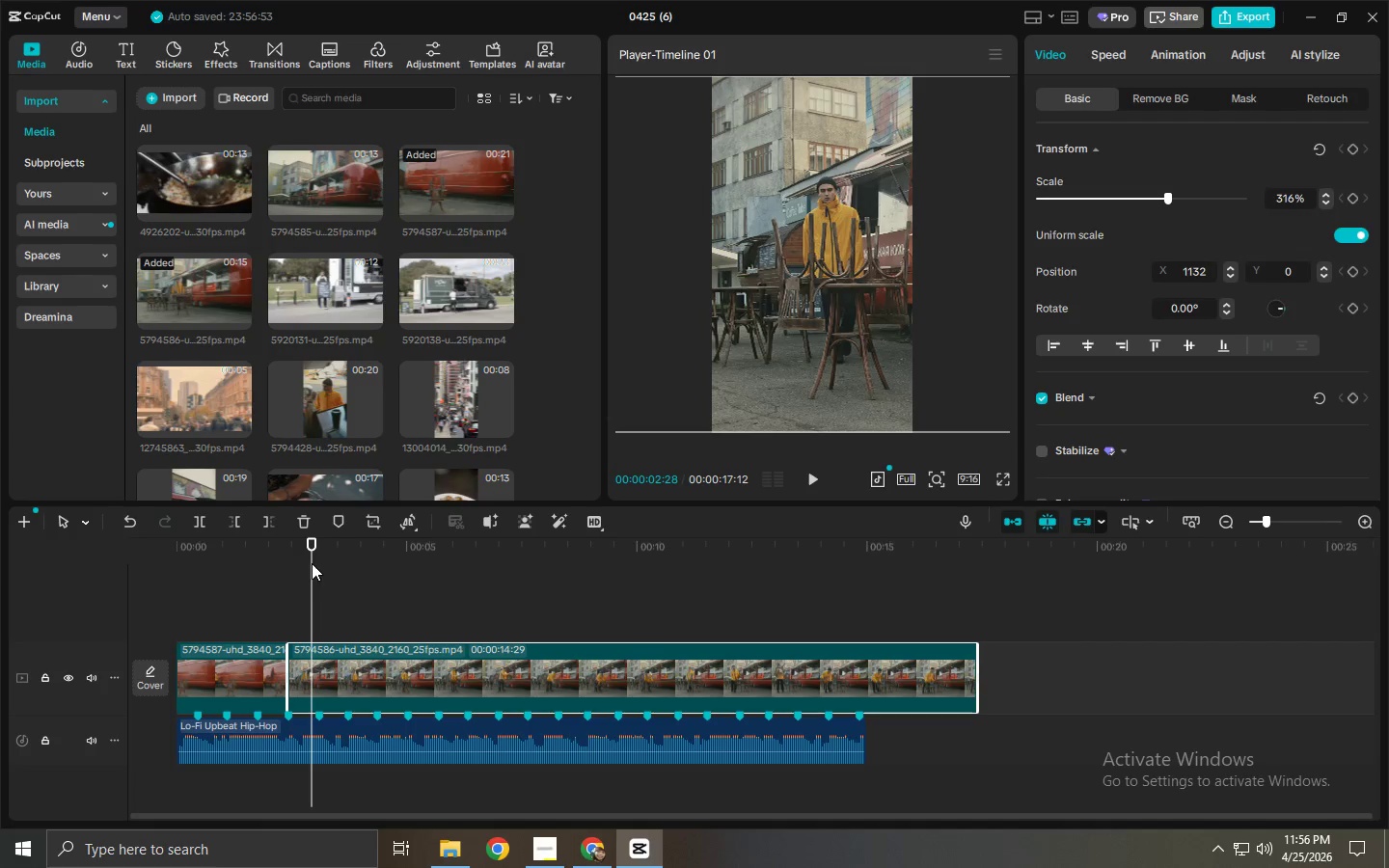 
key(Space)
 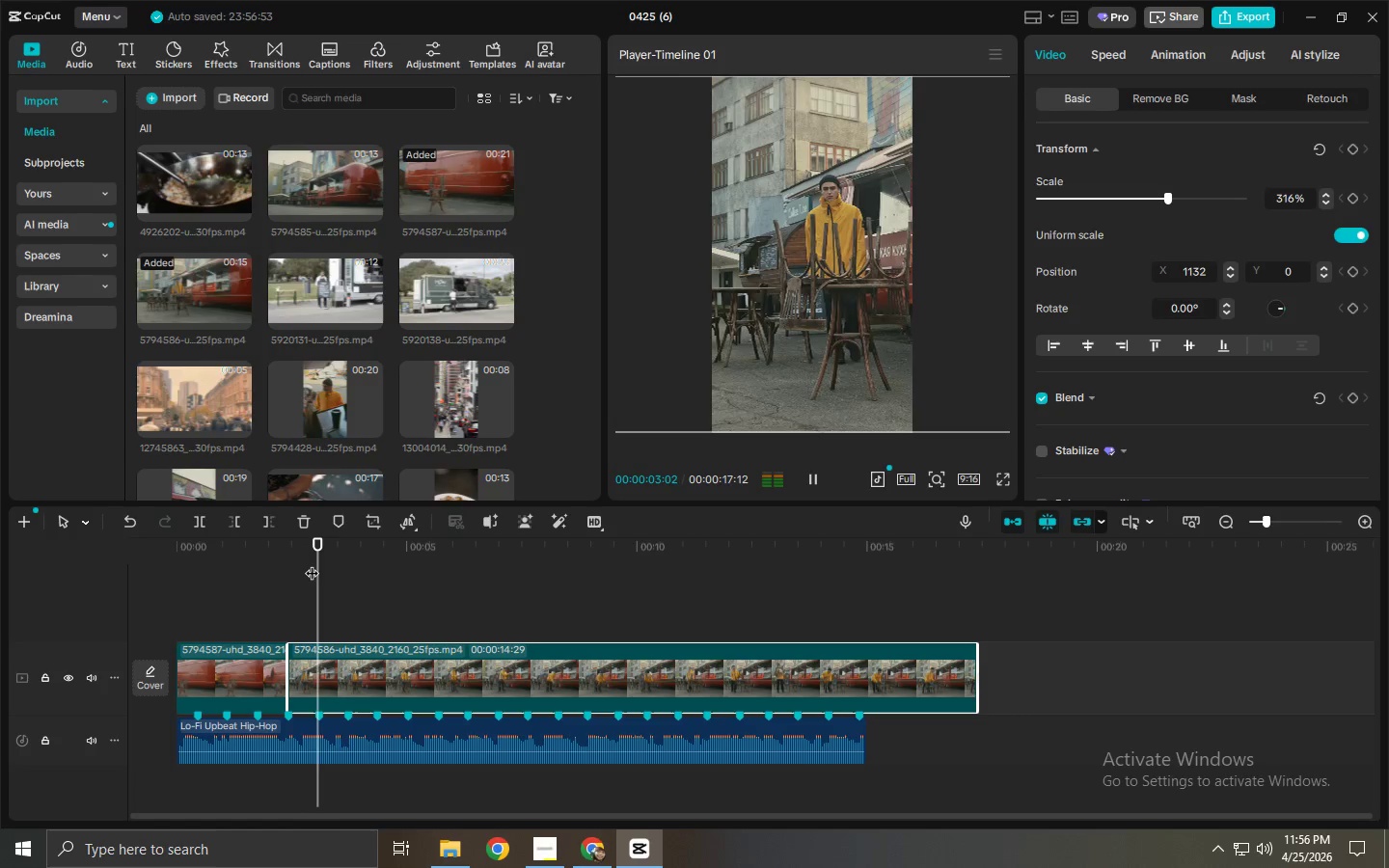 
key(Space)
 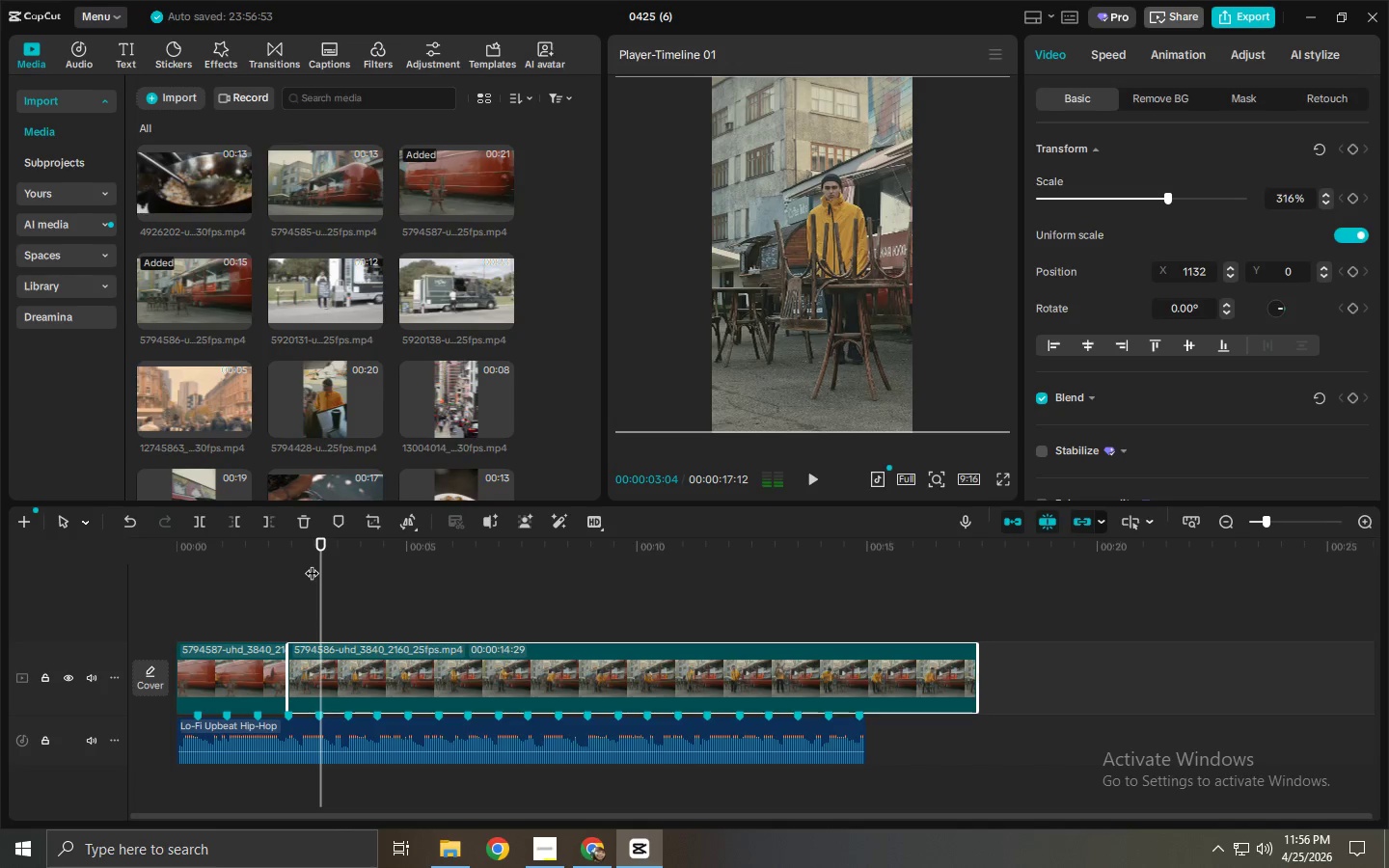 
key(Space)
 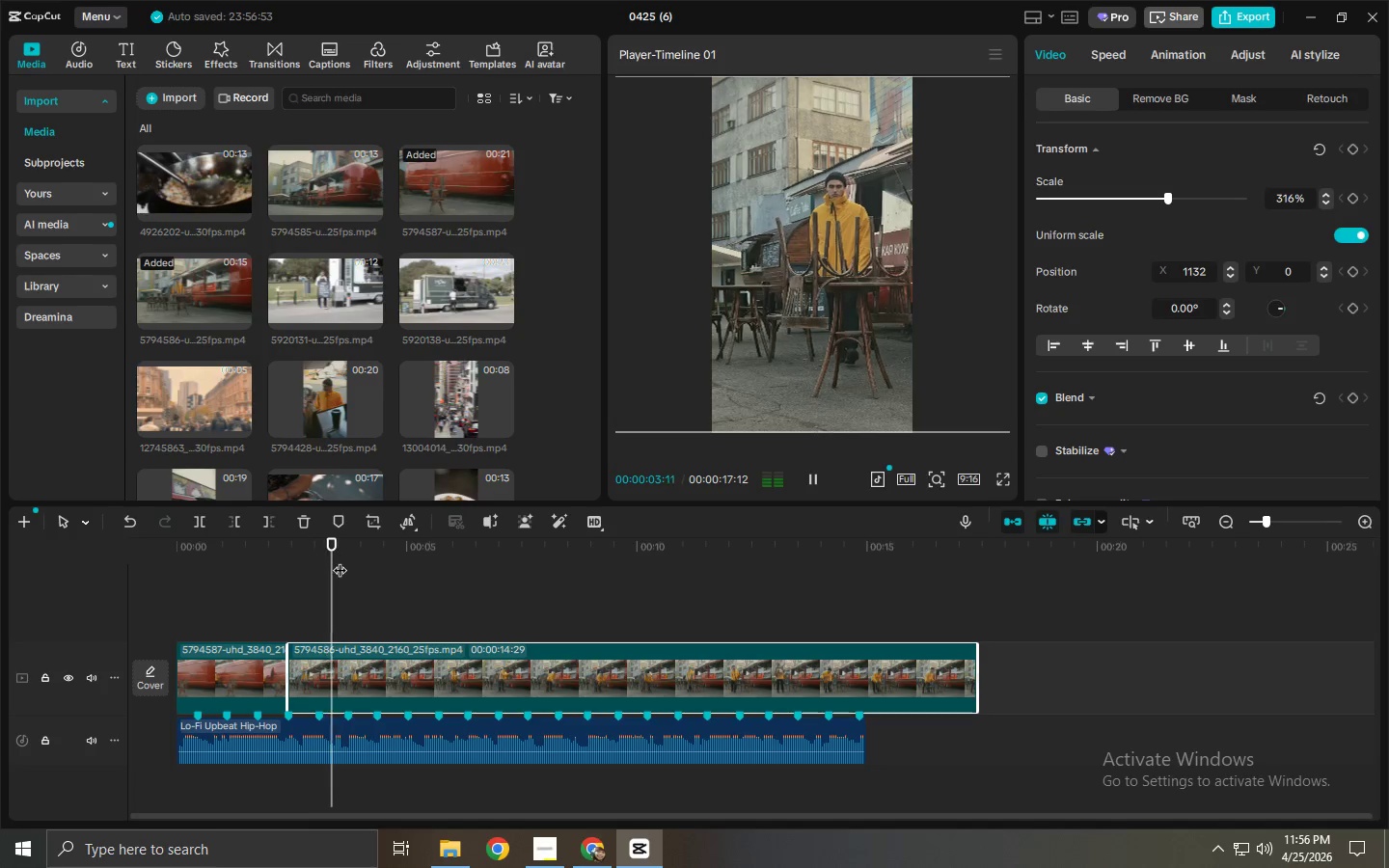 
left_click_drag(start_coordinate=[349, 558], to_coordinate=[447, 565])
 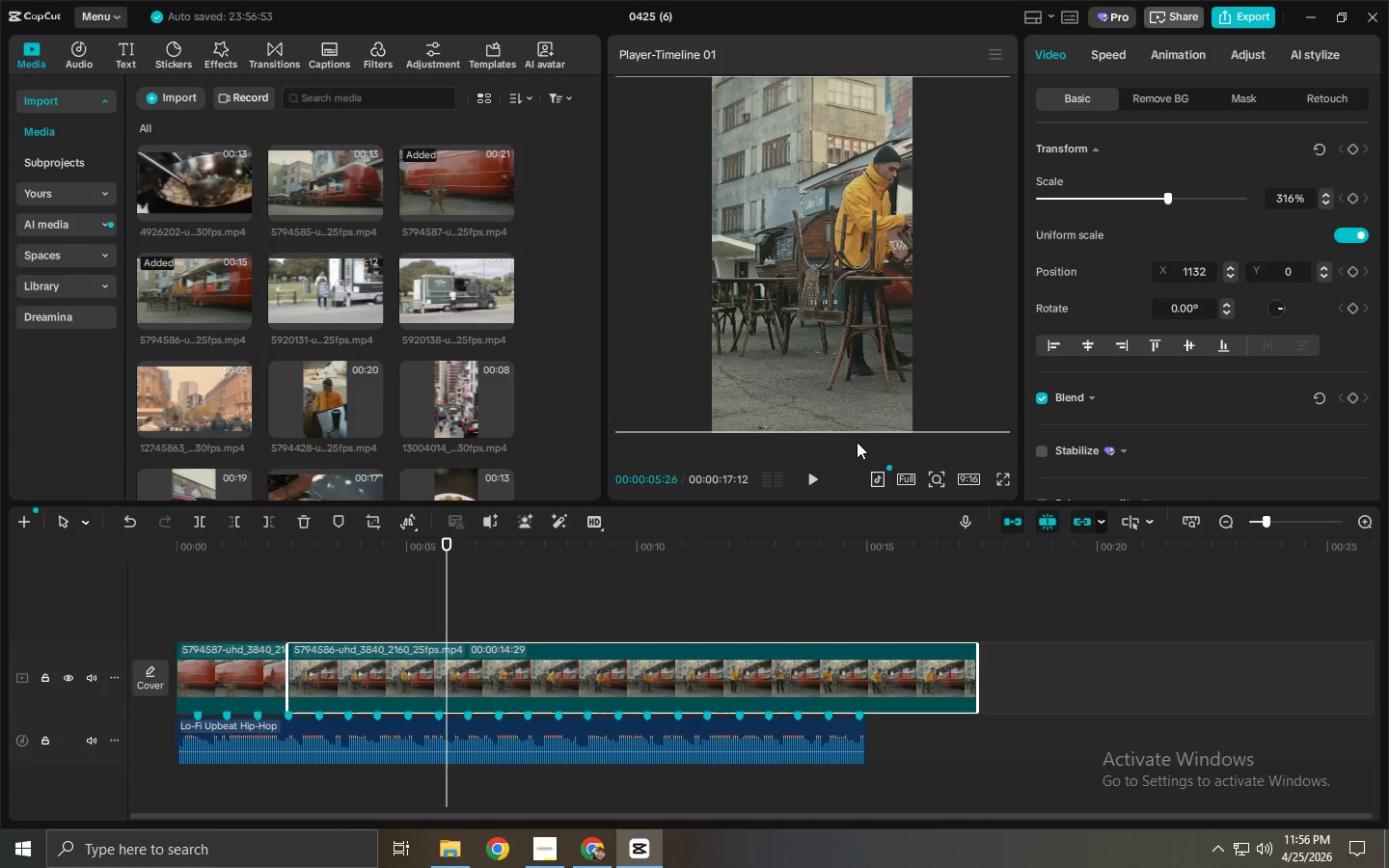 
left_click_drag(start_coordinate=[855, 420], to_coordinate=[775, 420])
 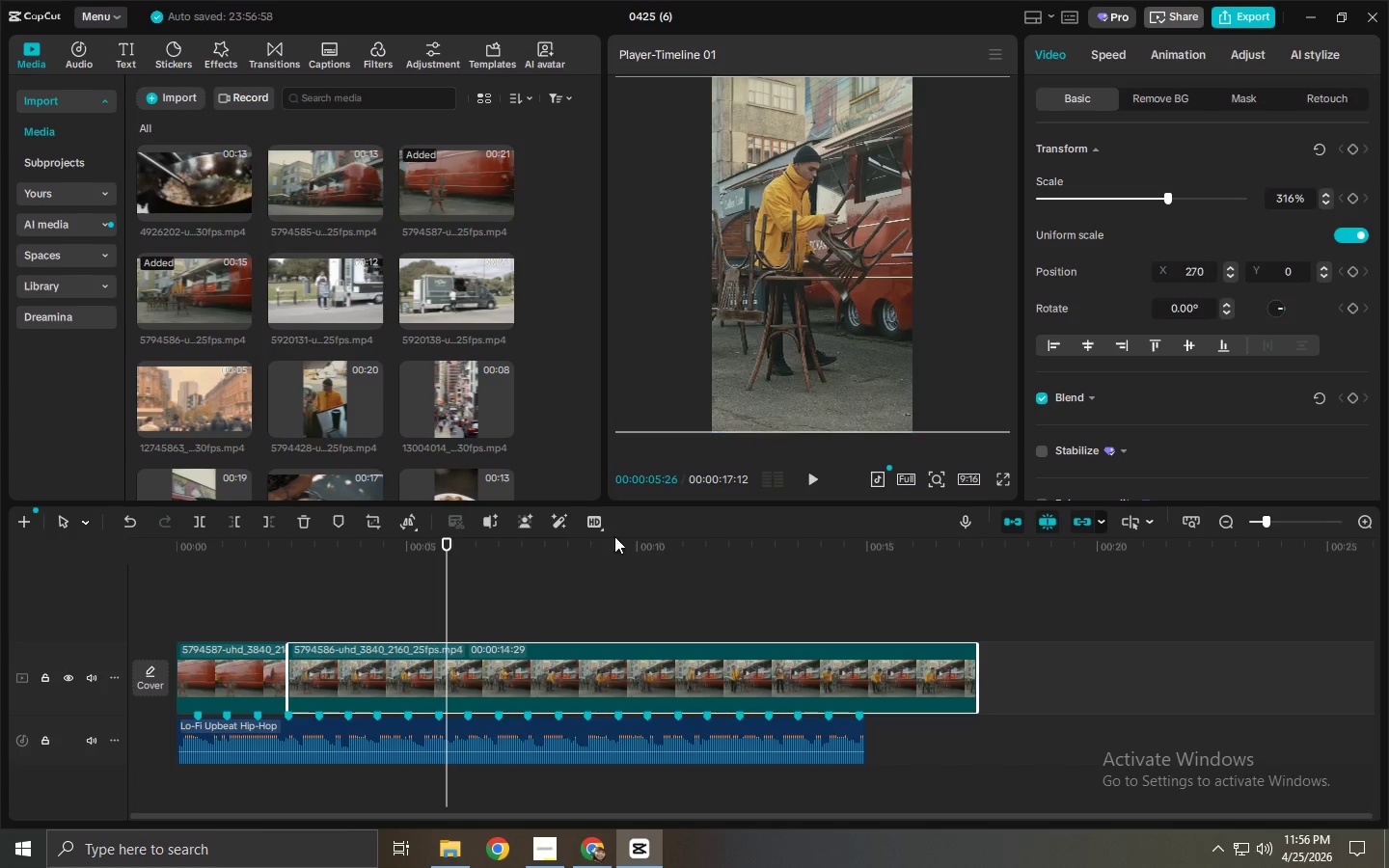 
key(Control+ControlLeft)
 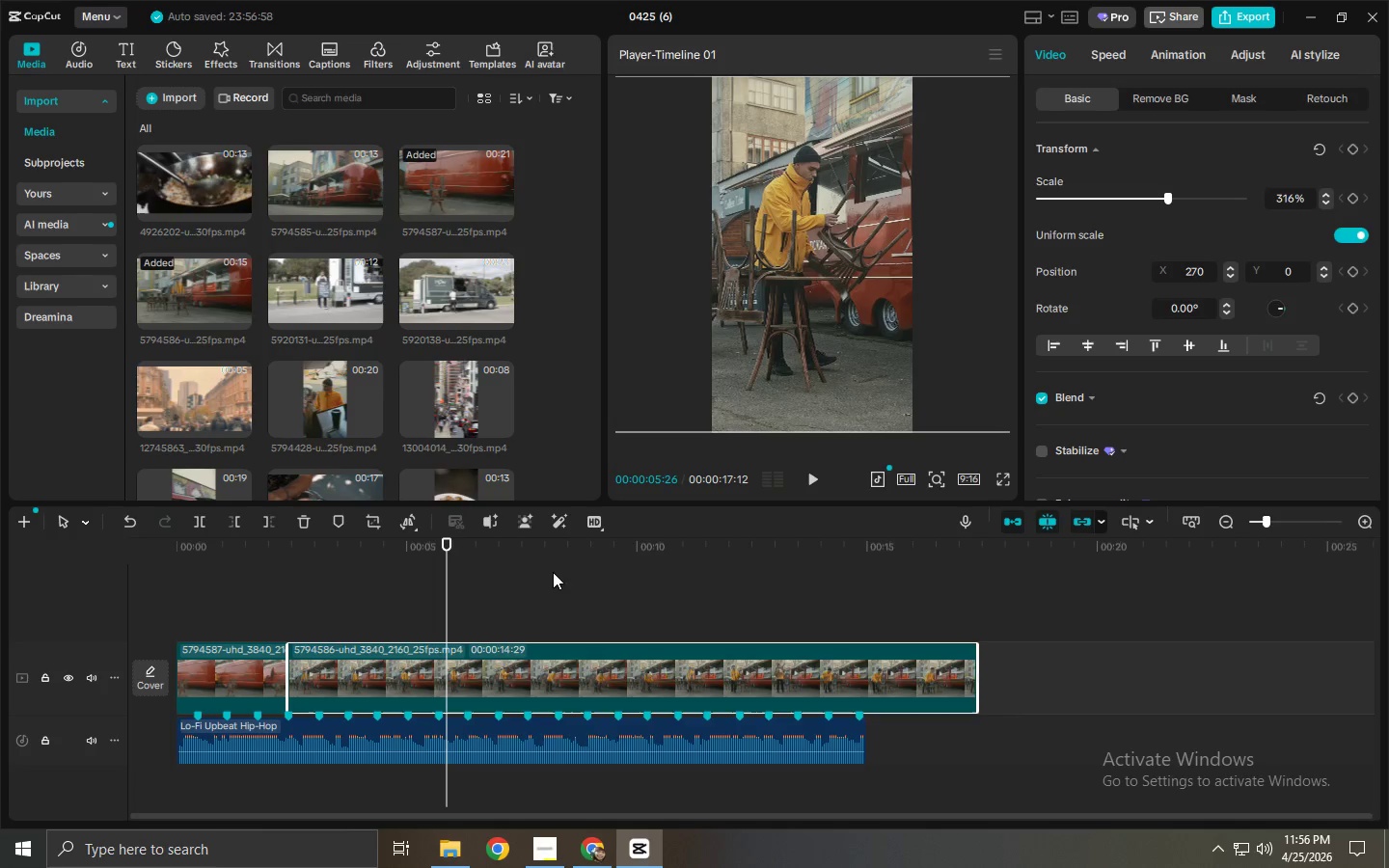 
key(Control+B)
 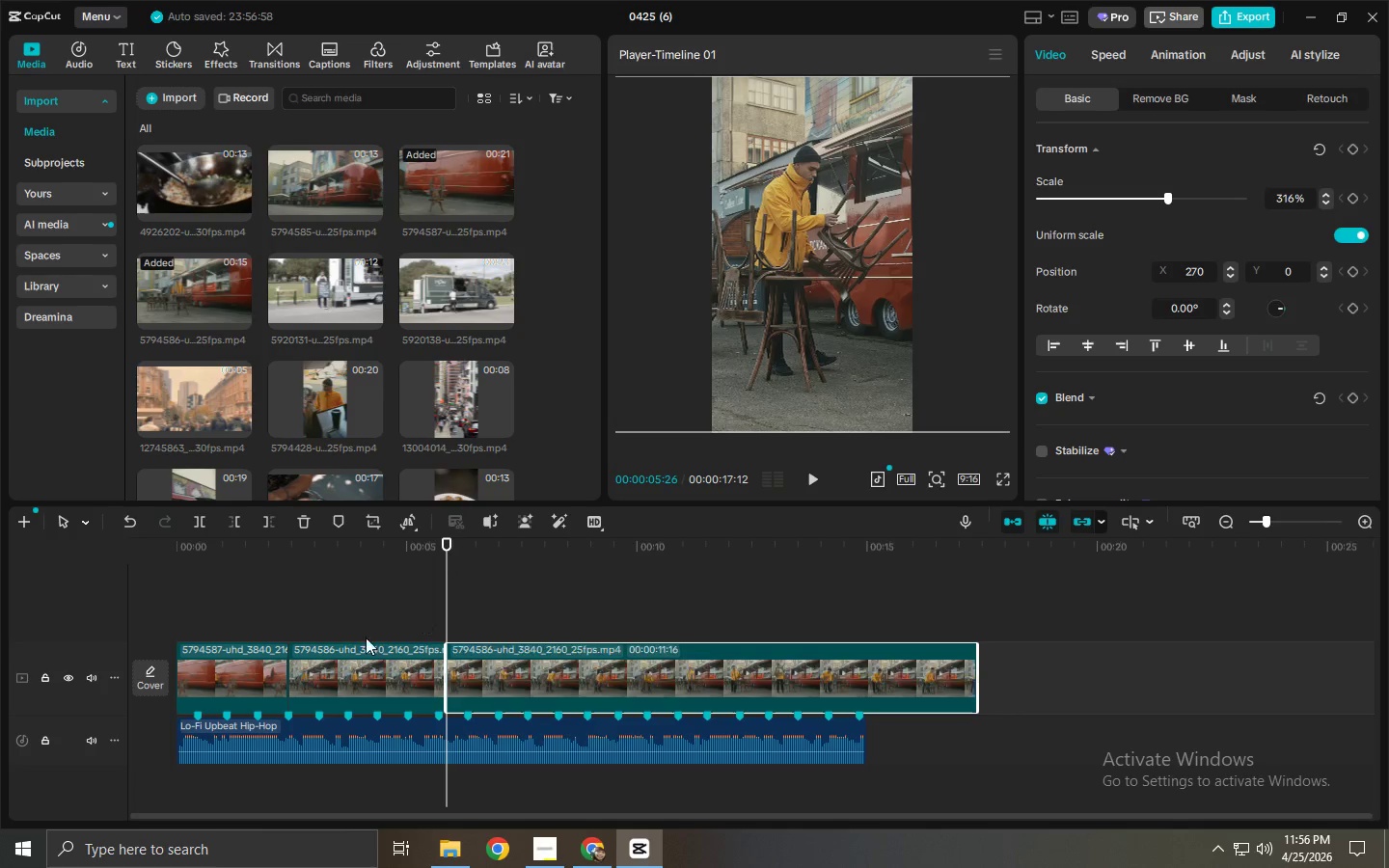 
left_click([350, 646])
 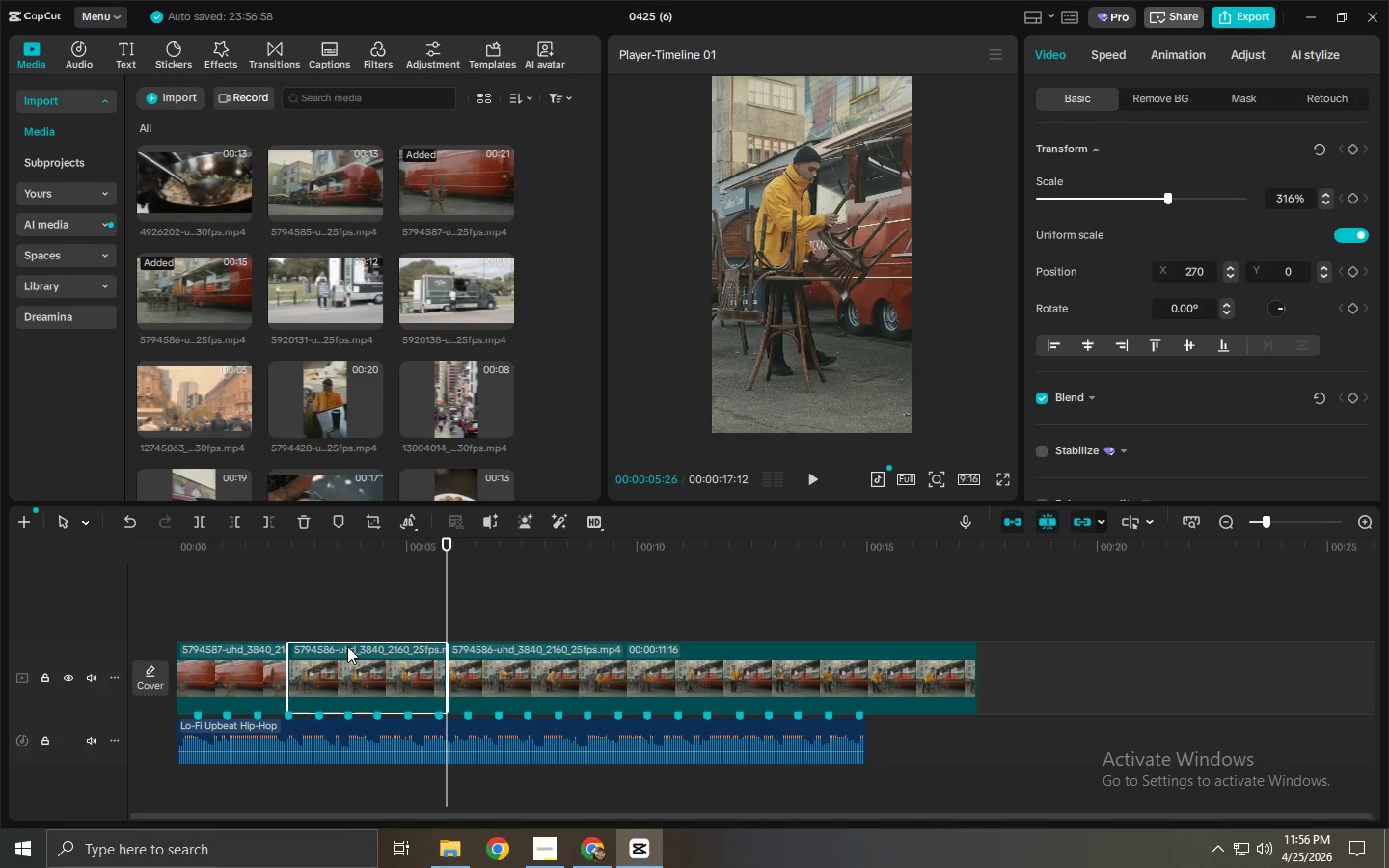 
key(Delete)
 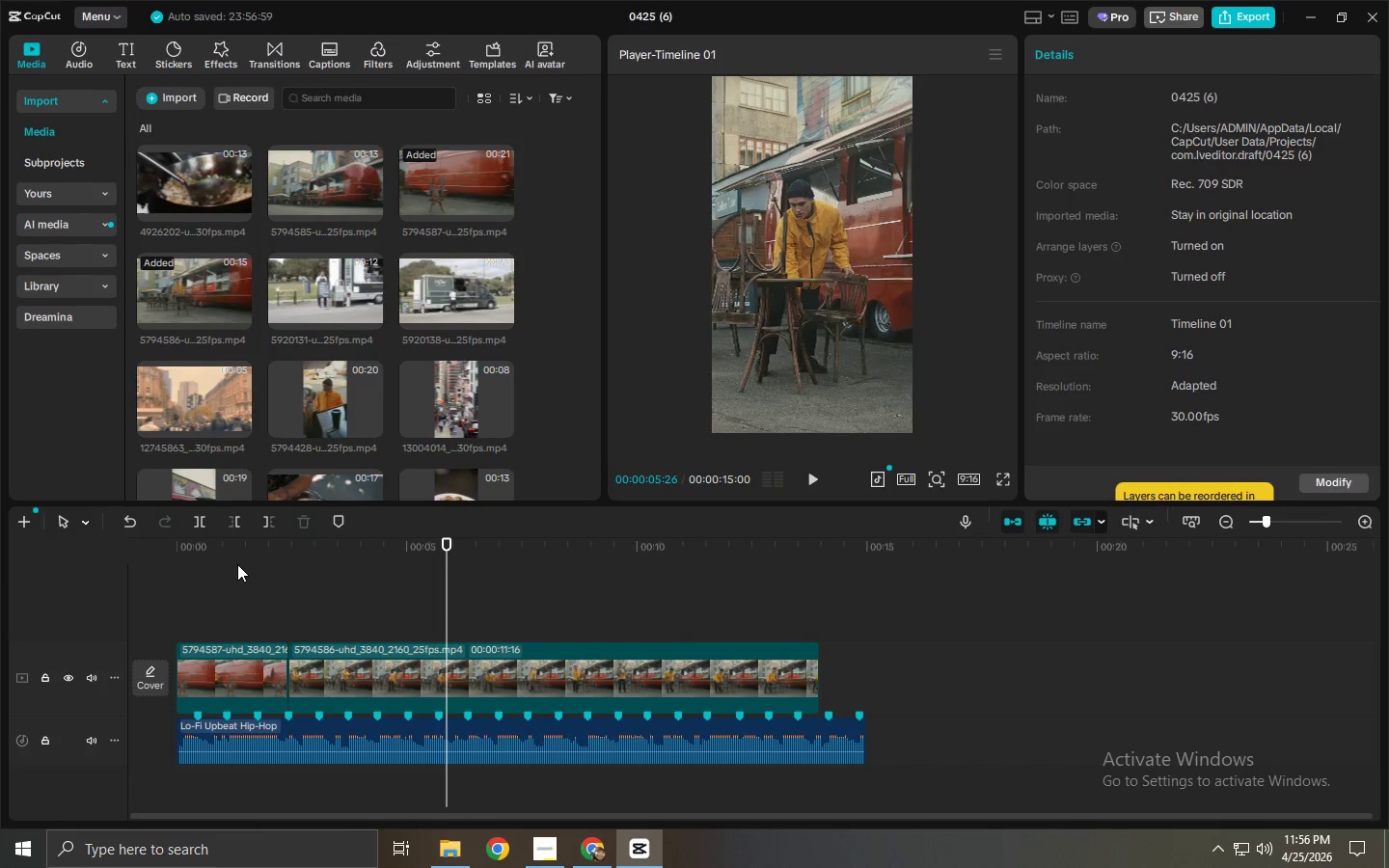 
left_click_drag(start_coordinate=[236, 564], to_coordinate=[56, 563])
 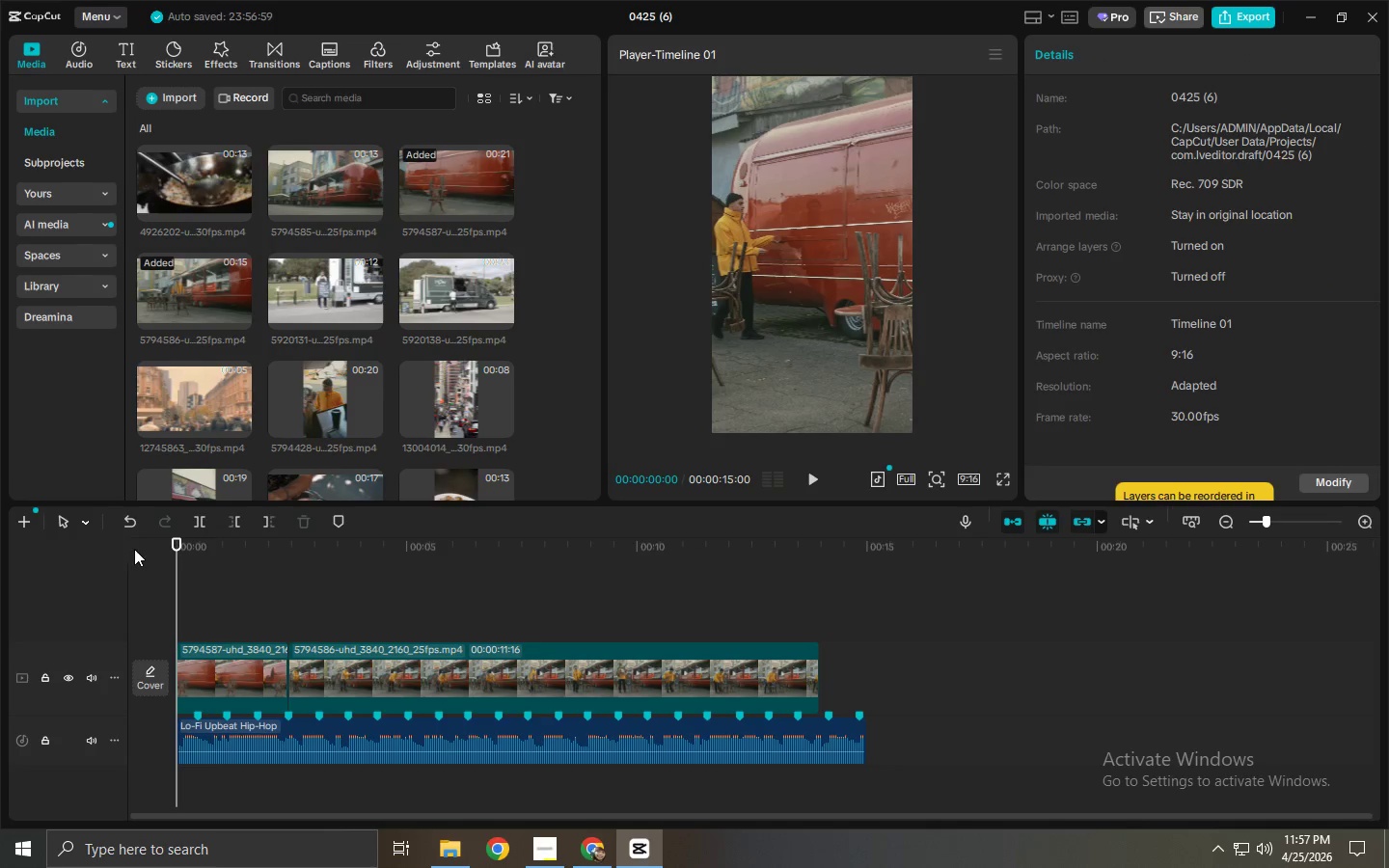 
key(Space)
 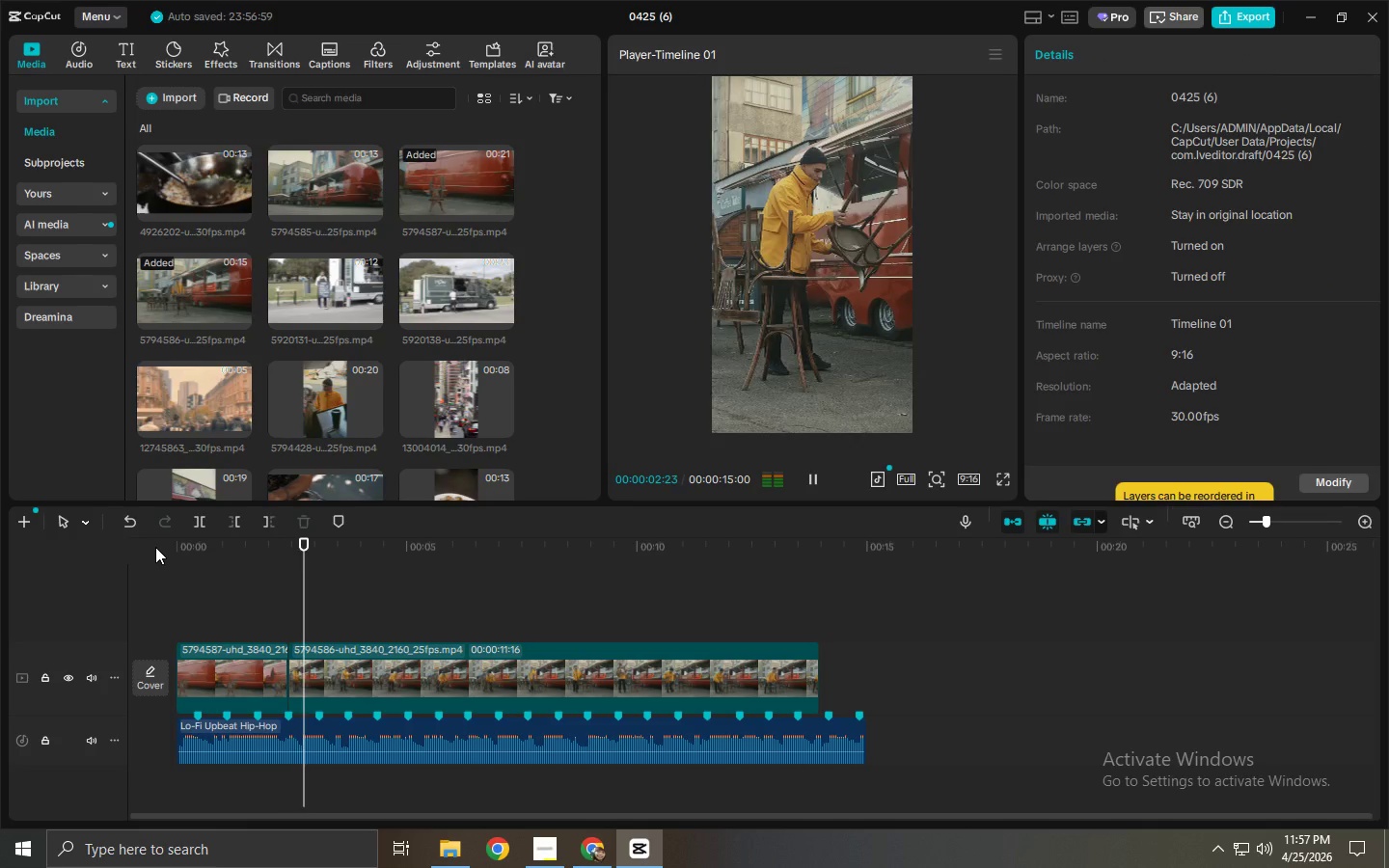 
key(Space)
 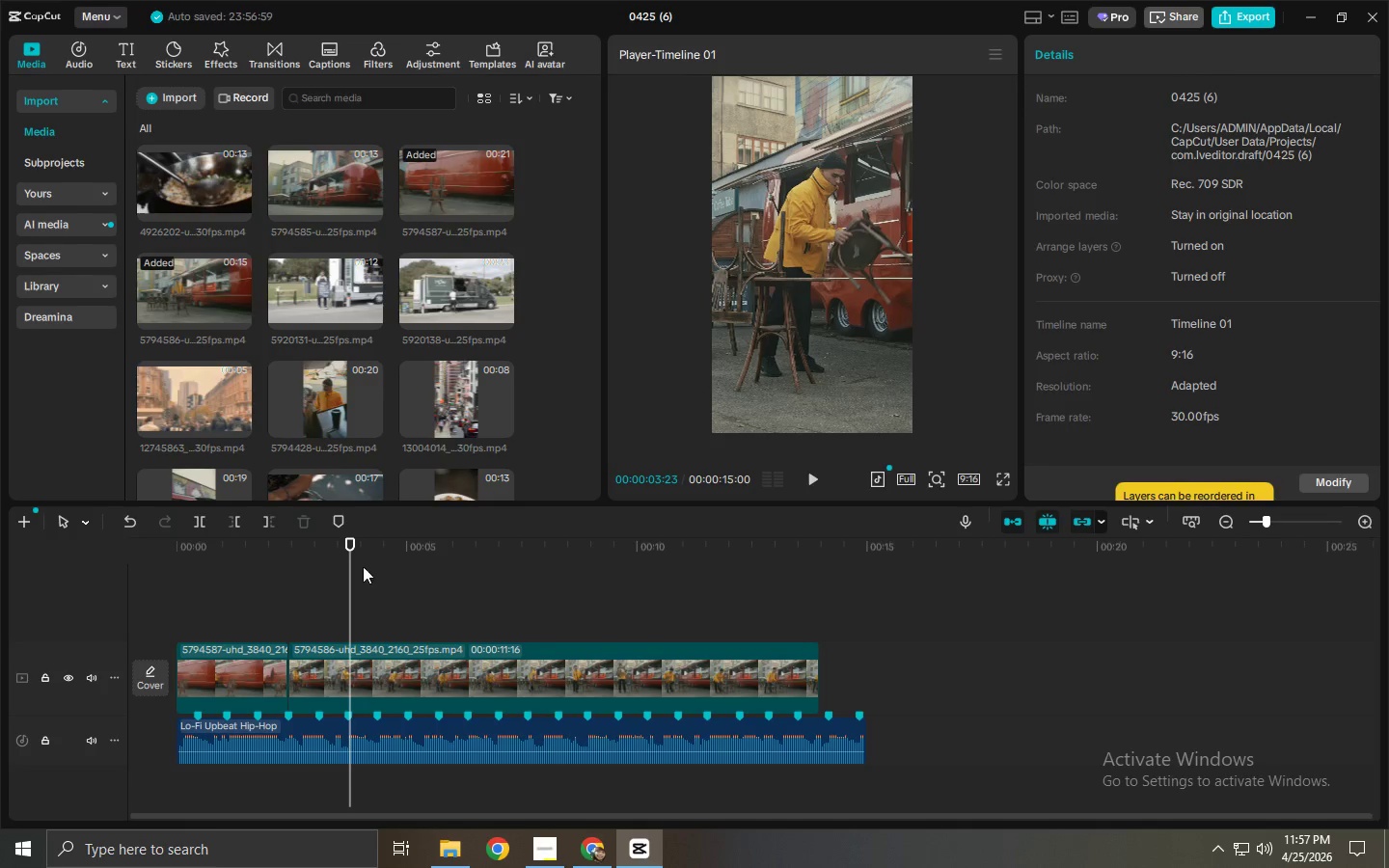 
left_click_drag(start_coordinate=[354, 545], to_coordinate=[322, 548])
 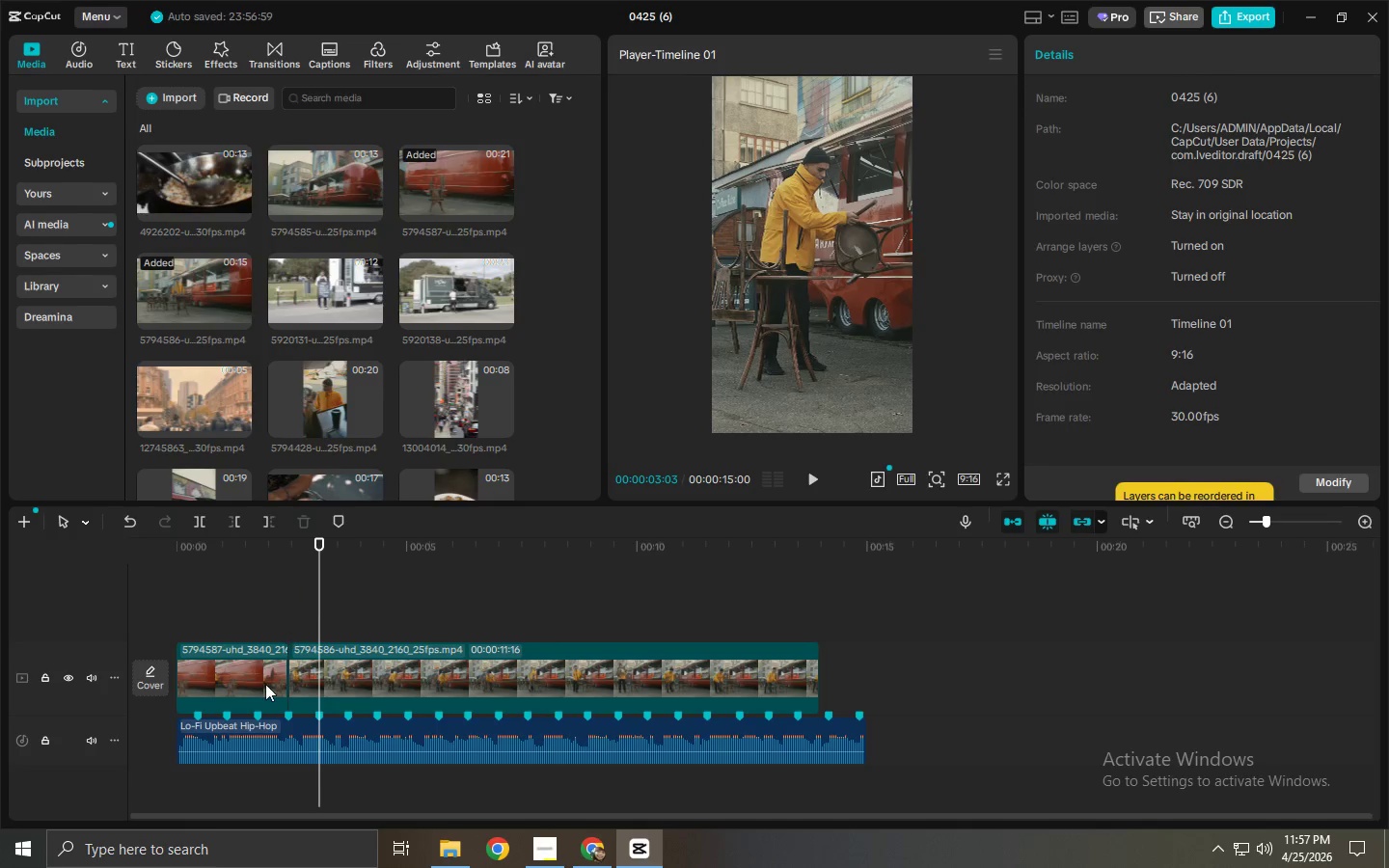 
left_click([265, 684])
 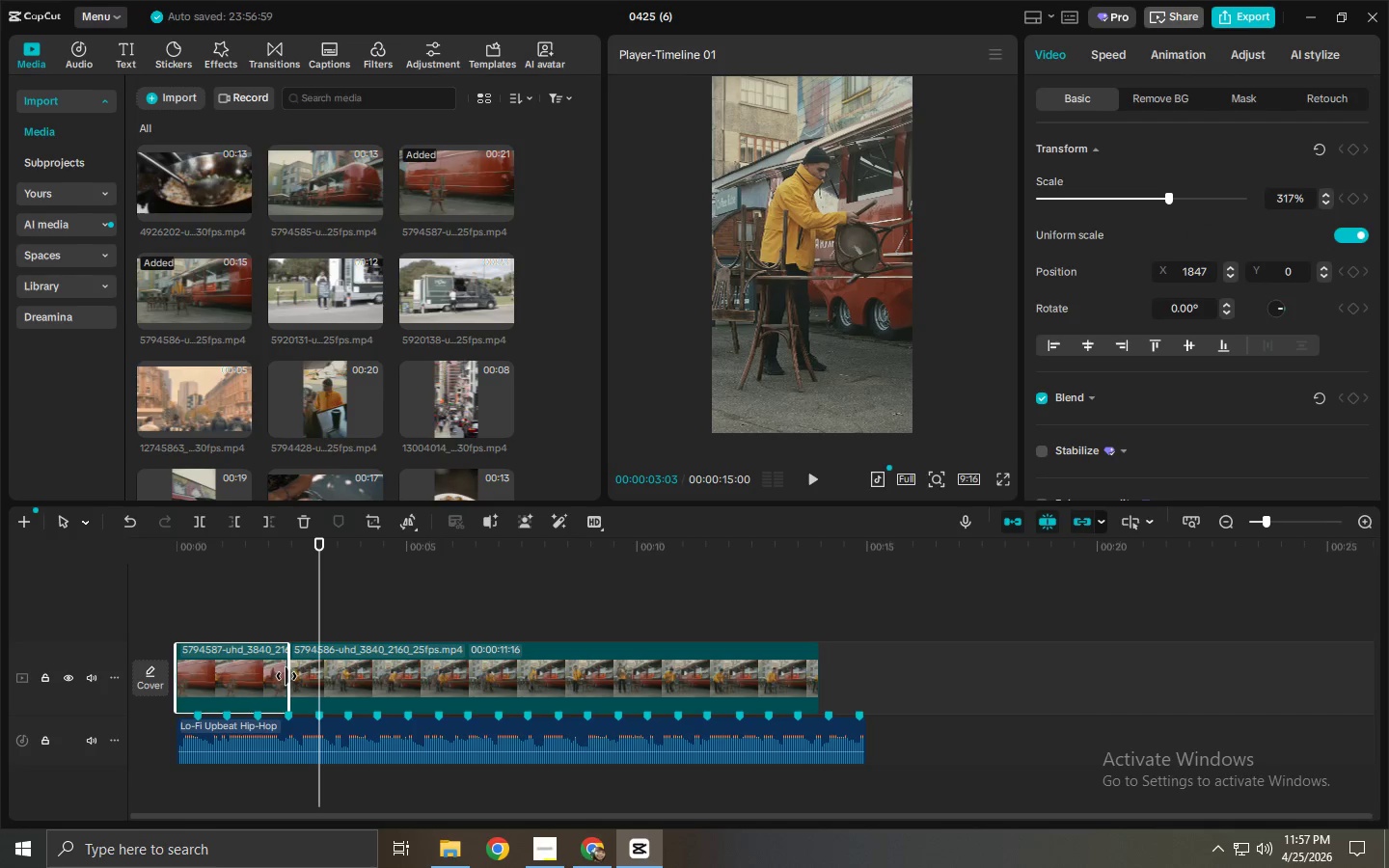 
left_click_drag(start_coordinate=[287, 676], to_coordinate=[258, 678])
 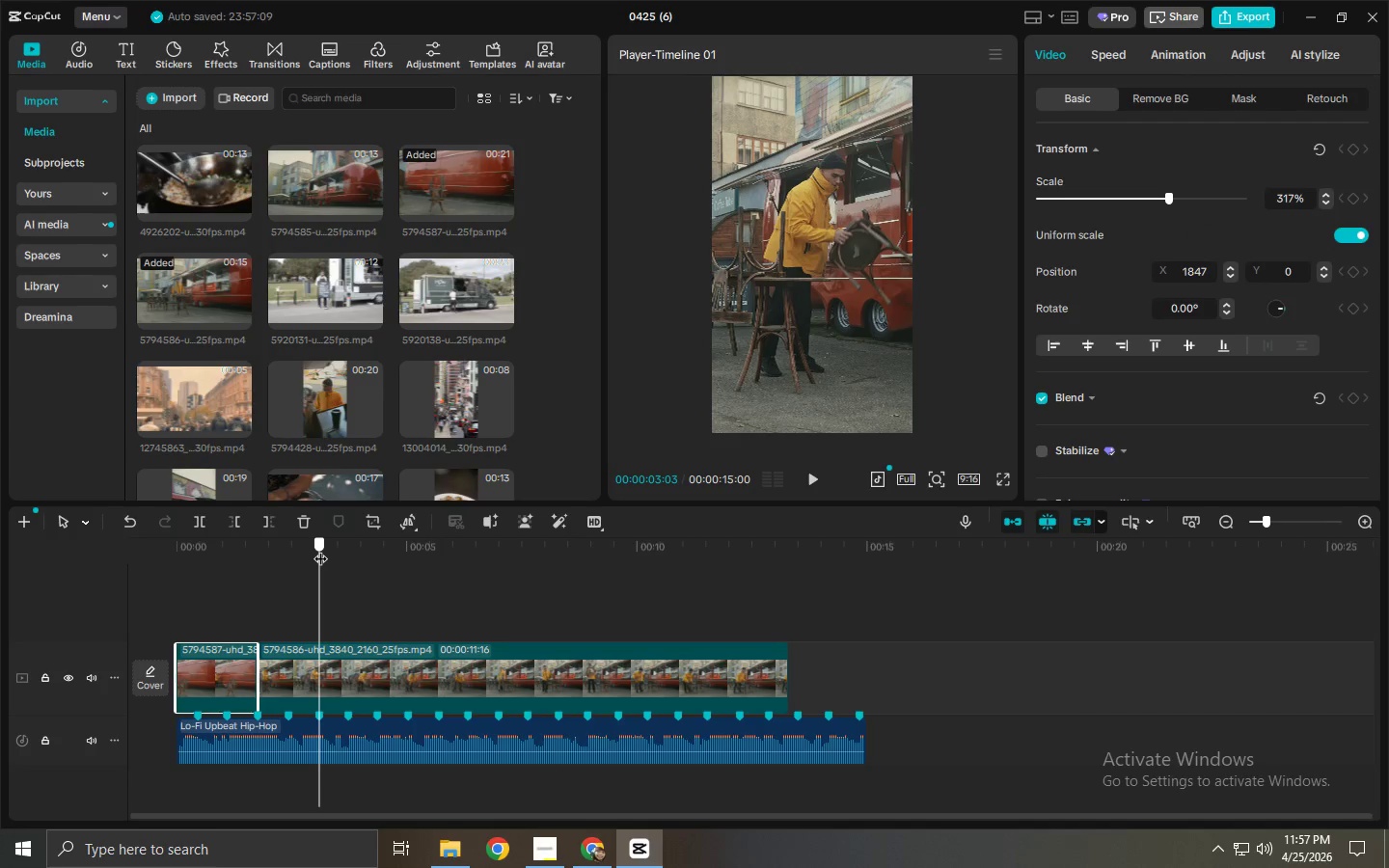 
left_click([320, 549])
 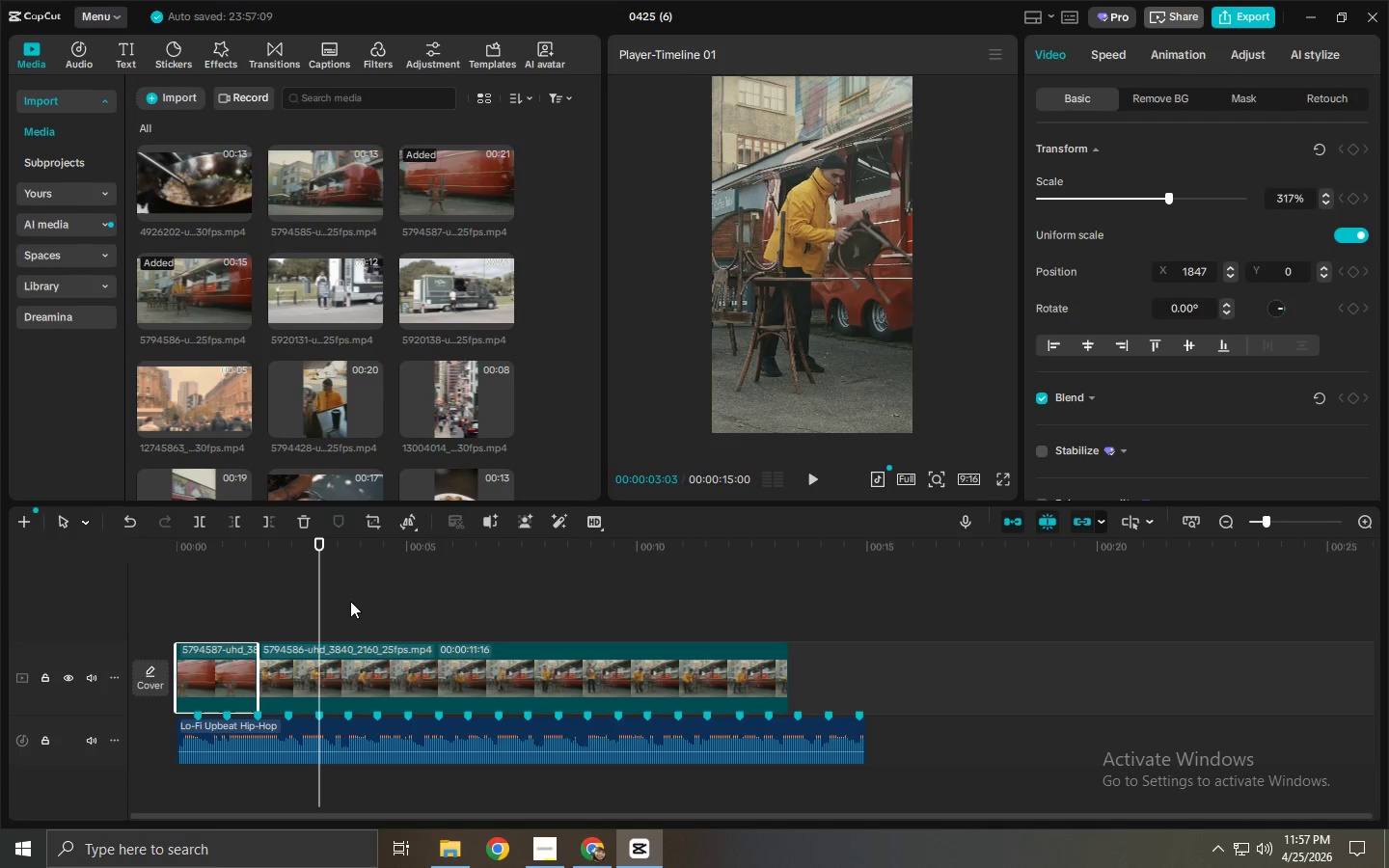 
key(Control+ControlLeft)
 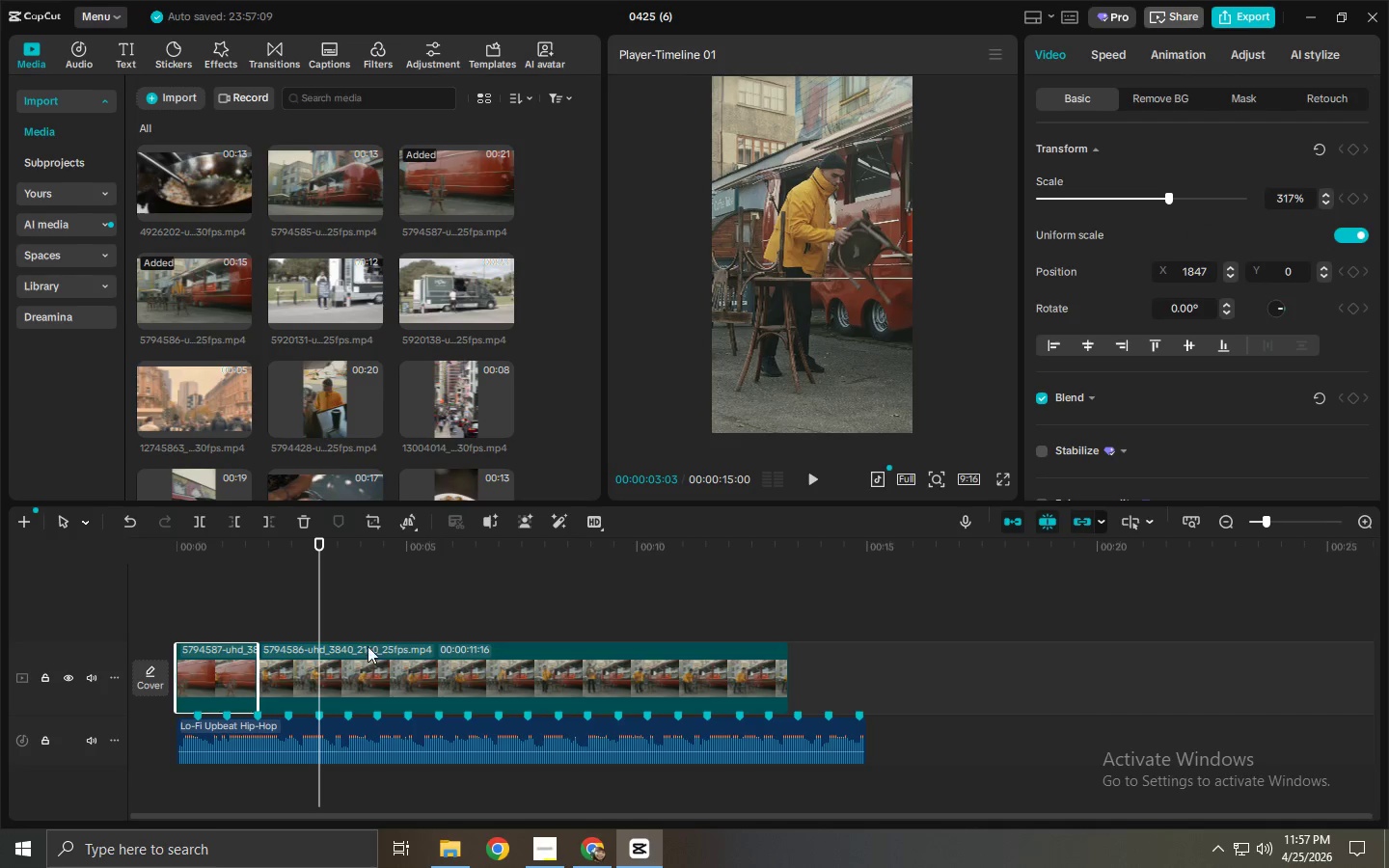 
key(Control+B)
 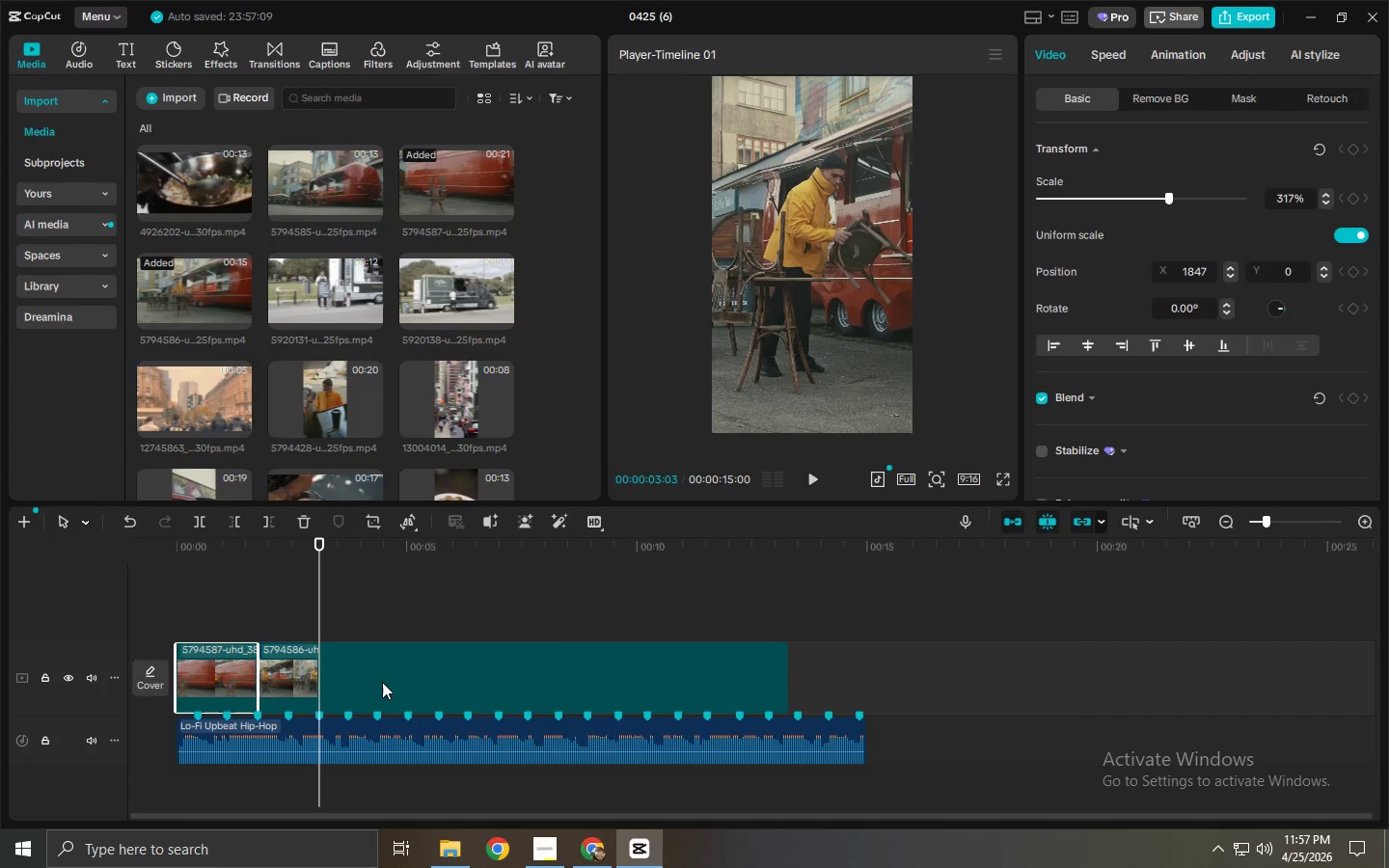 
left_click([383, 683])
 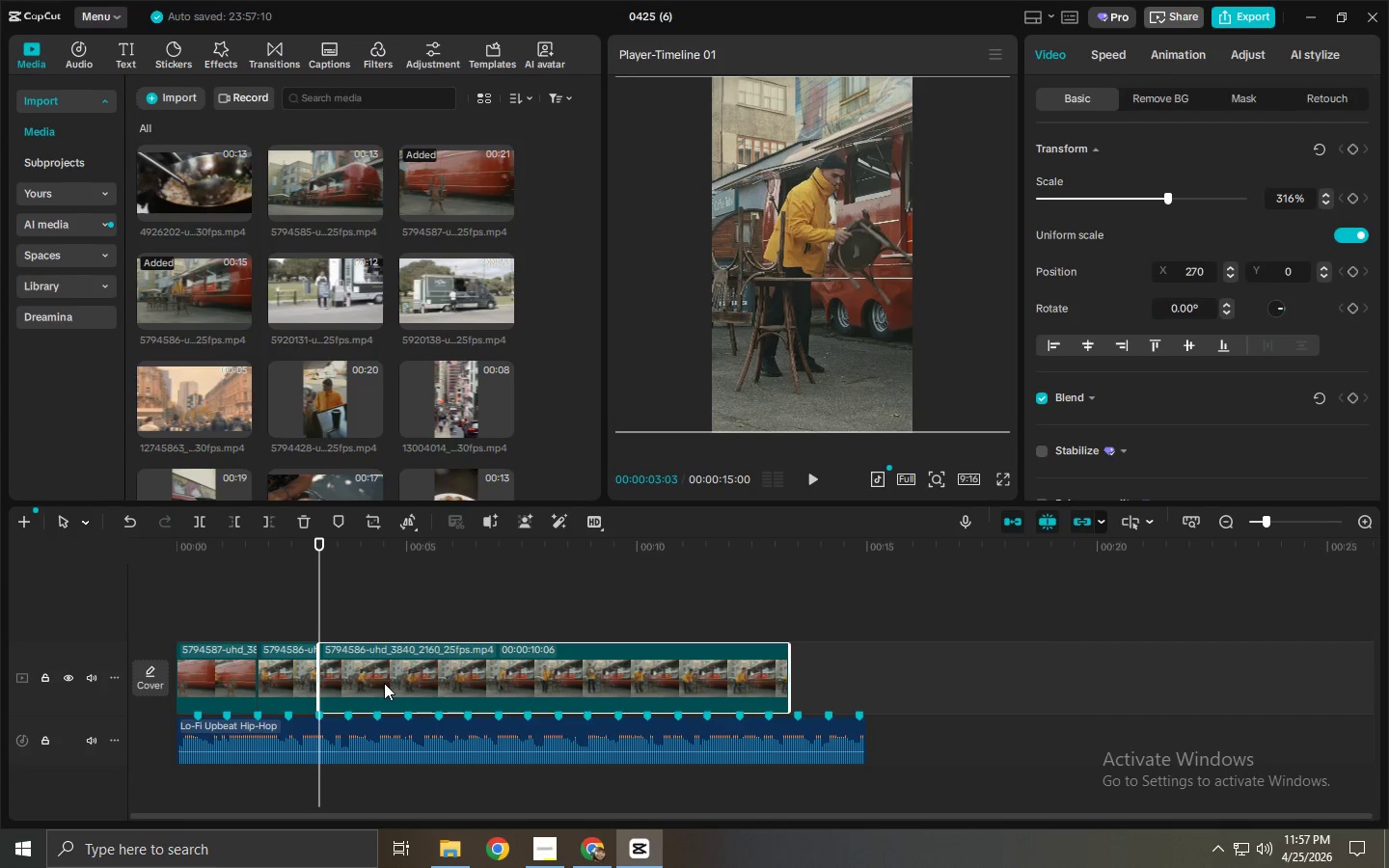 
key(Delete)
 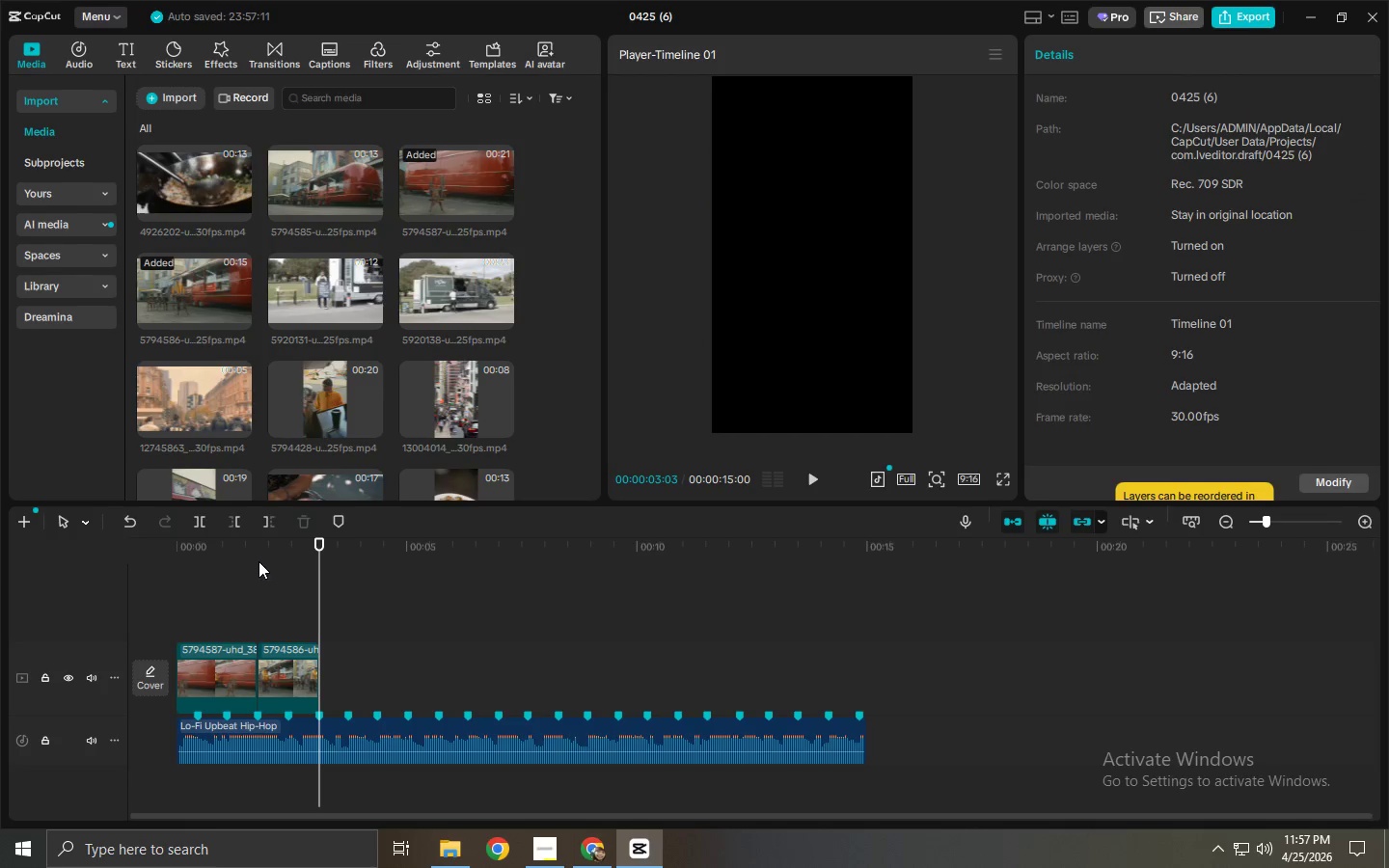 
left_click_drag(start_coordinate=[252, 553], to_coordinate=[131, 550])
 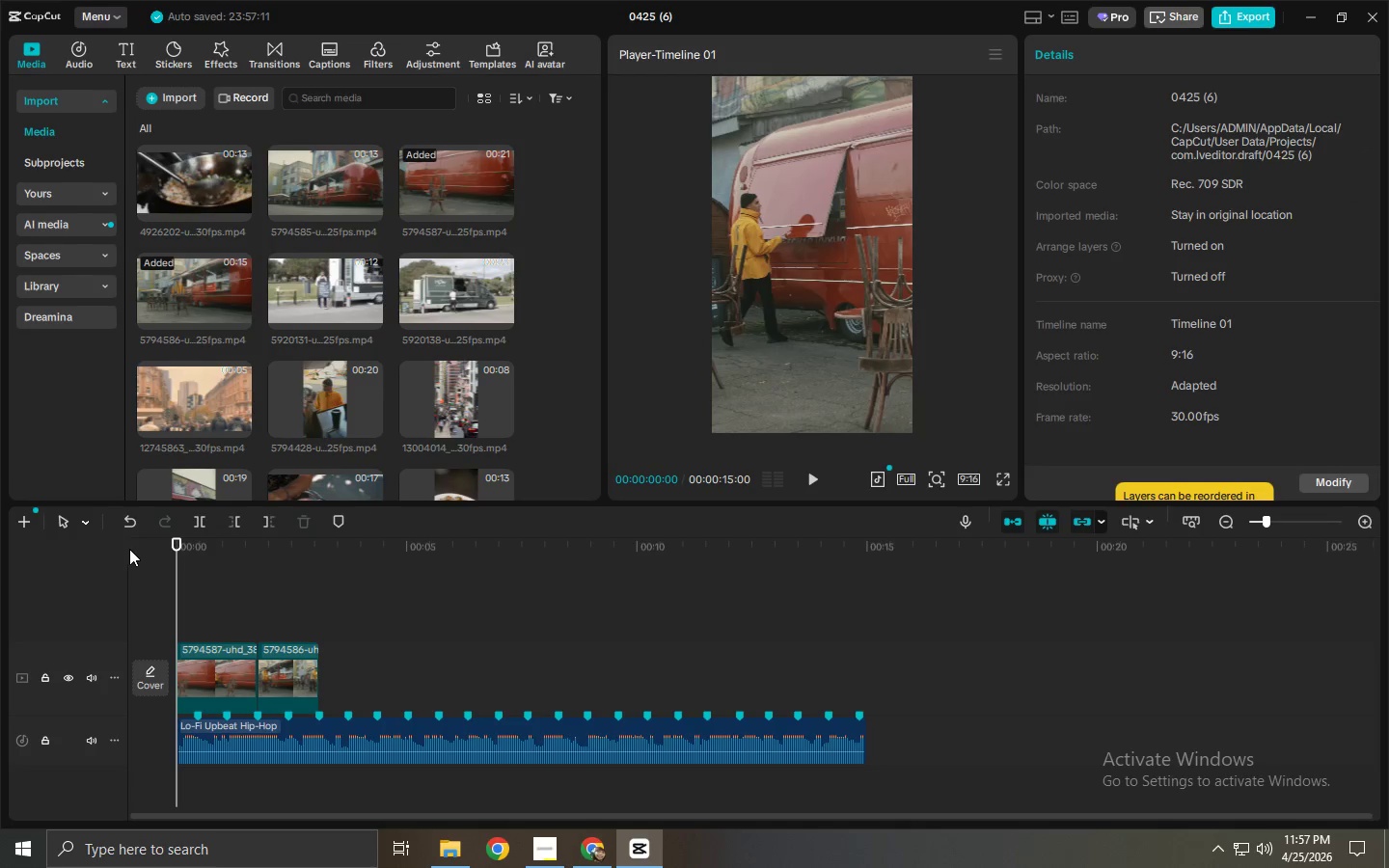 
key(Space)
 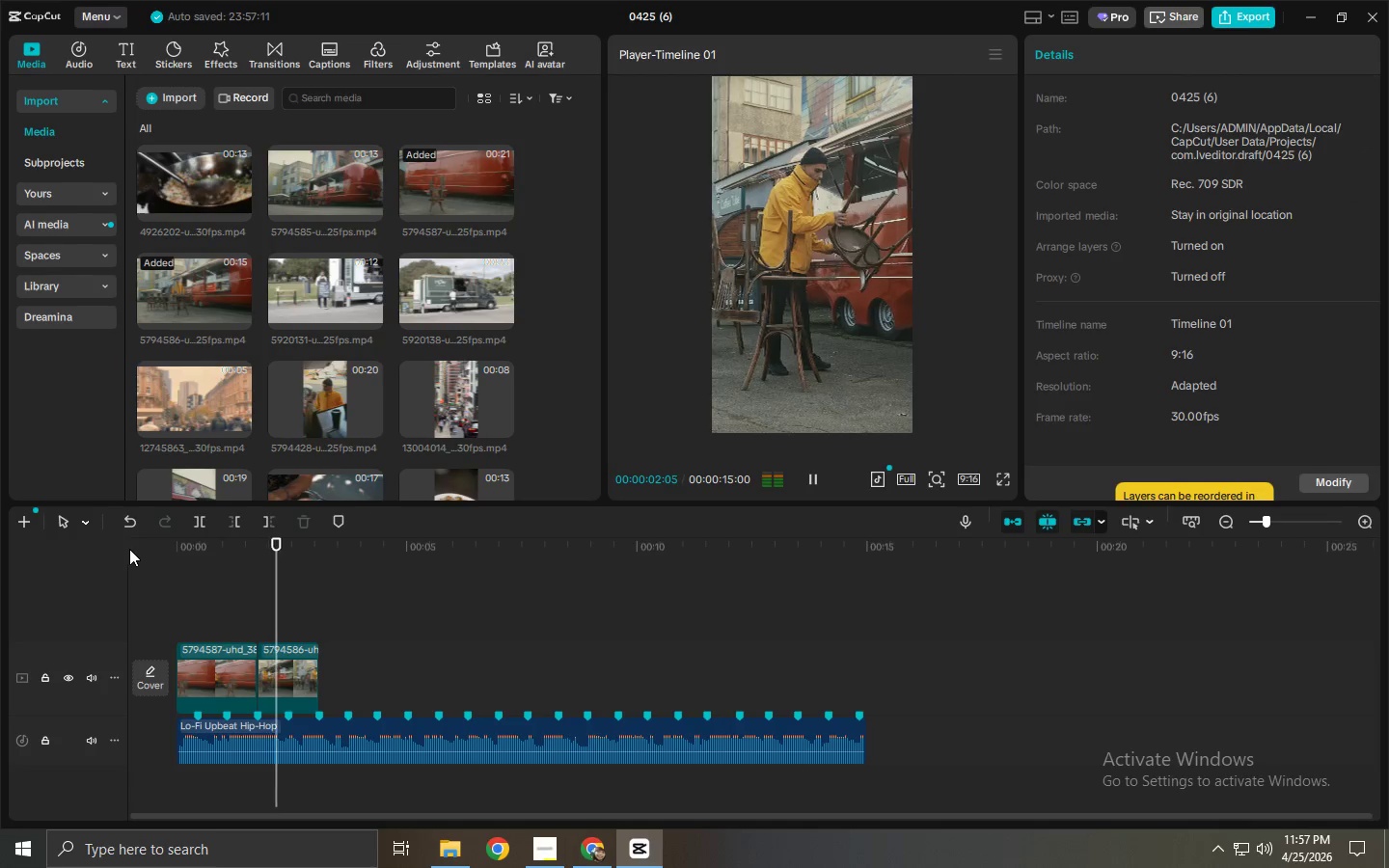 
key(Space)
 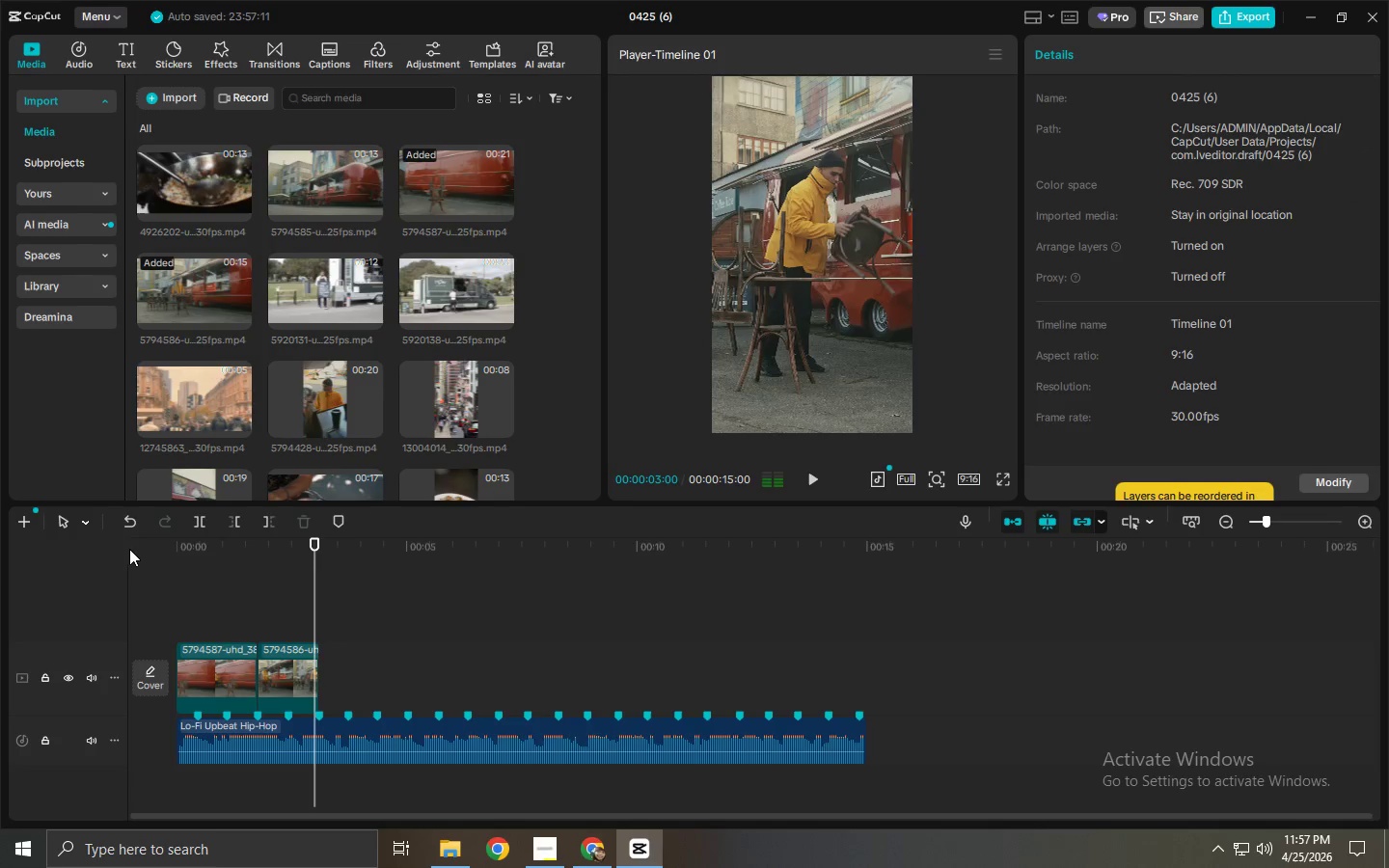 
key(Space)
 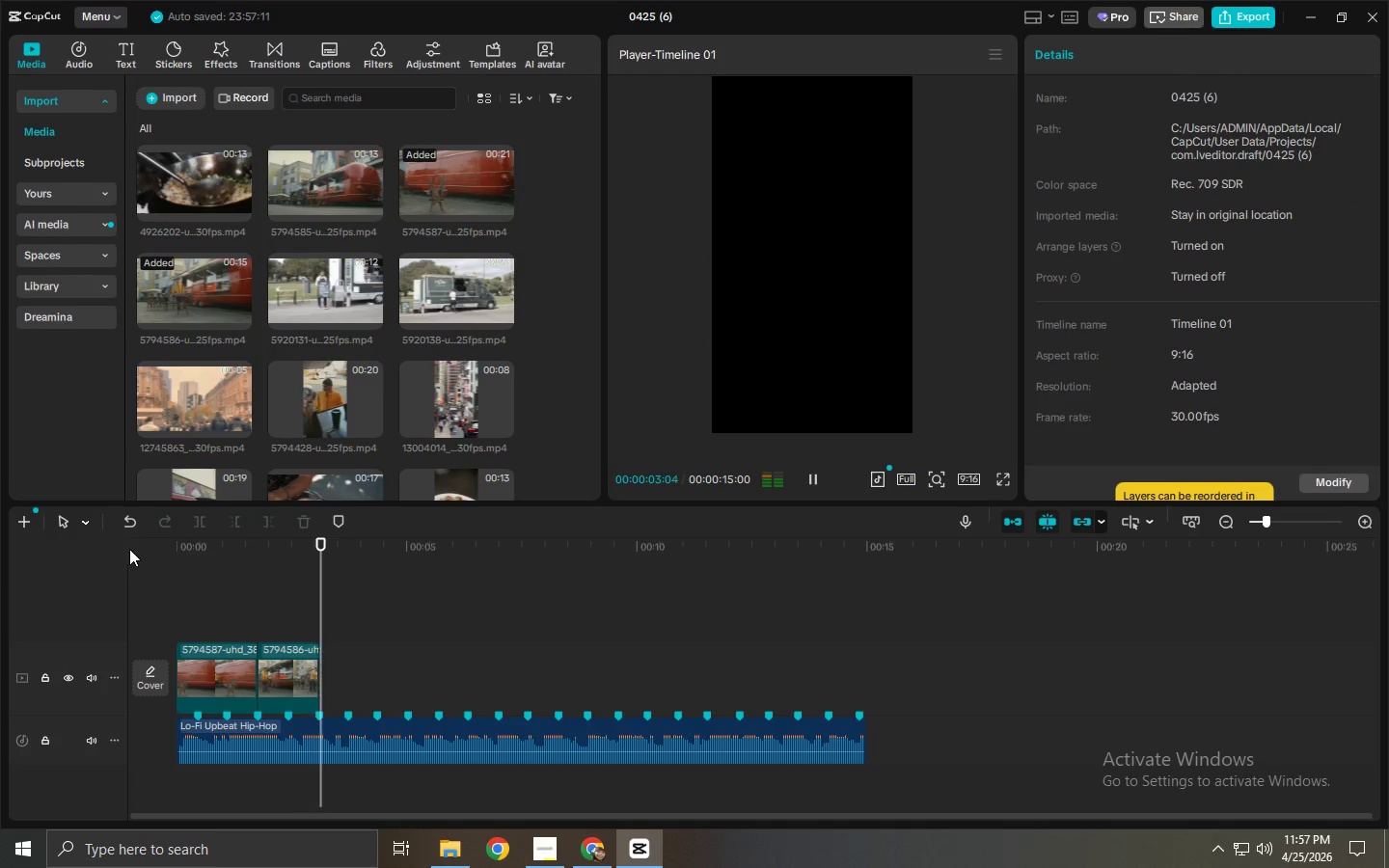 
key(Space)
 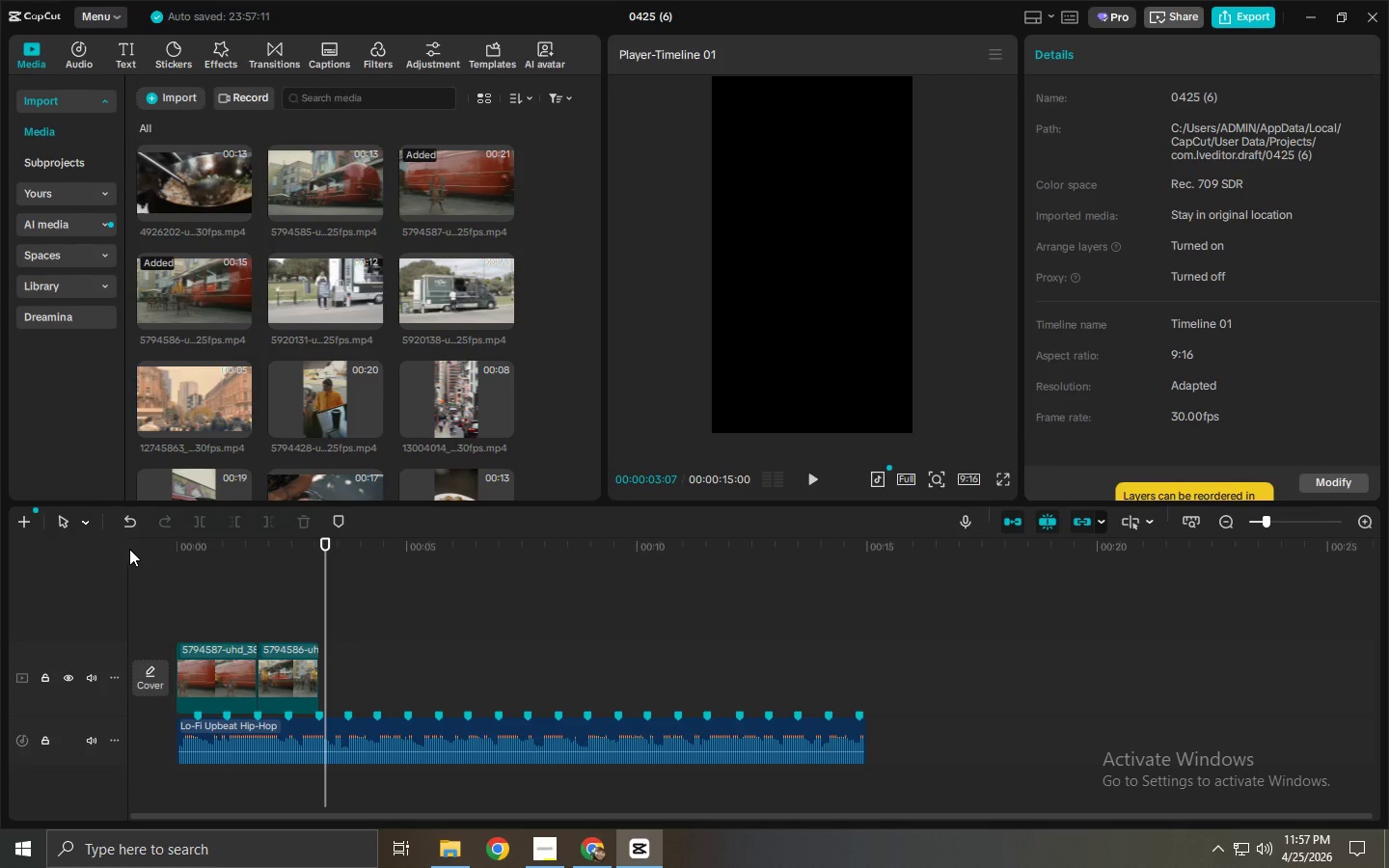 
wait(5.14)
 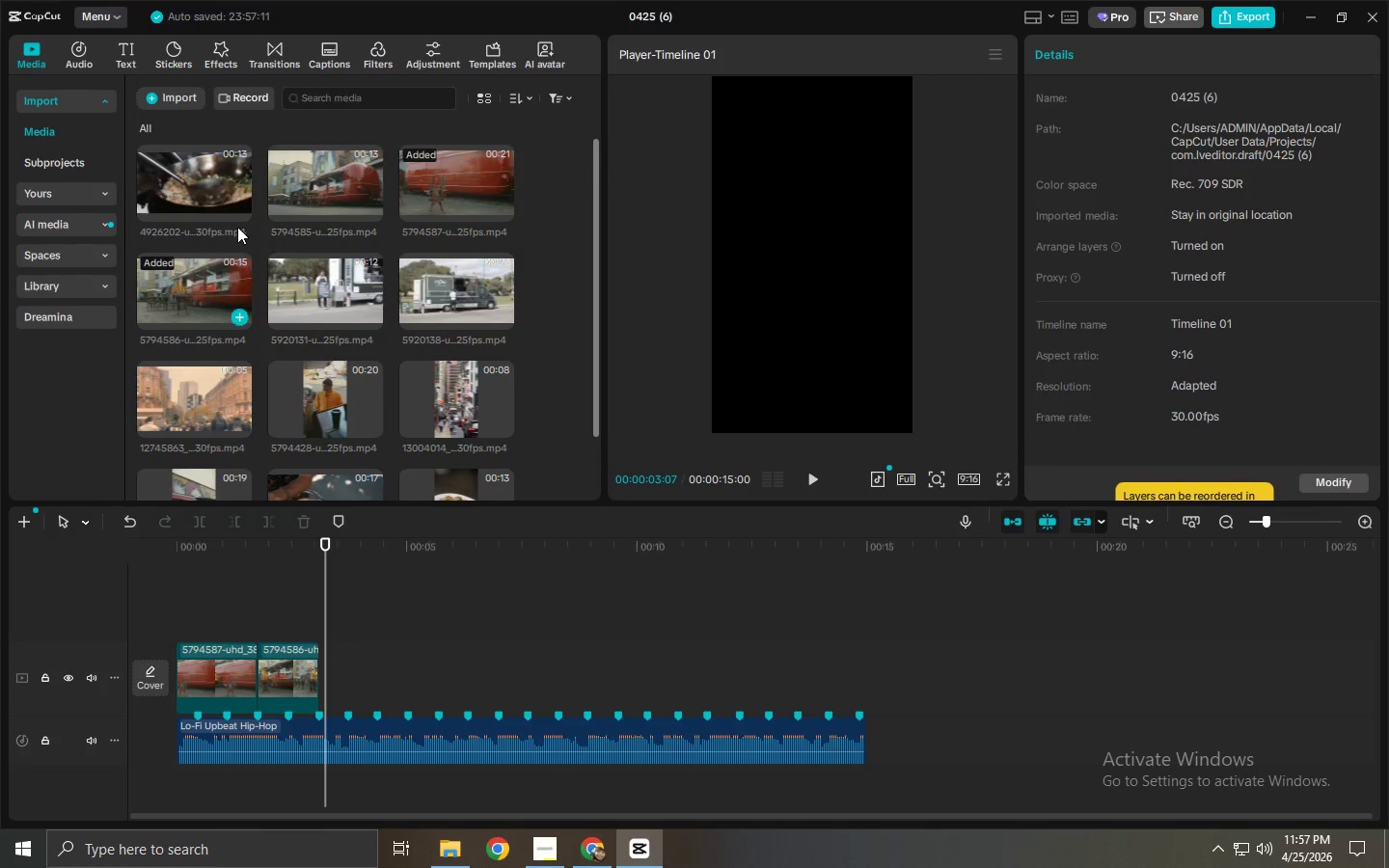 
left_click_drag(start_coordinate=[180, 162], to_coordinate=[328, 665])
 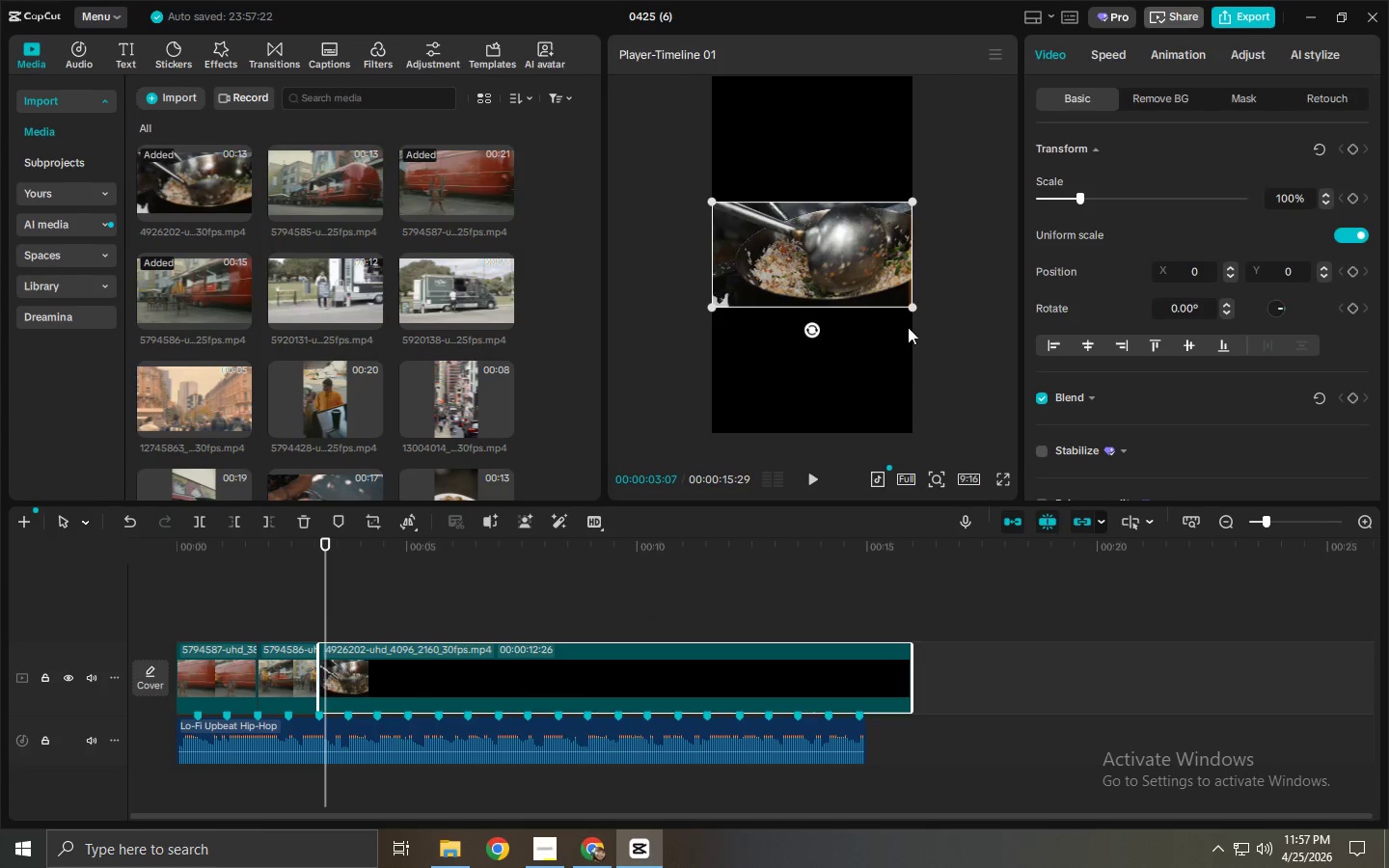 
scroll: coordinate [332, 397], scroll_direction: up, amount: 3.0
 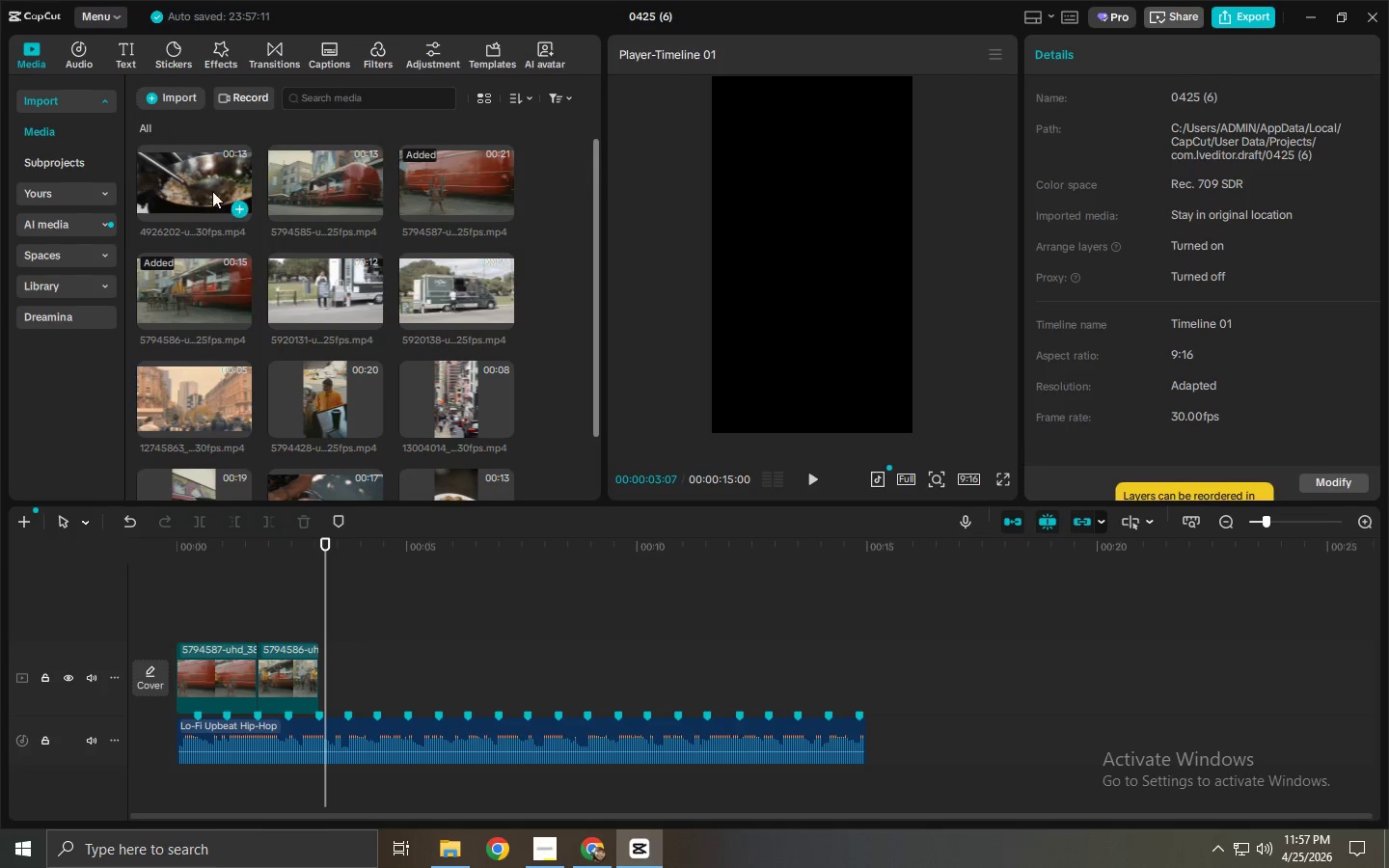 
left_click_drag(start_coordinate=[910, 308], to_coordinate=[1203, 588])
 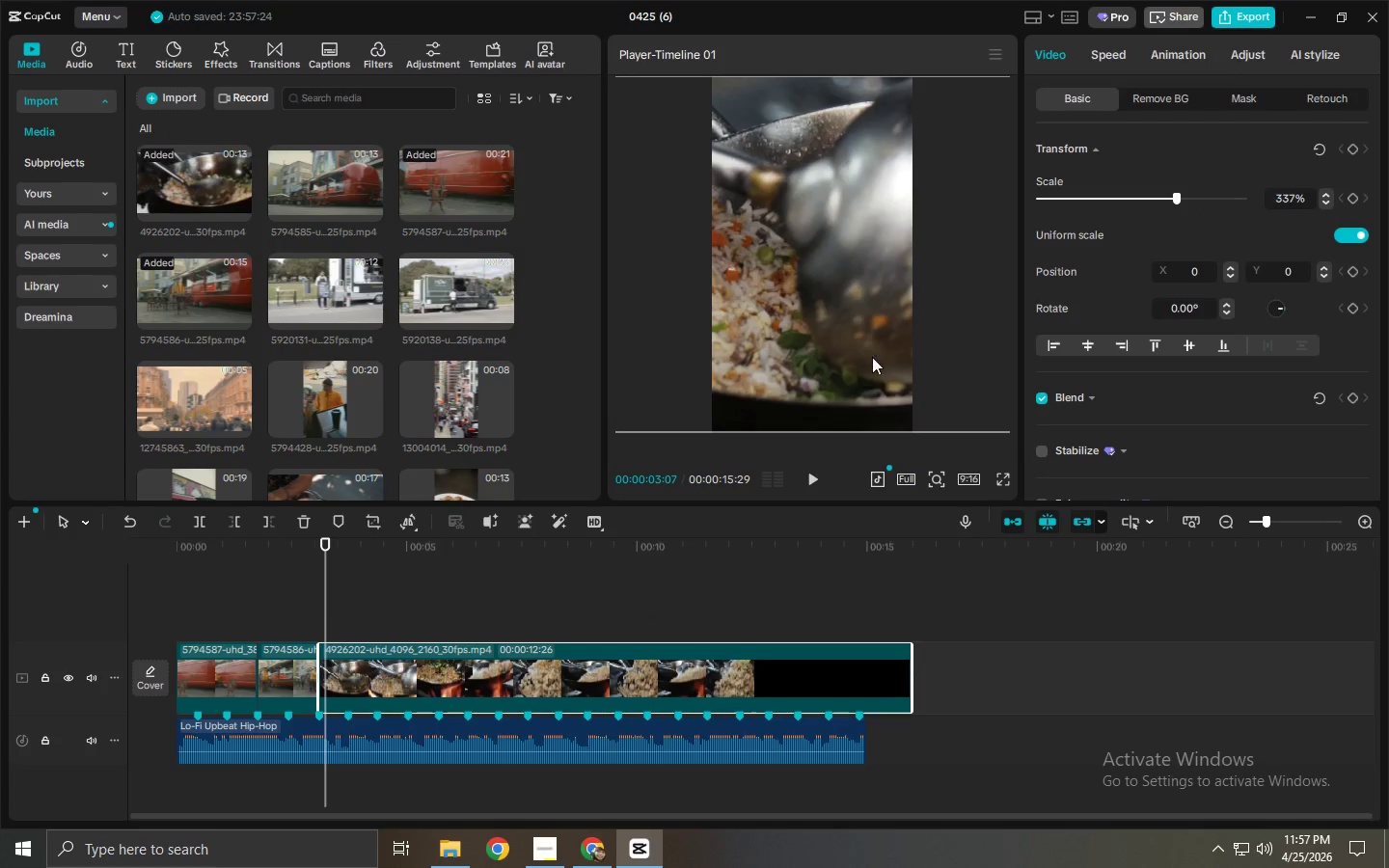 
left_click_drag(start_coordinate=[833, 350], to_coordinate=[760, 350])
 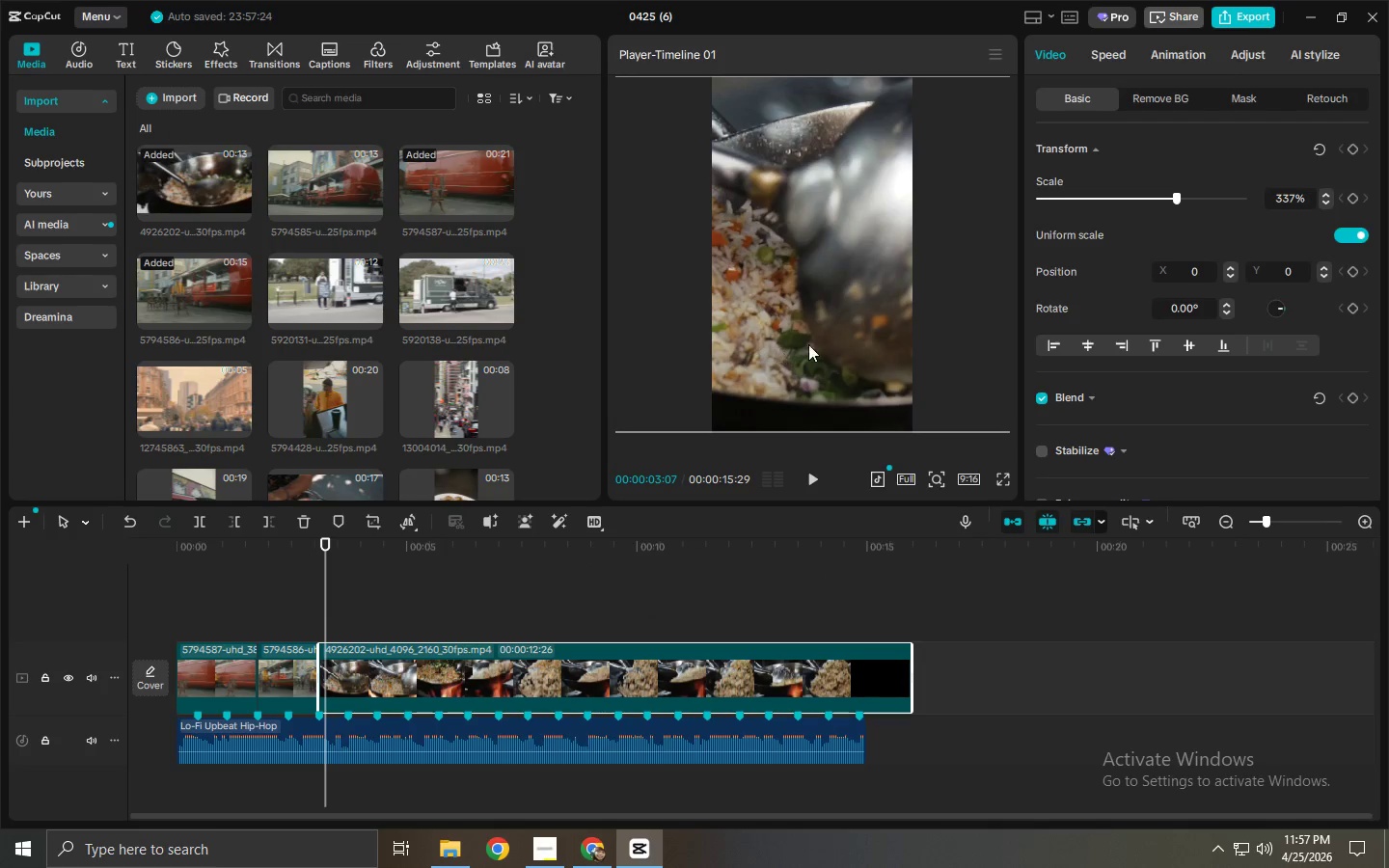 
left_click_drag(start_coordinate=[808, 344], to_coordinate=[771, 346])
 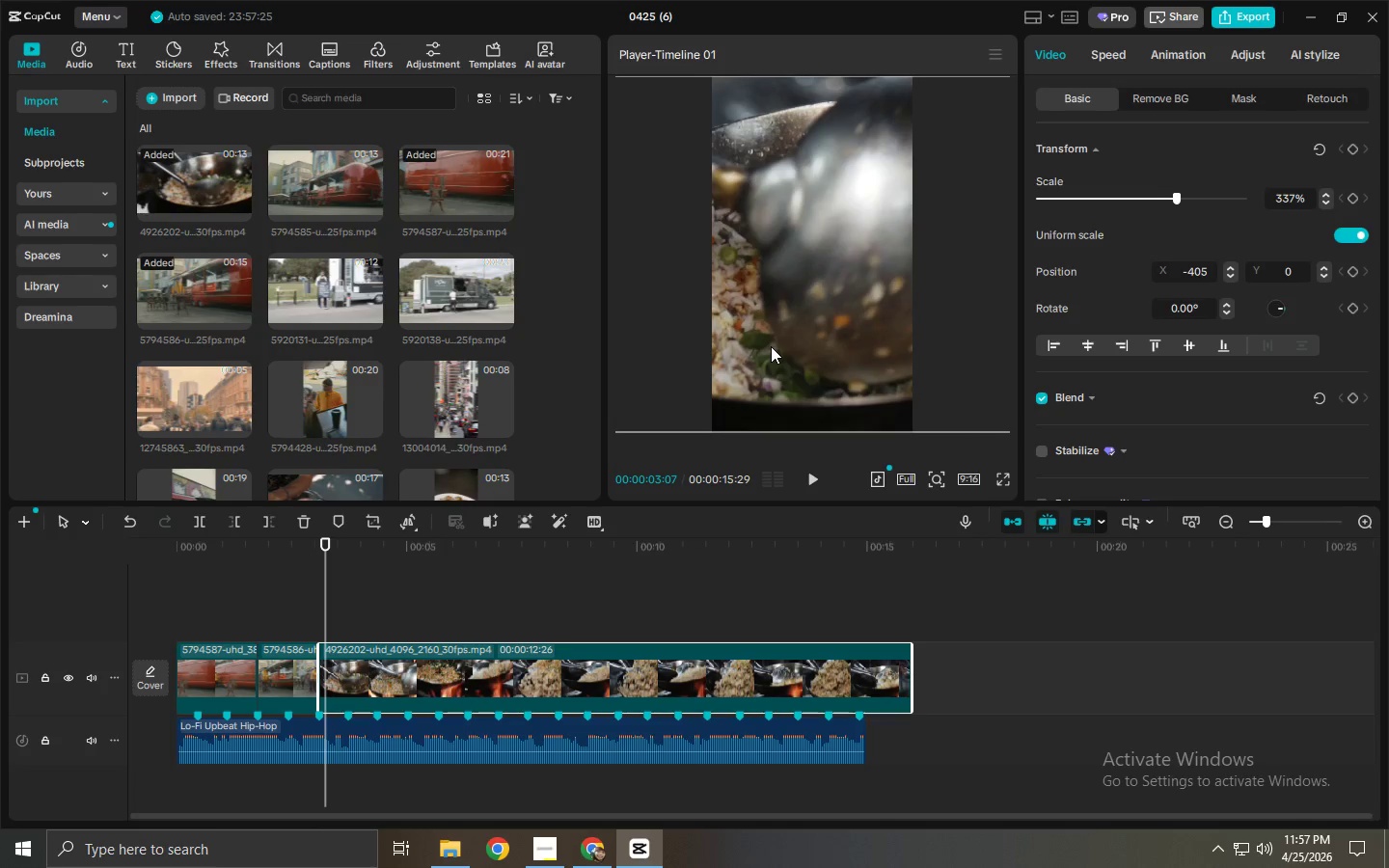 
wait(8.78)
 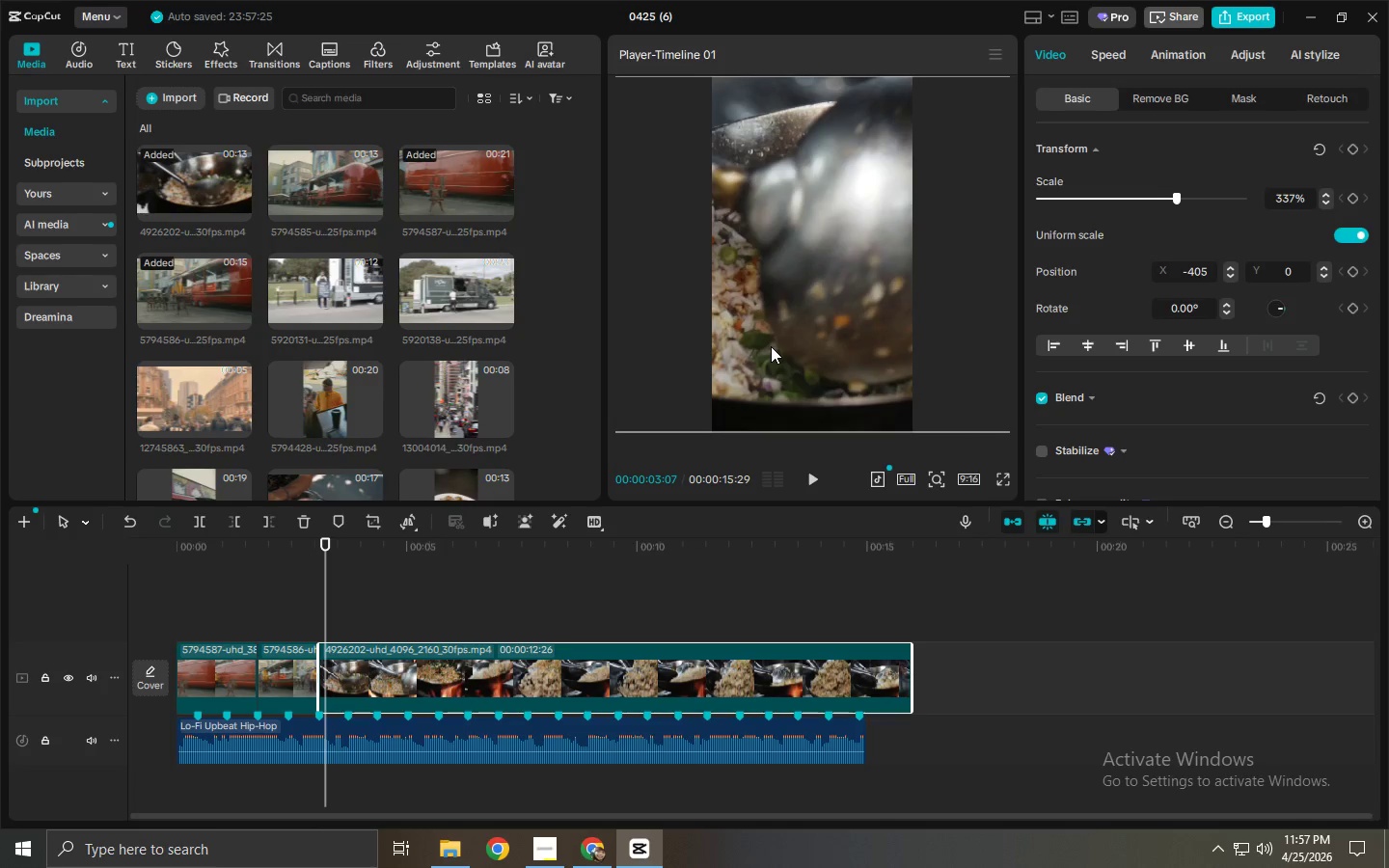 
left_click([613, 662])
 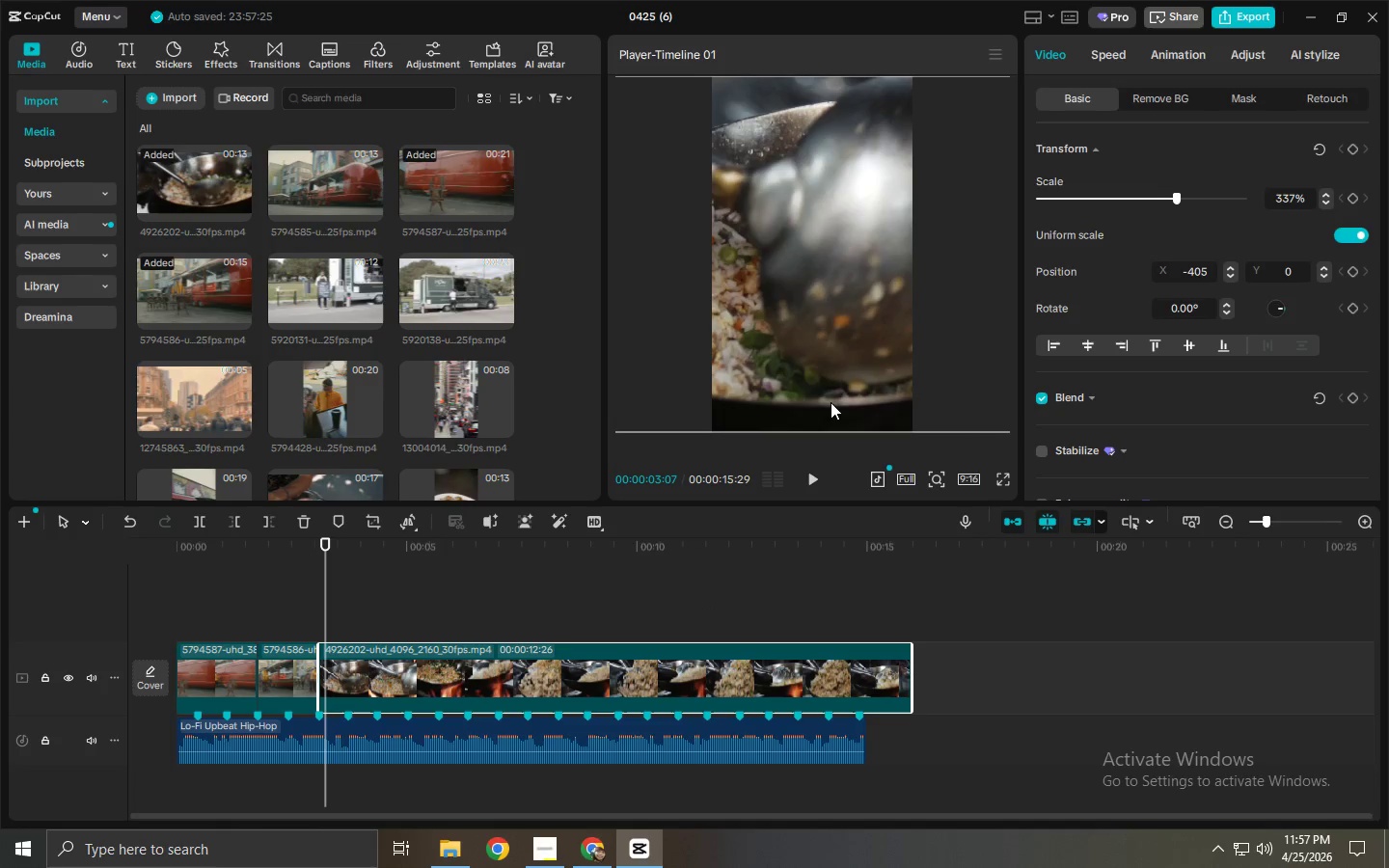 
left_click([1107, 55])
 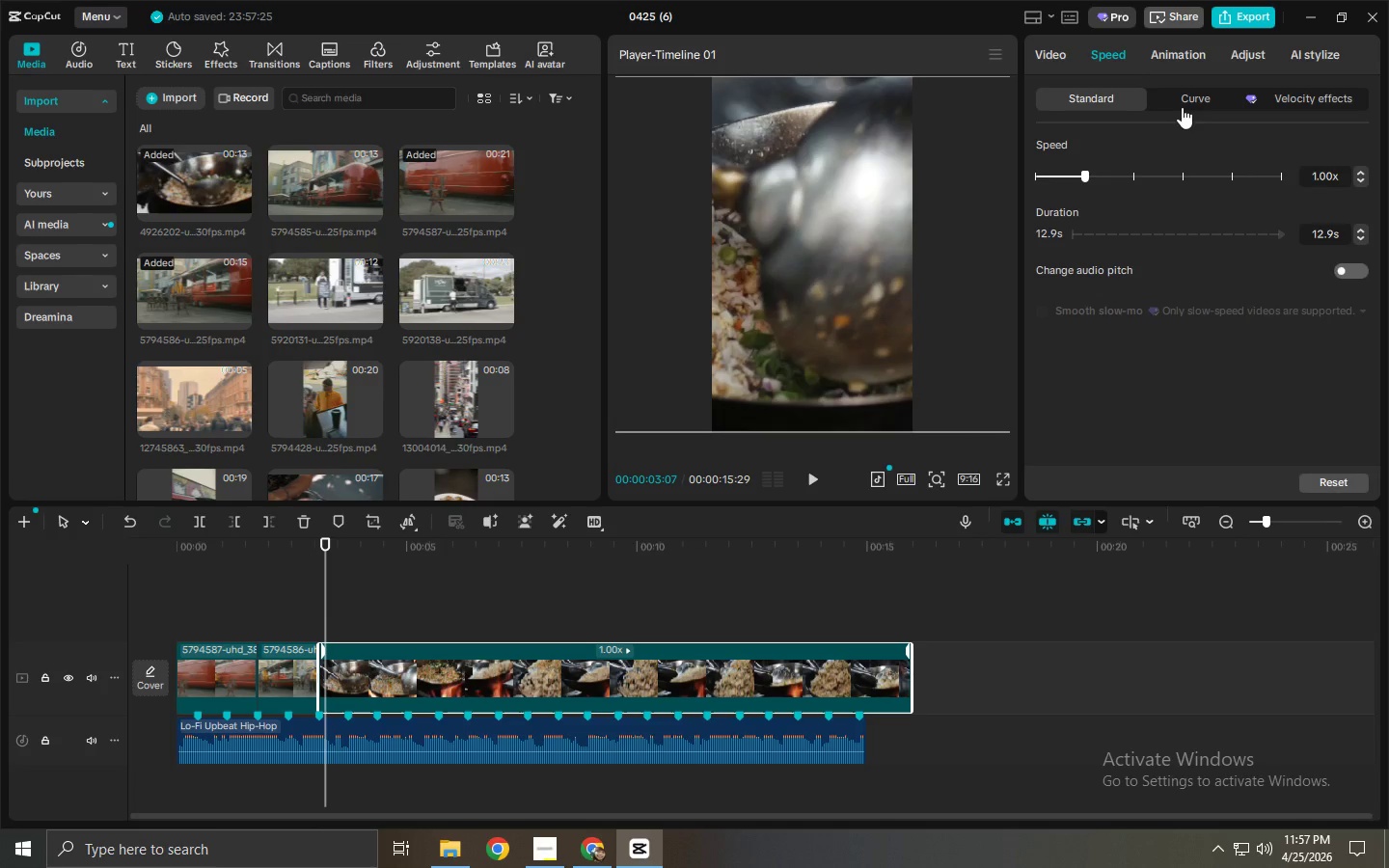 
left_click([1182, 98])
 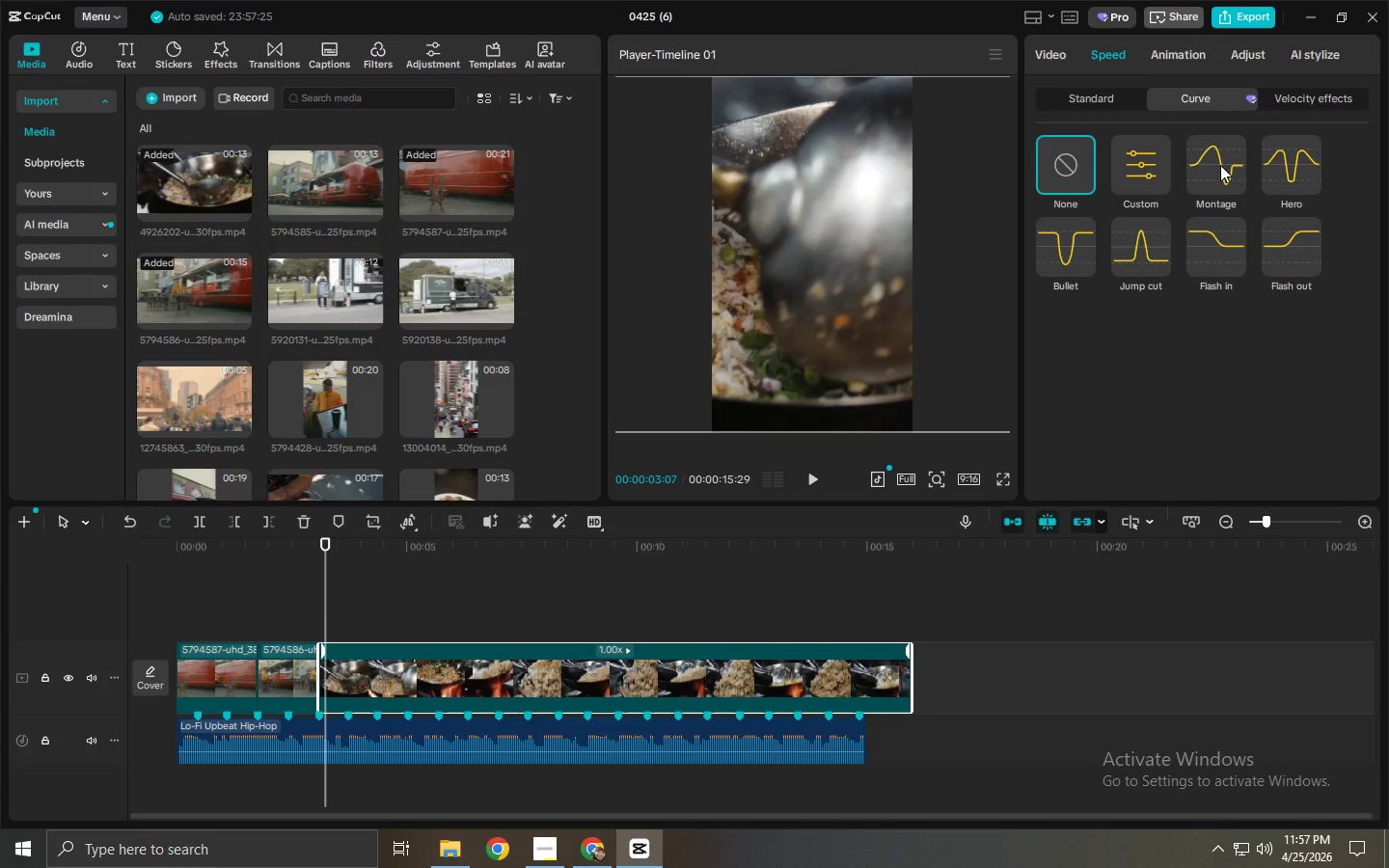 
left_click([1218, 165])
 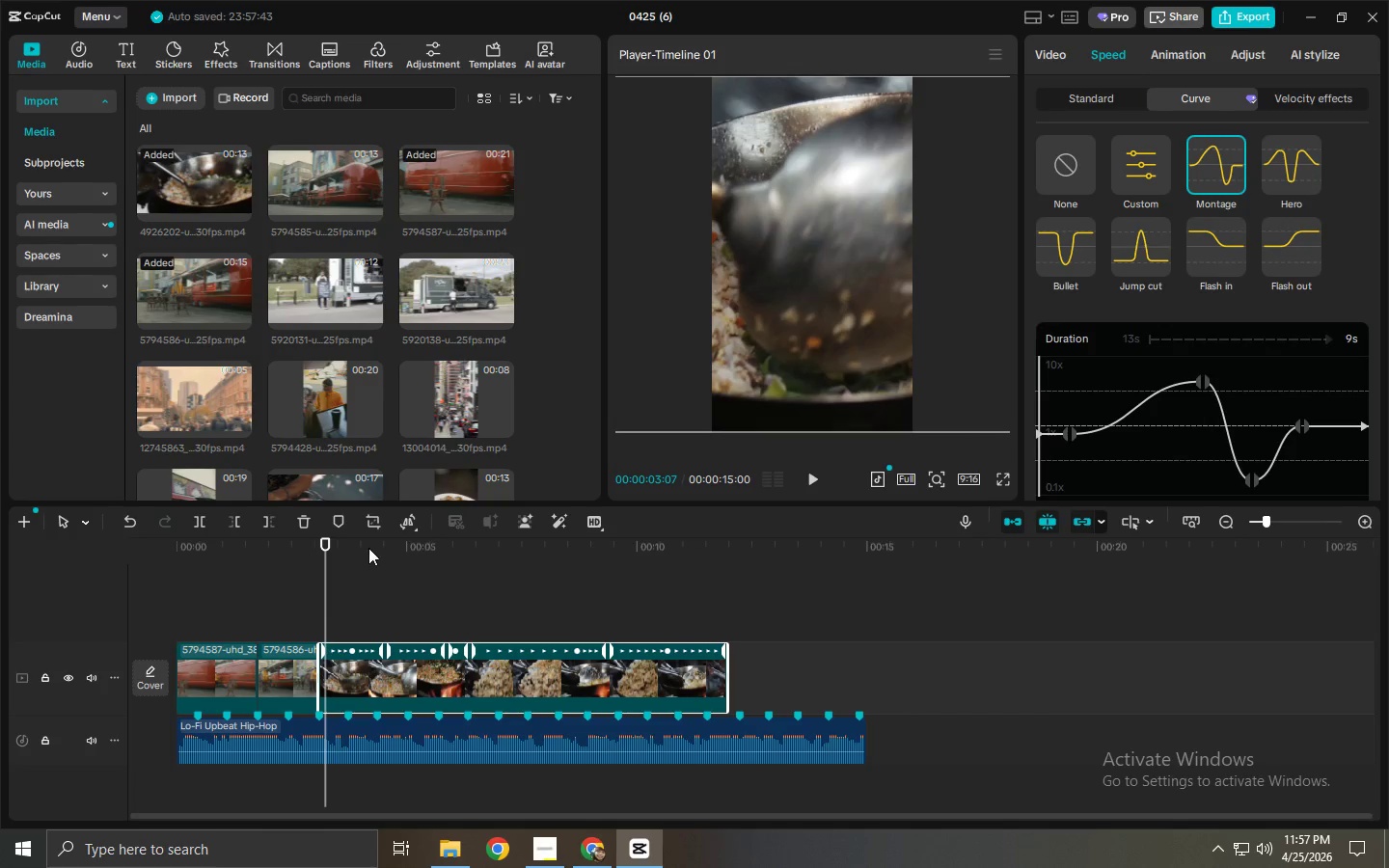 
key(Space)
 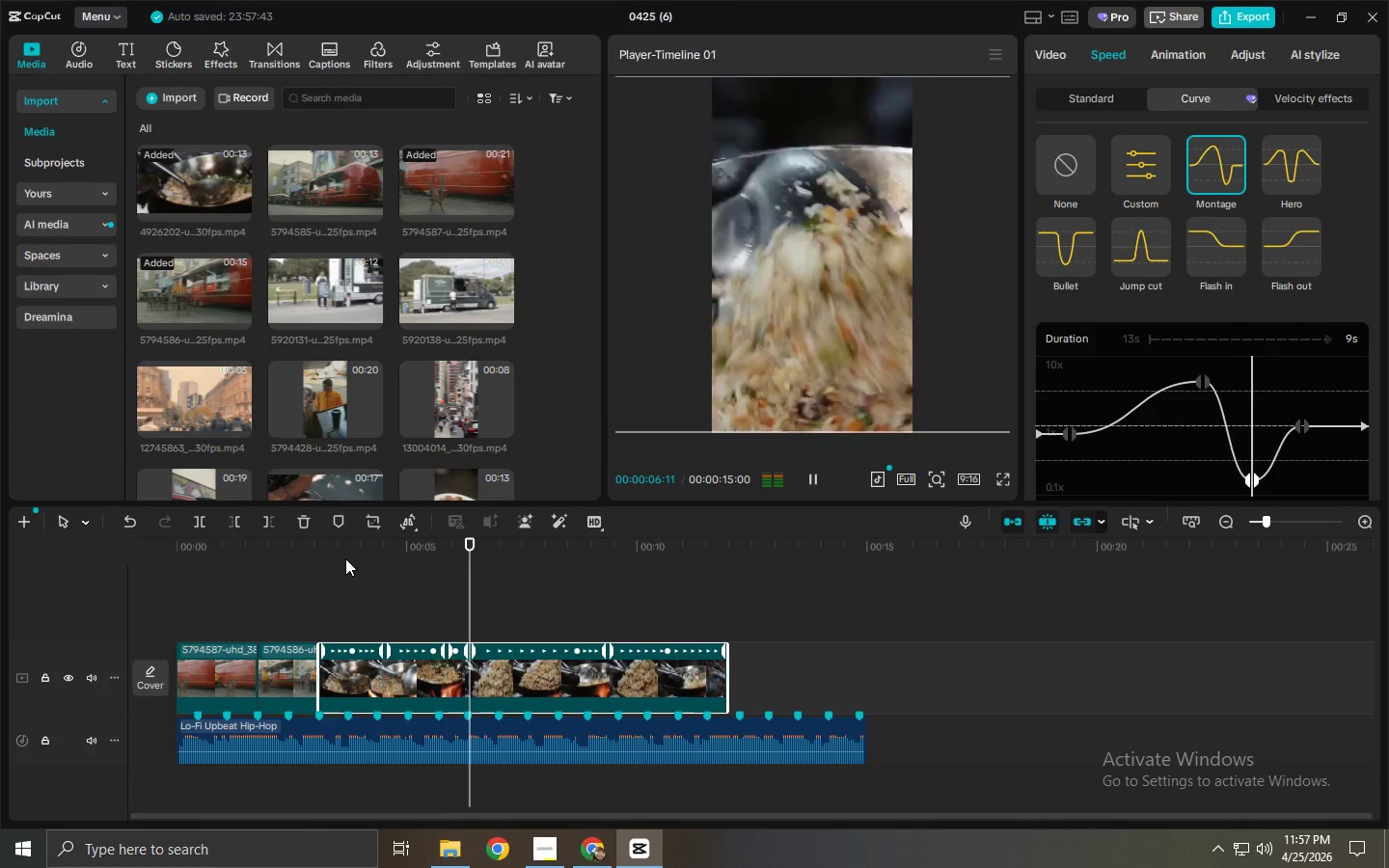 
key(Space)
 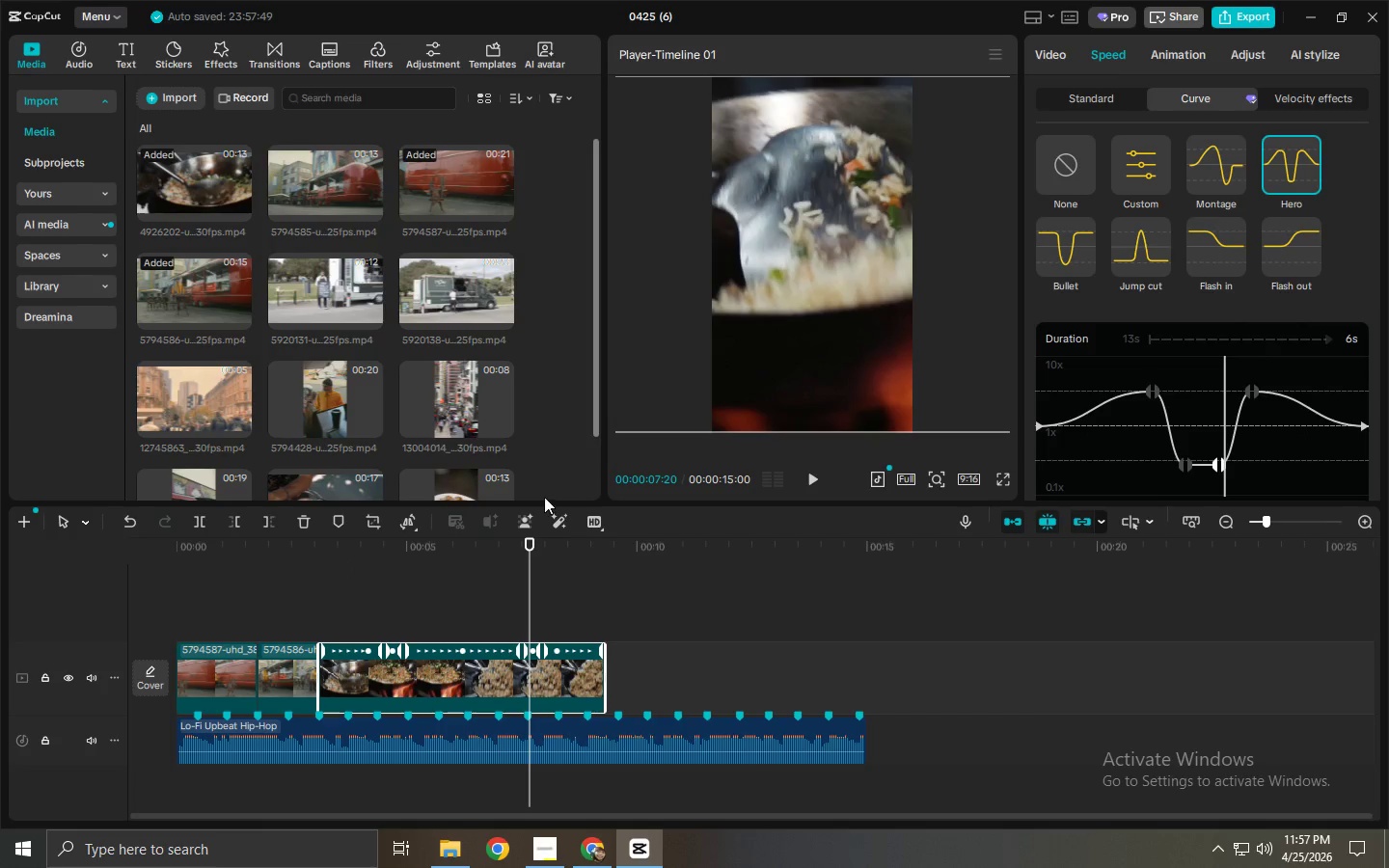 
left_click_drag(start_coordinate=[394, 553], to_coordinate=[355, 562])
 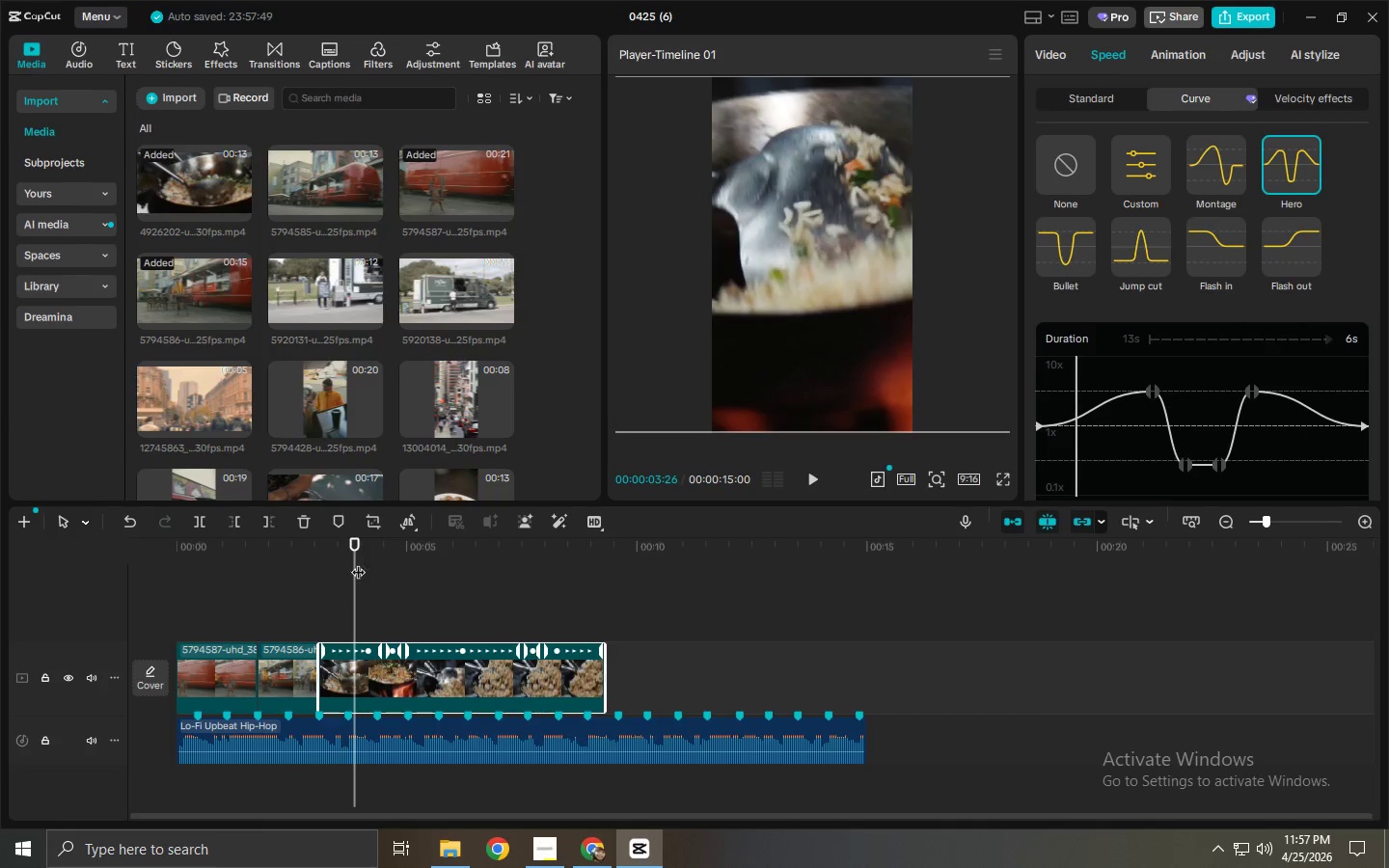 
key(Space)
 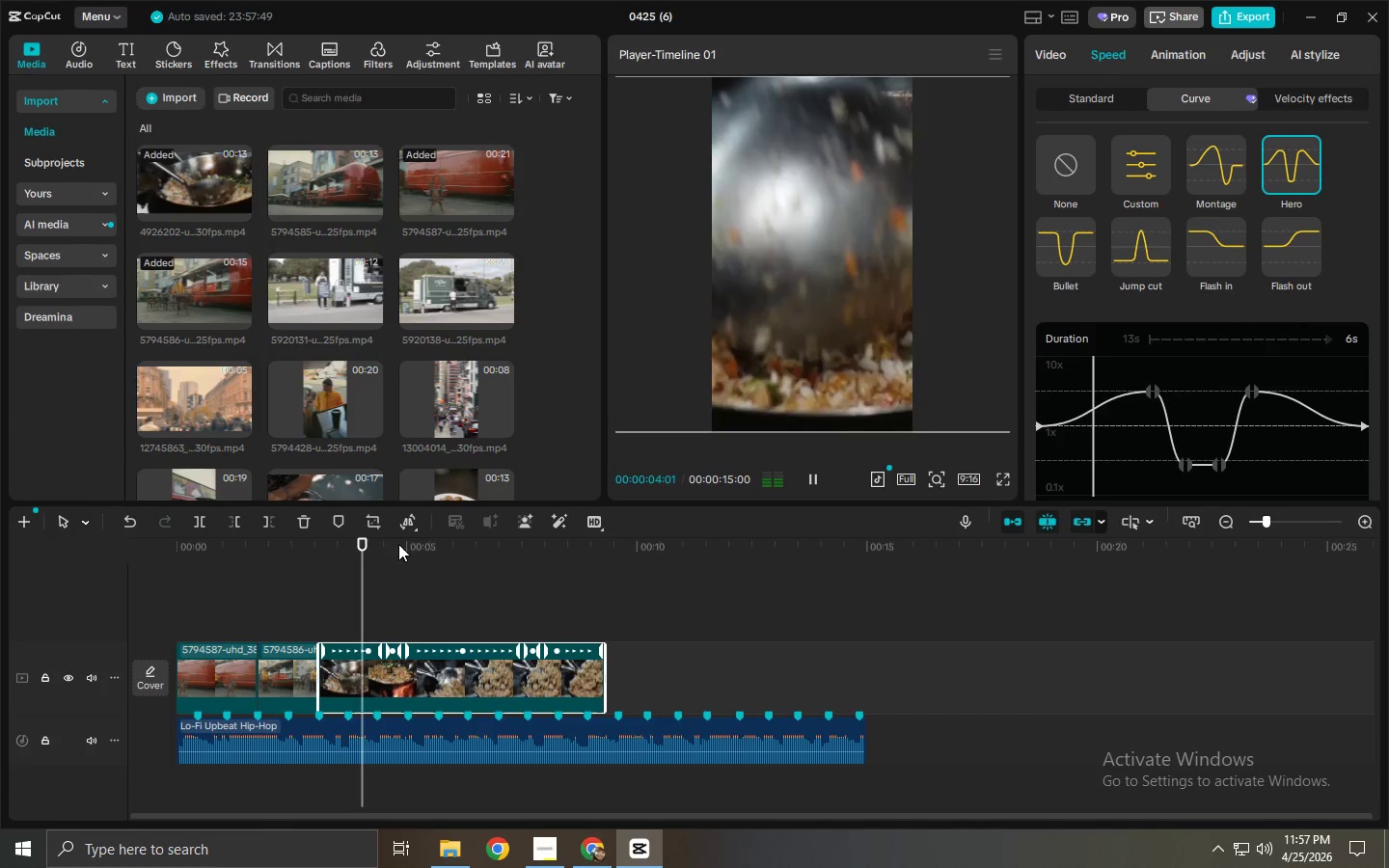 
left_click_drag(start_coordinate=[354, 551], to_coordinate=[272, 561])
 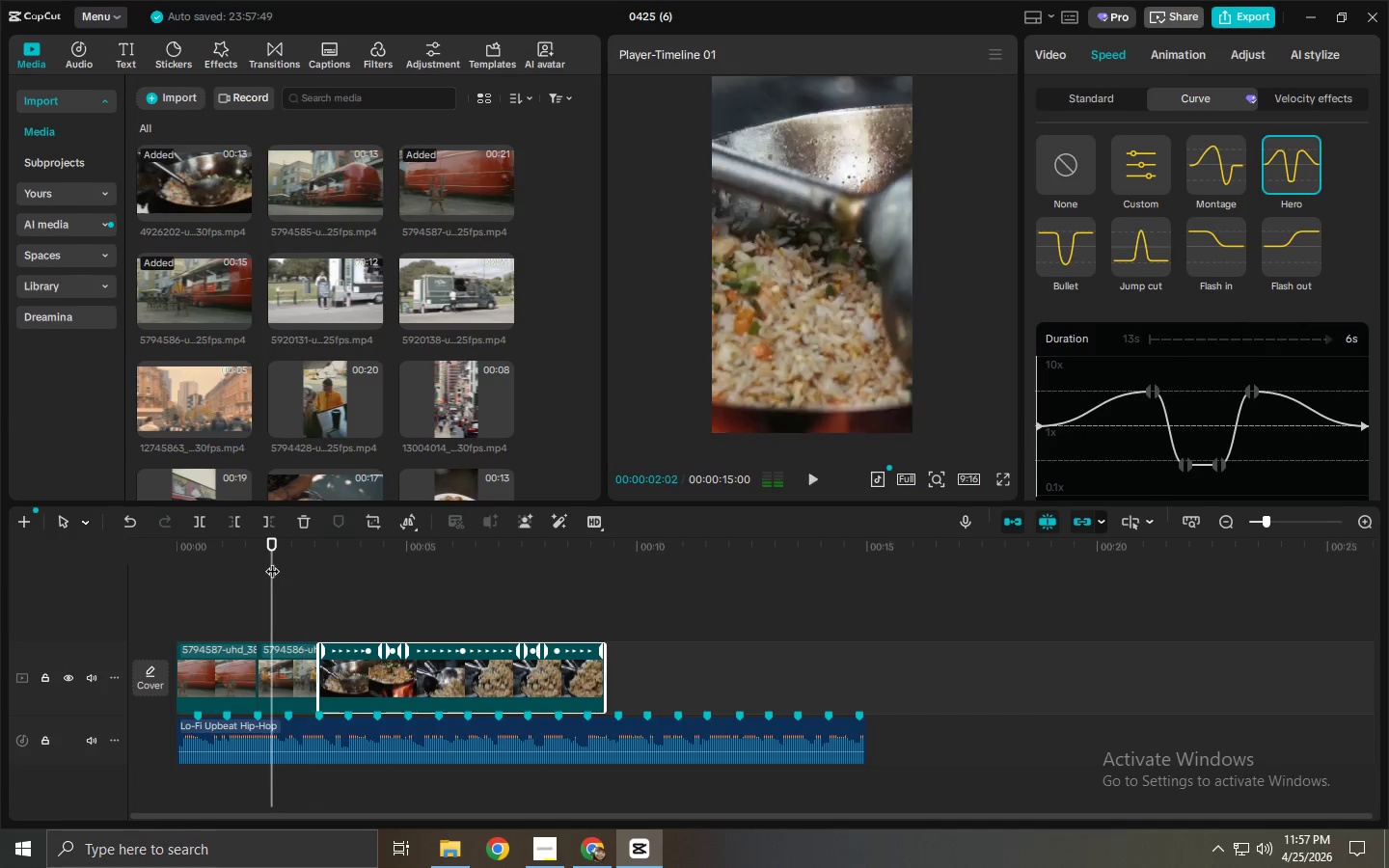 
key(Space)
 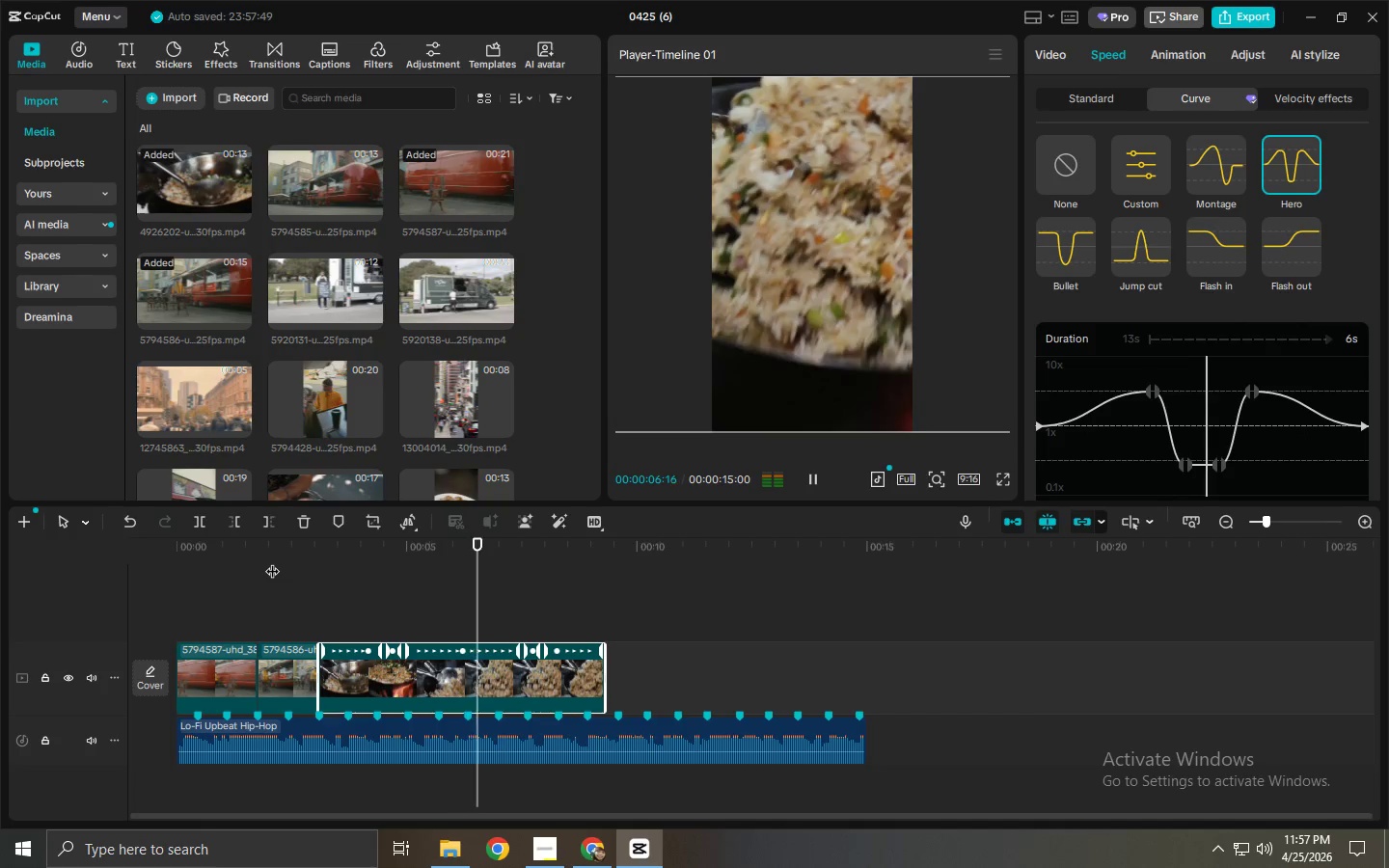 
key(Space)
 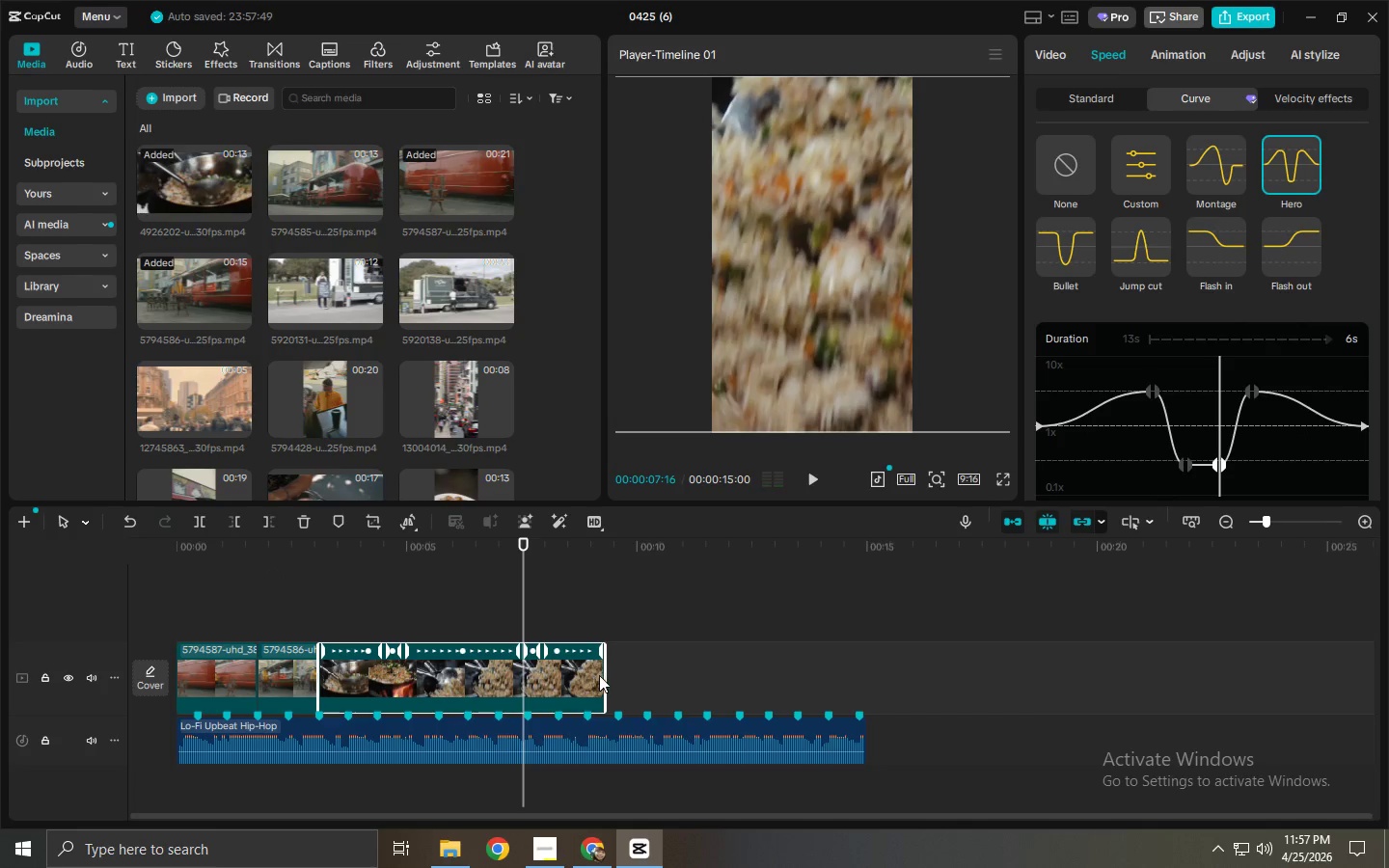 
left_click_drag(start_coordinate=[602, 676], to_coordinate=[520, 686])
 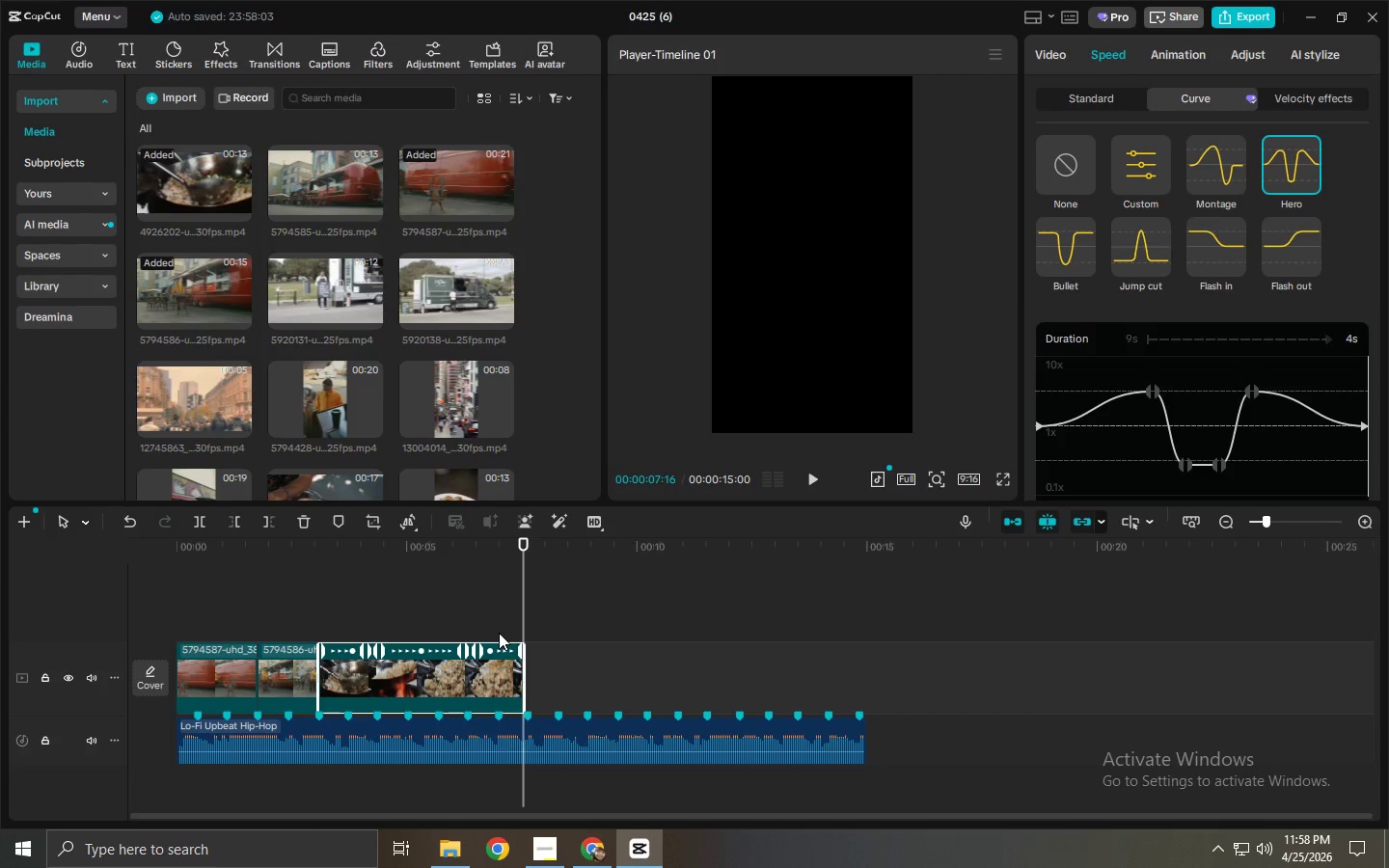 
wait(17.92)
 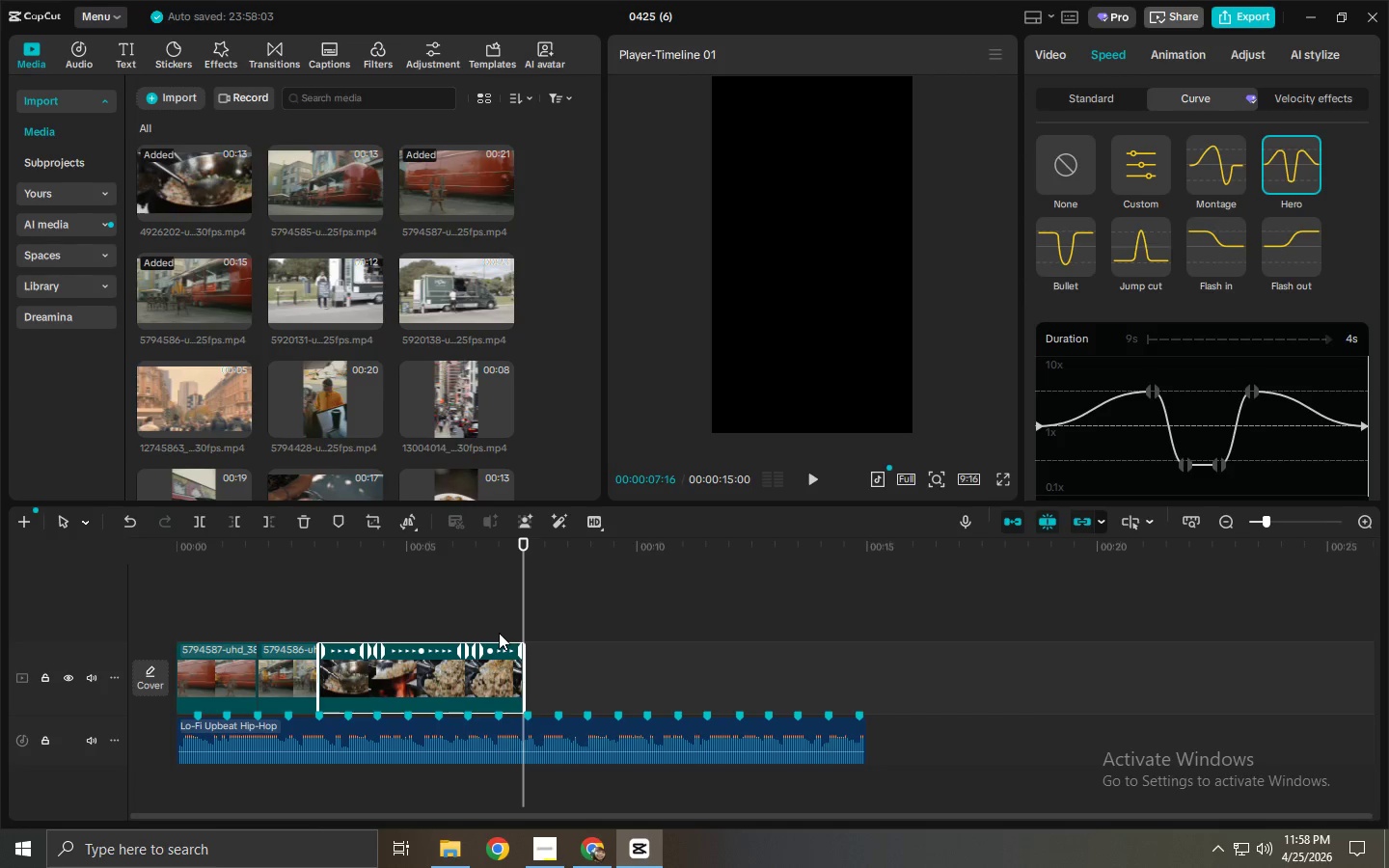 
left_click_drag(start_coordinate=[383, 554], to_coordinate=[98, 545])
 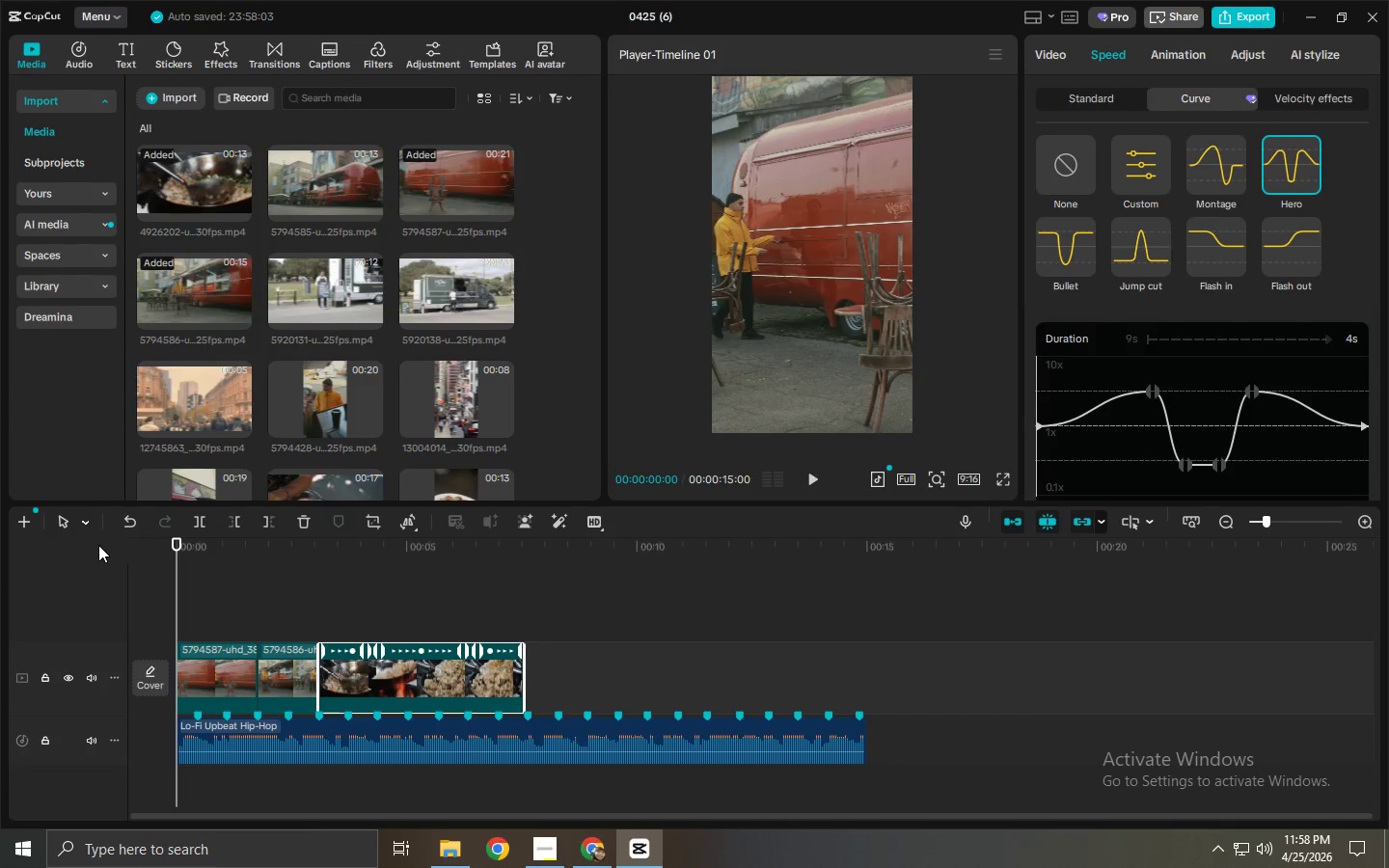 
key(Space)
 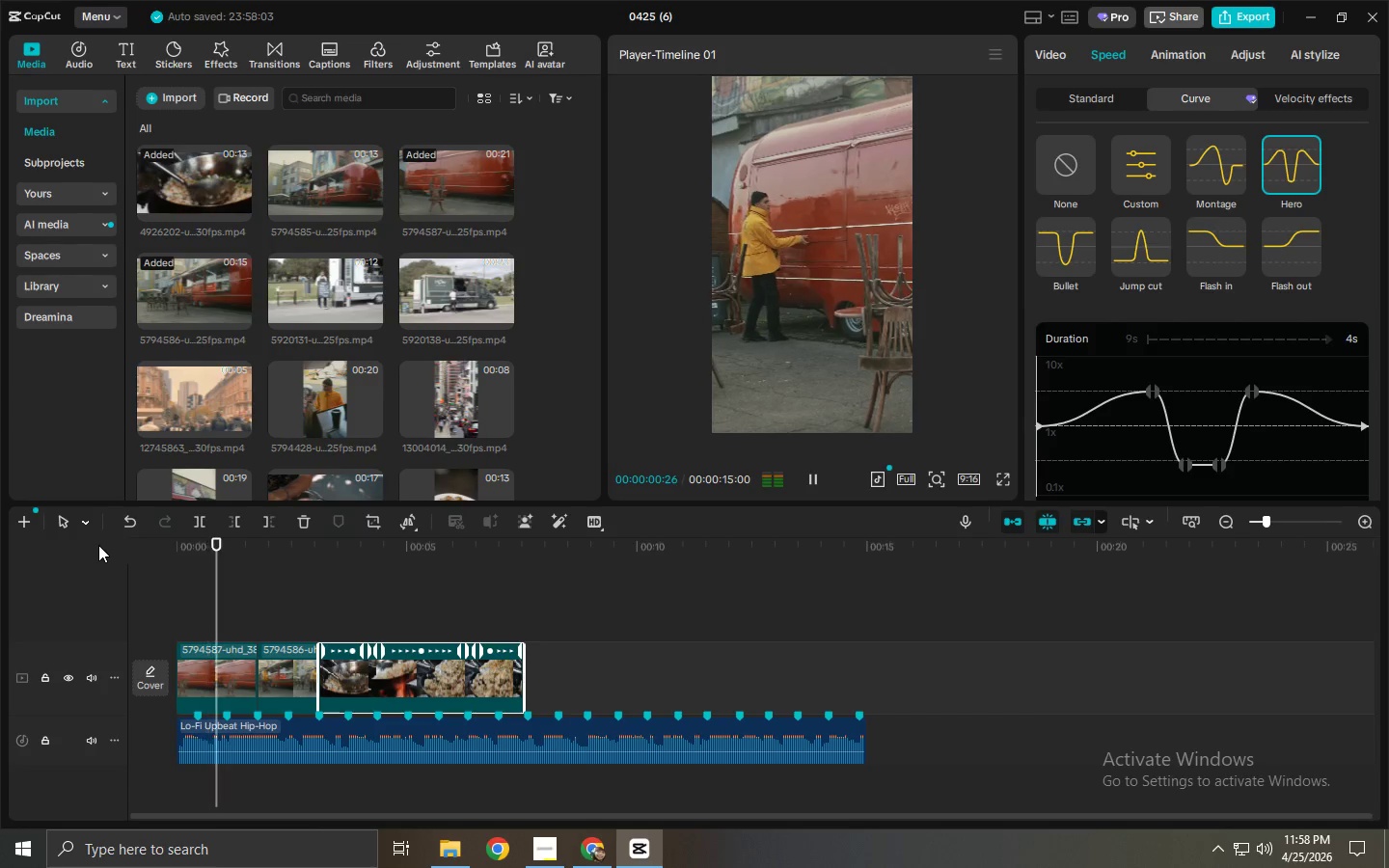 
key(Space)
 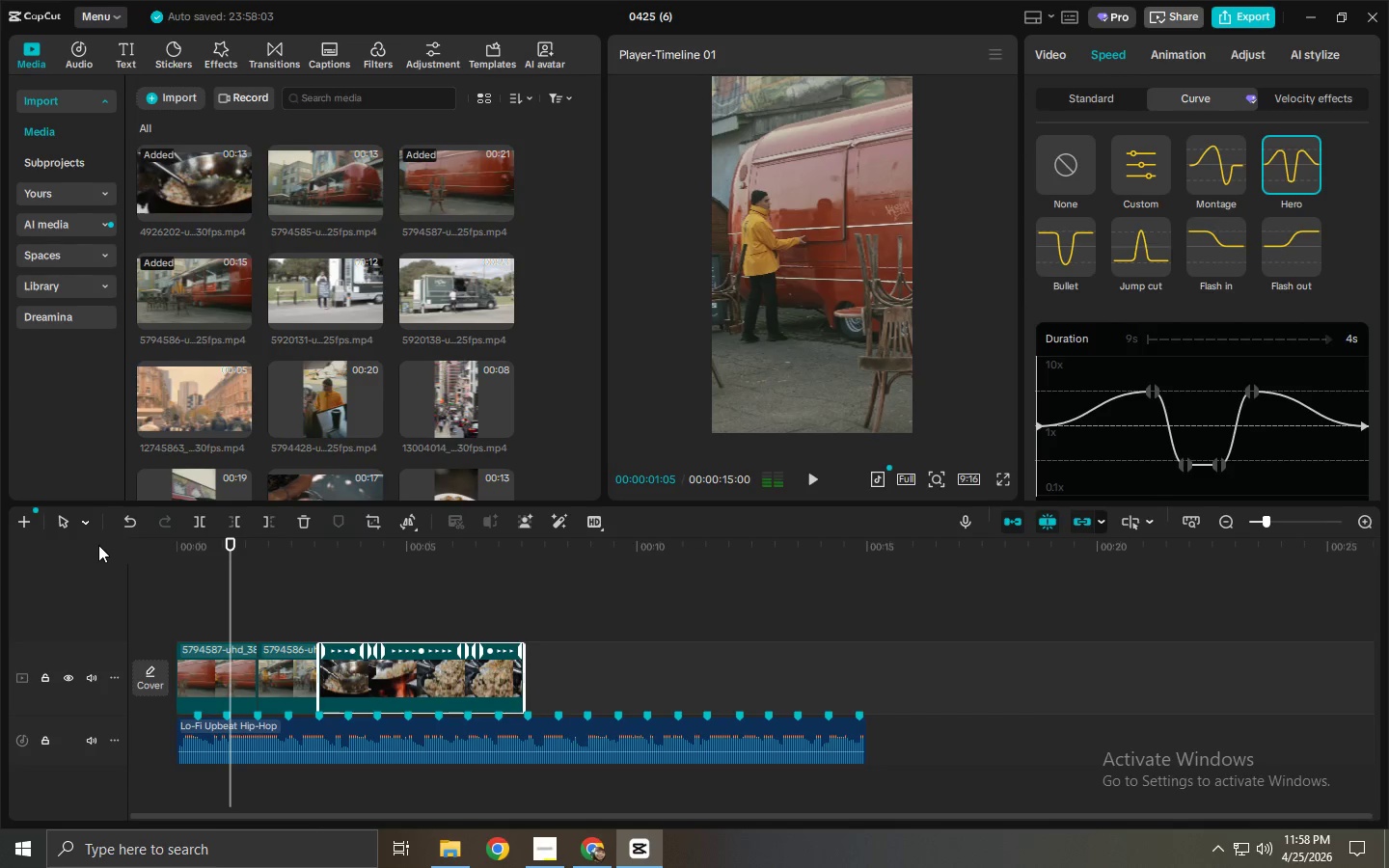 
key(Space)
 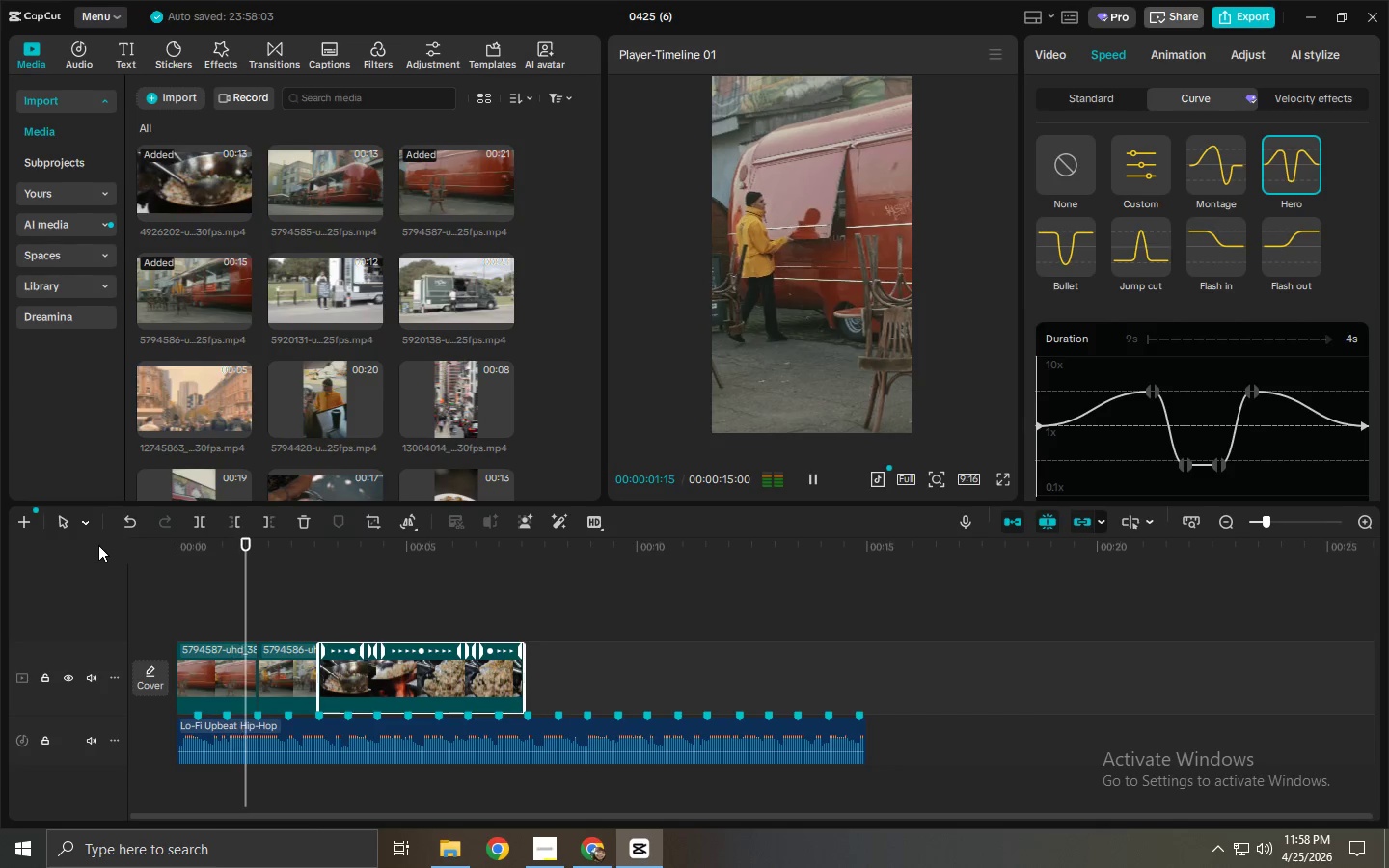 
key(Space)
 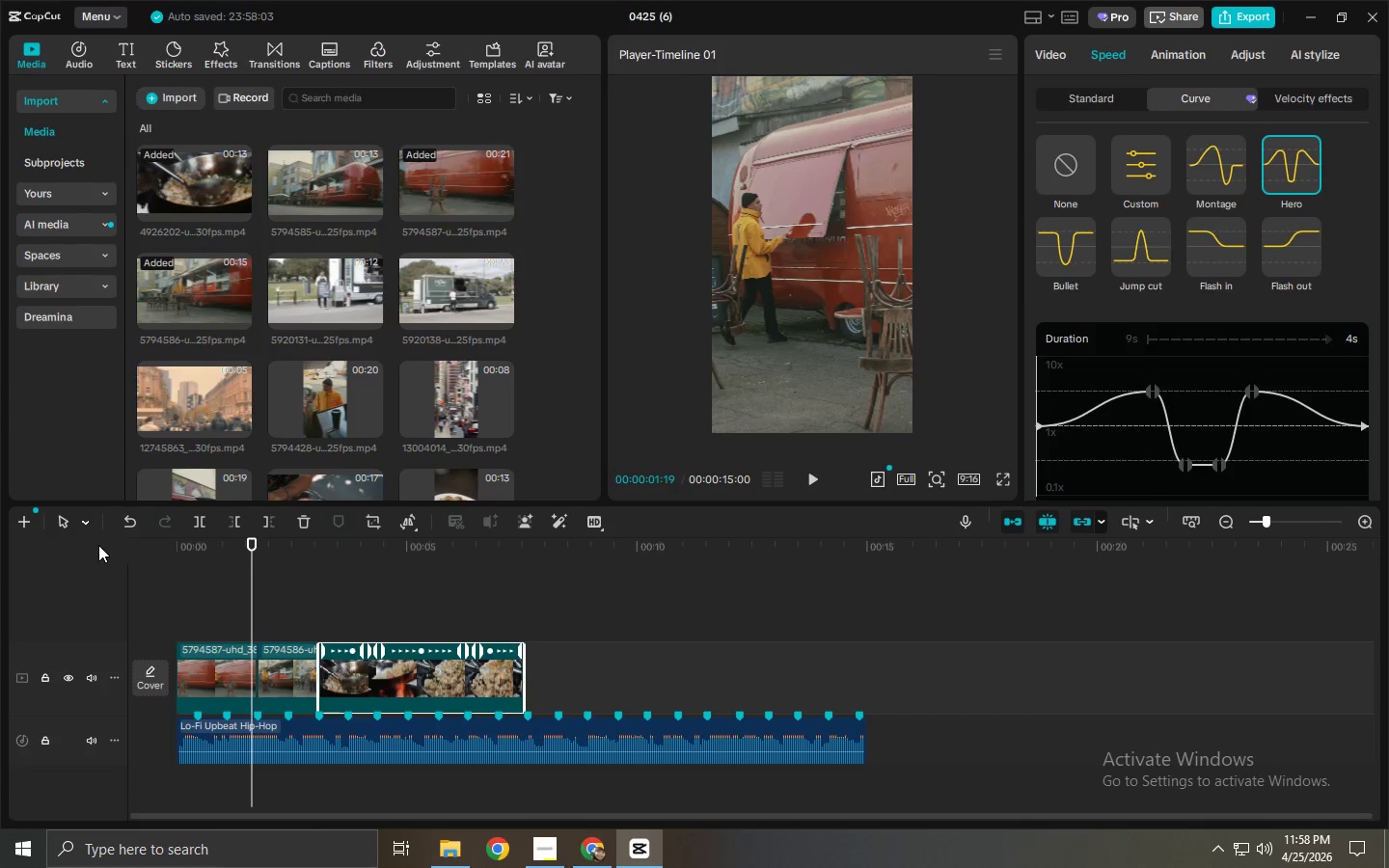 
wait(7.45)
 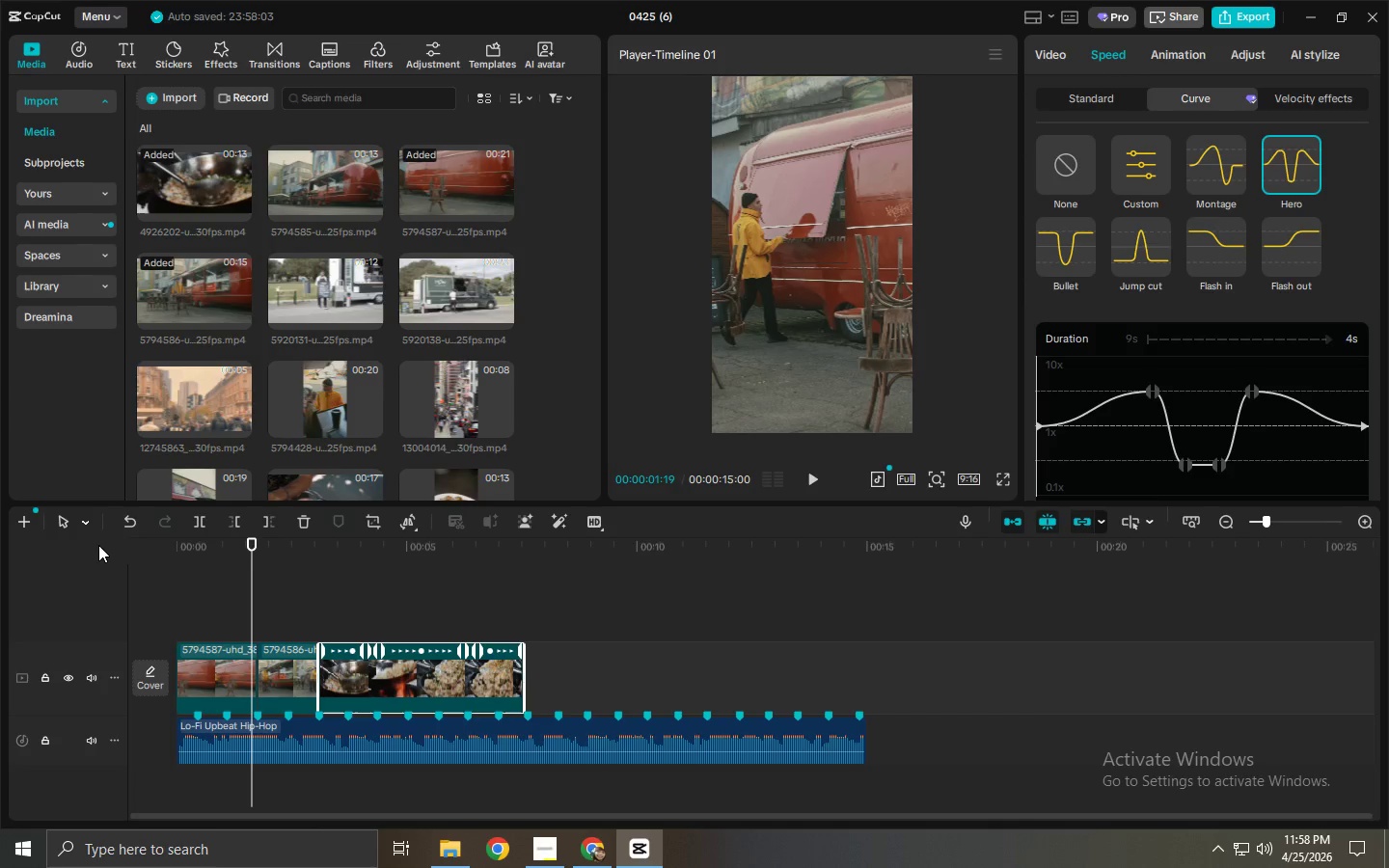 
key(Space)
 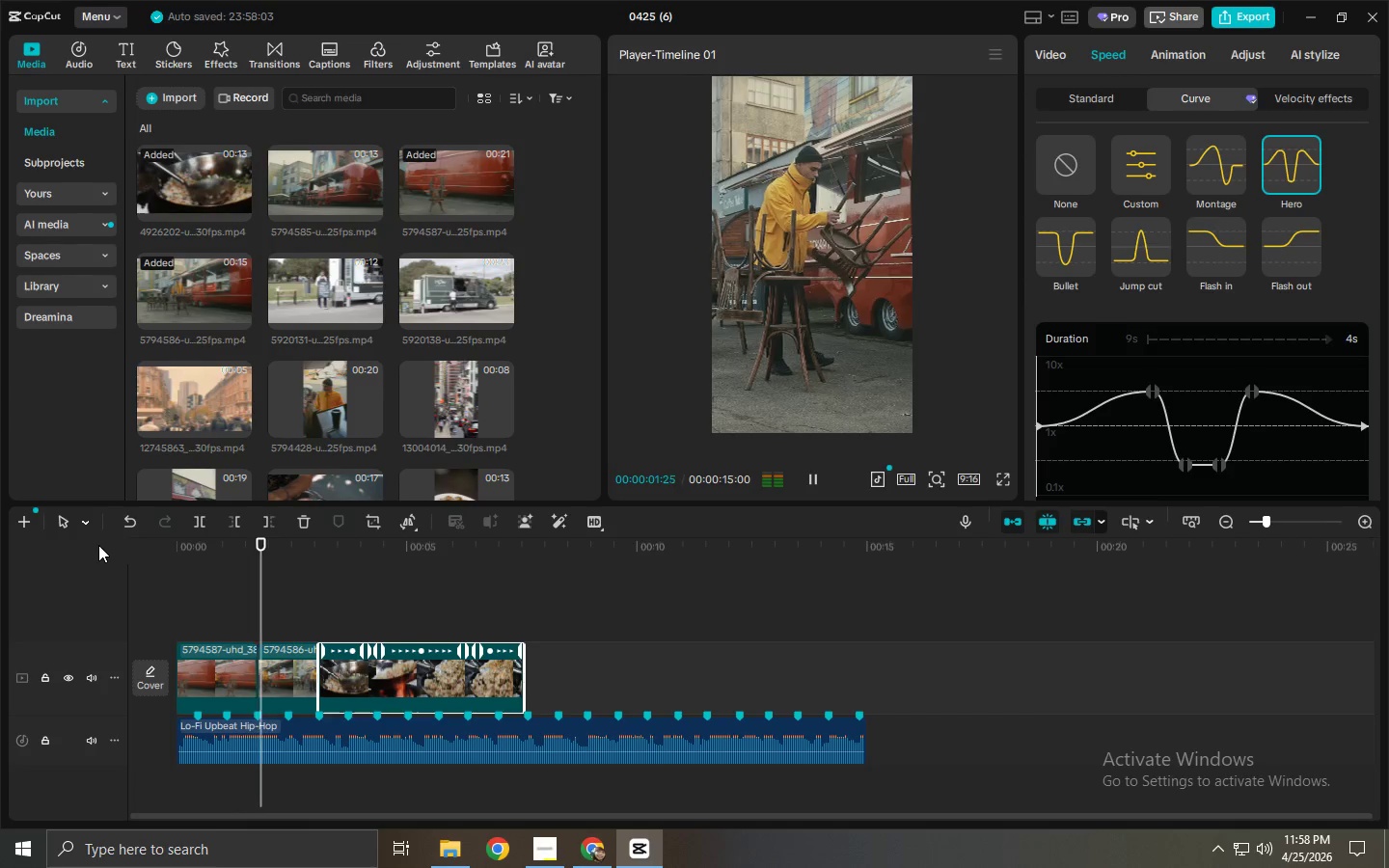 
key(Space)
 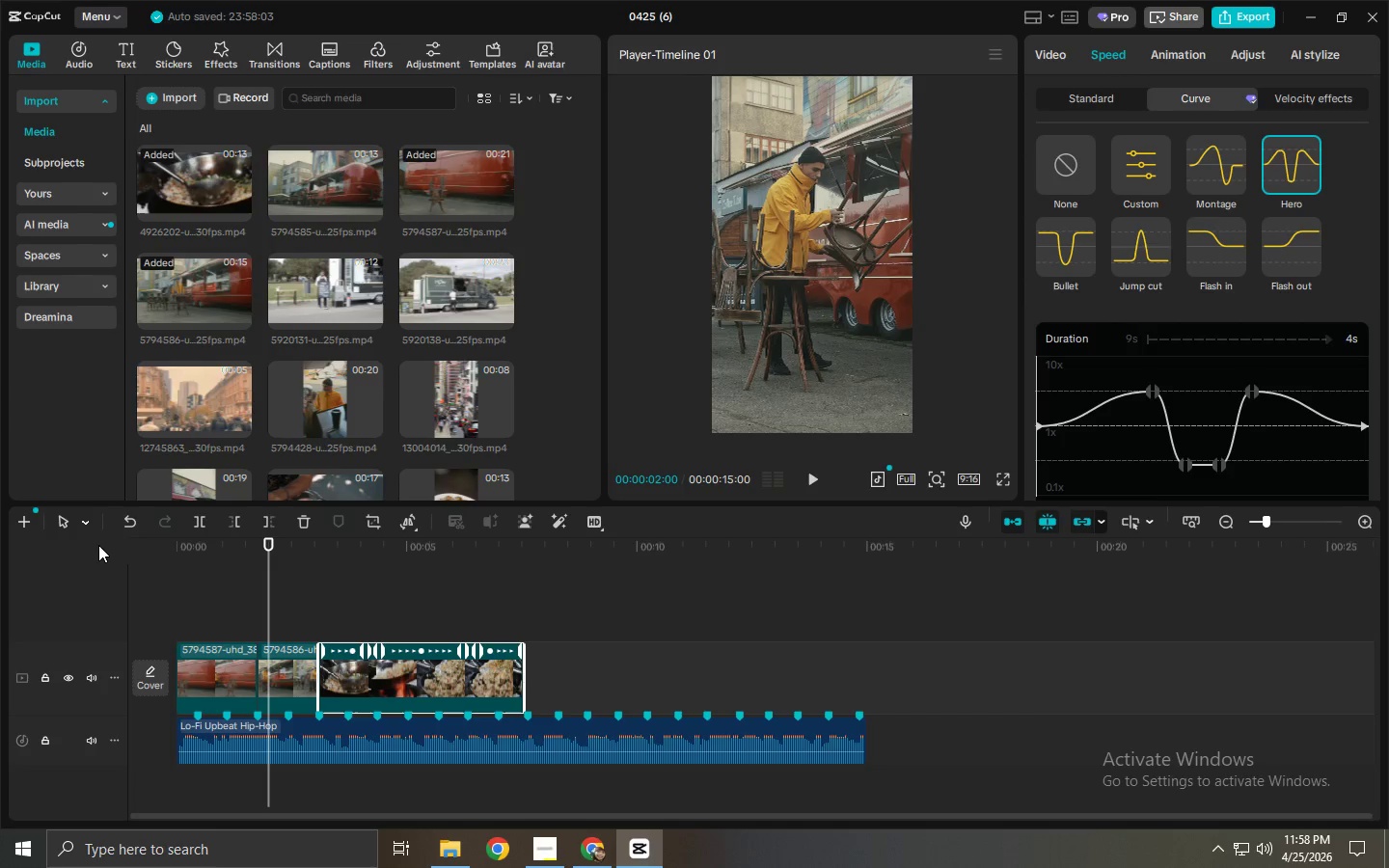 
key(Space)
 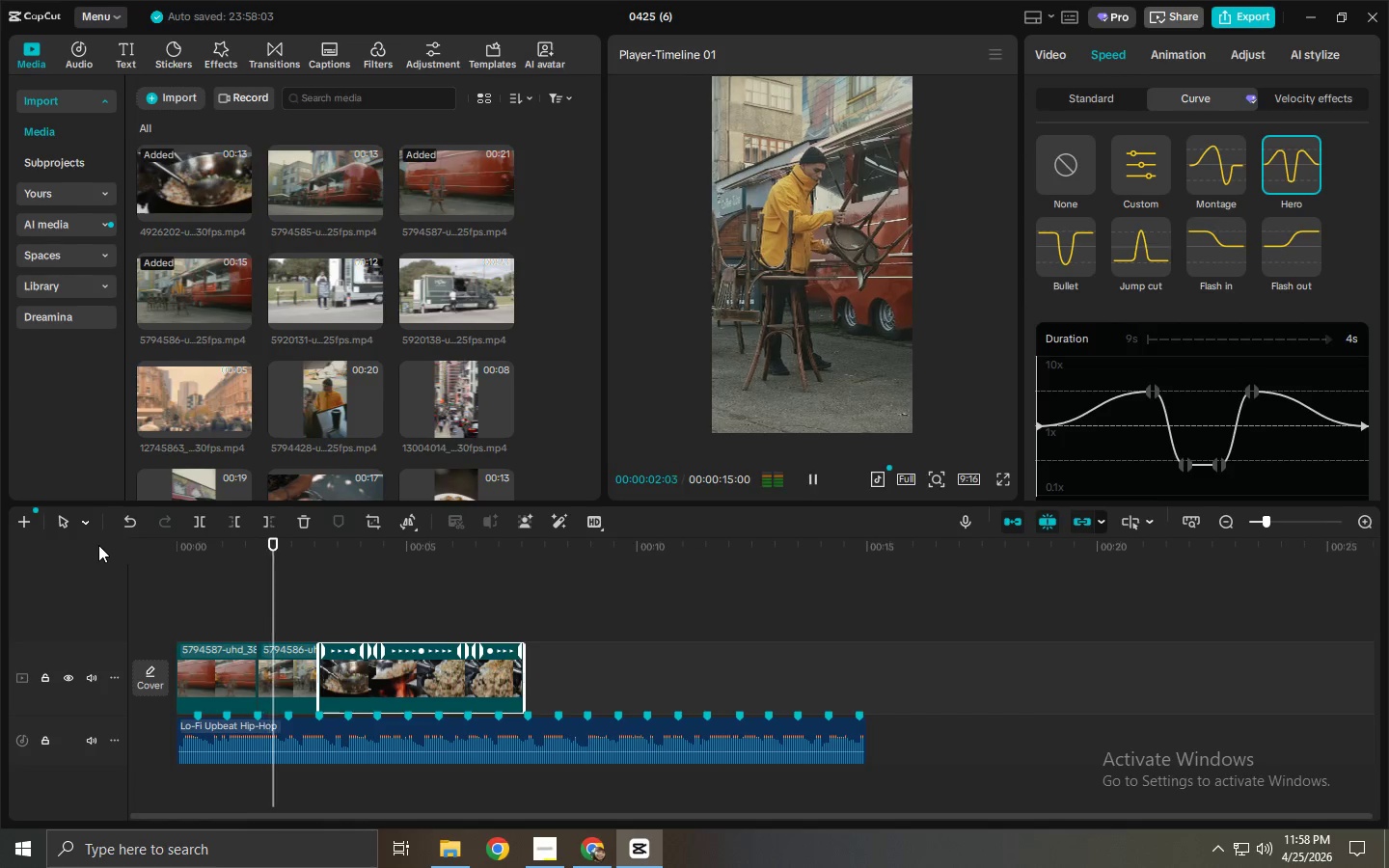 
key(Space)
 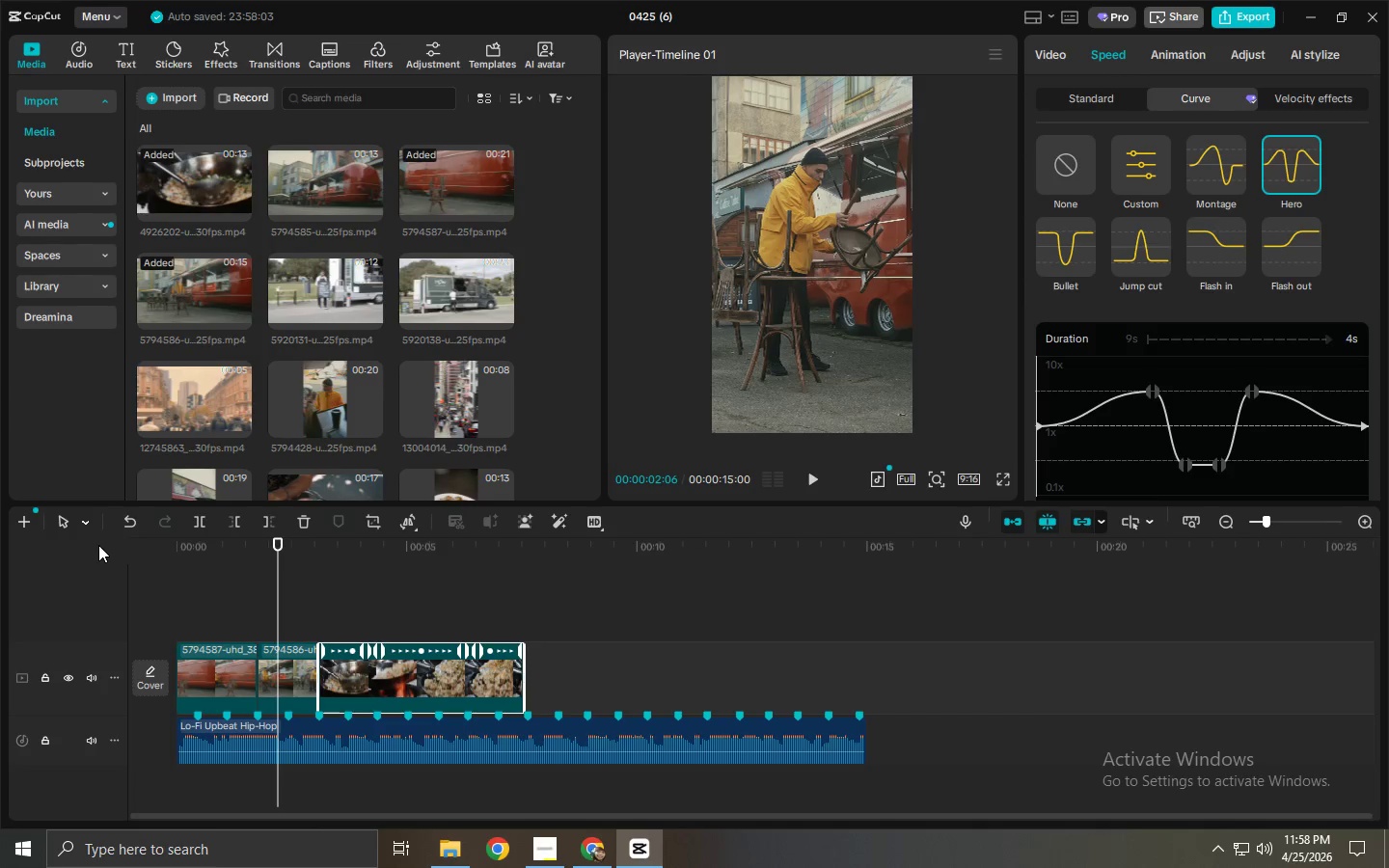 
key(Space)
 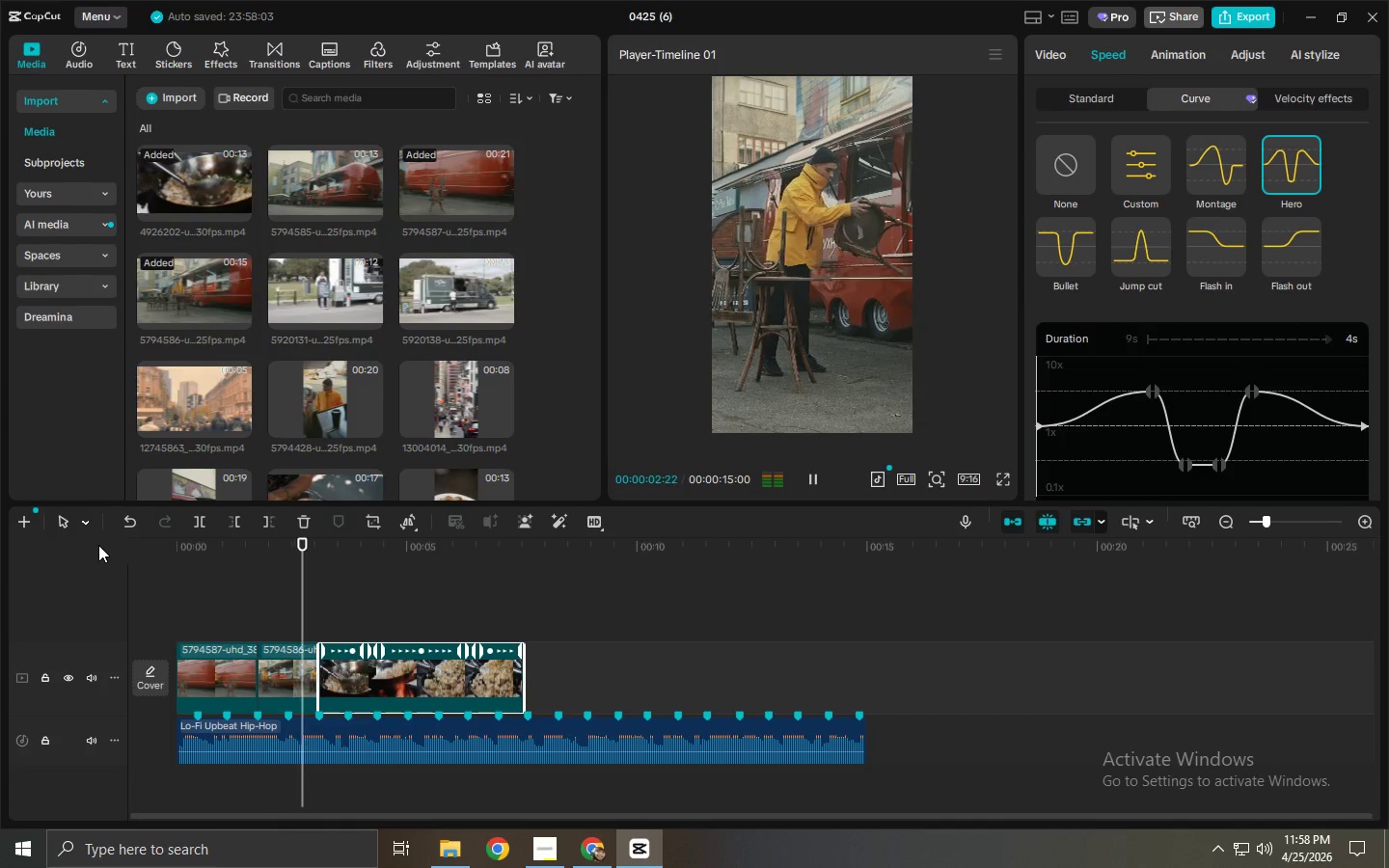 
key(Space)
 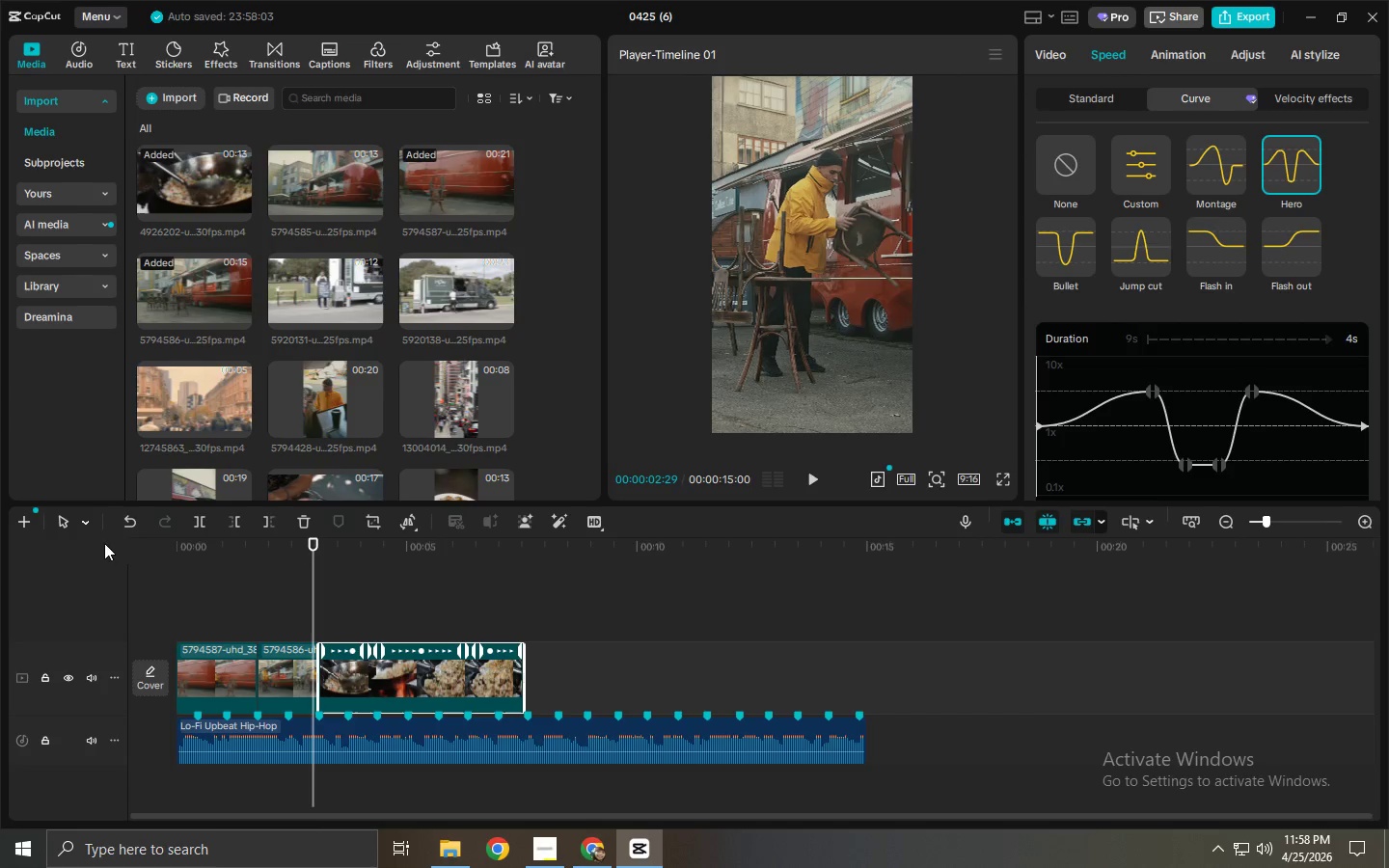 
key(Space)
 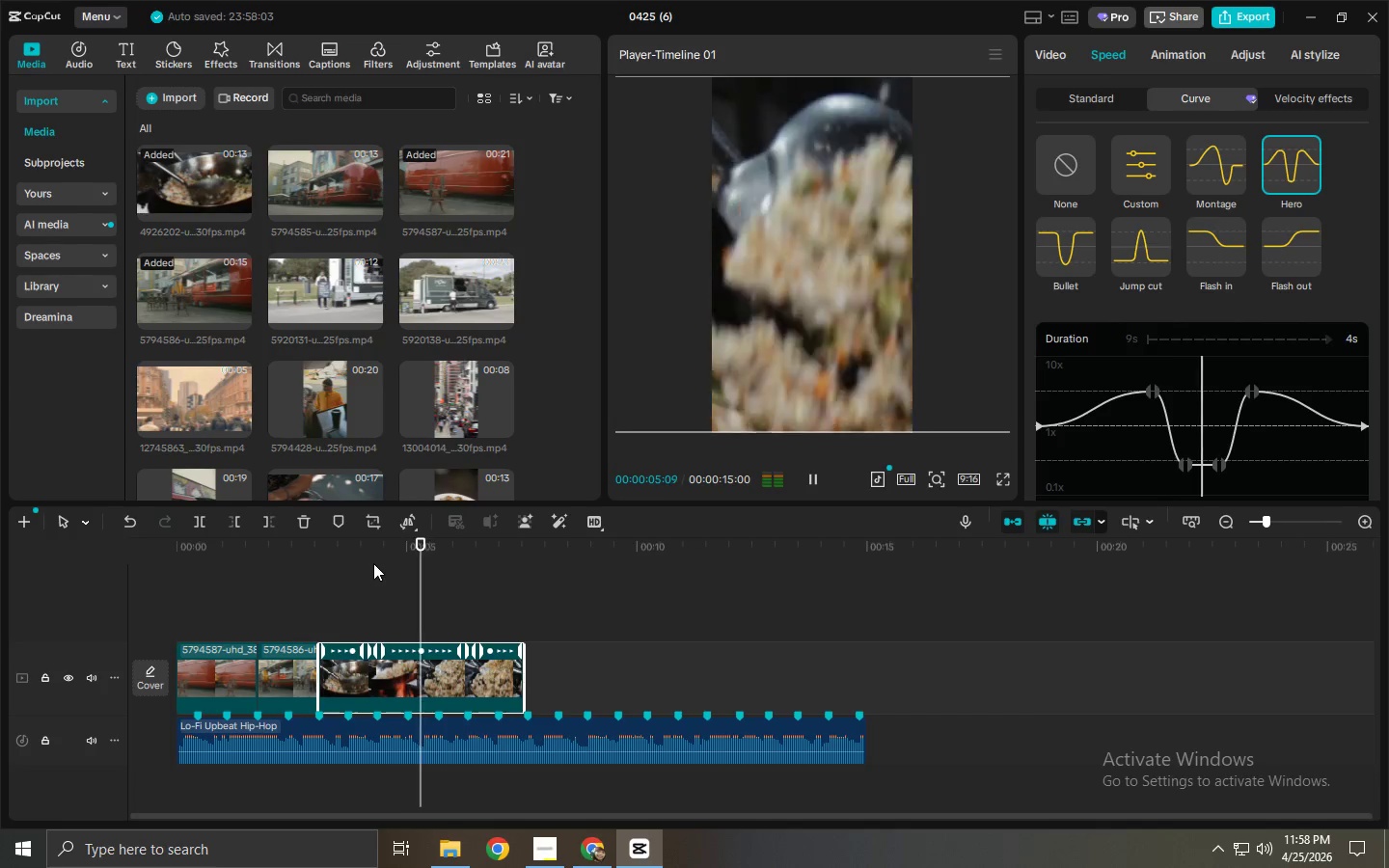 
key(Space)
 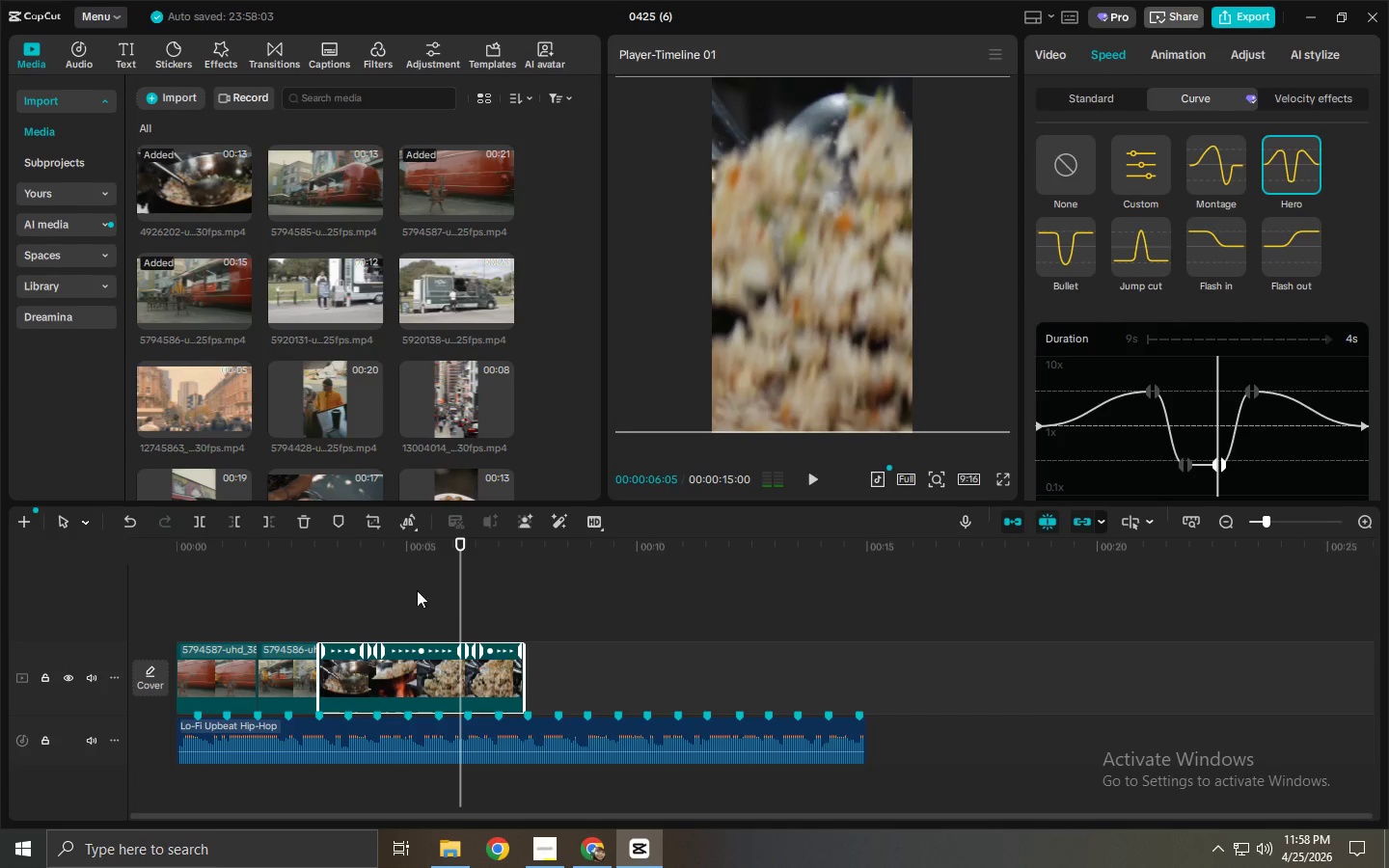 
key(Space)
 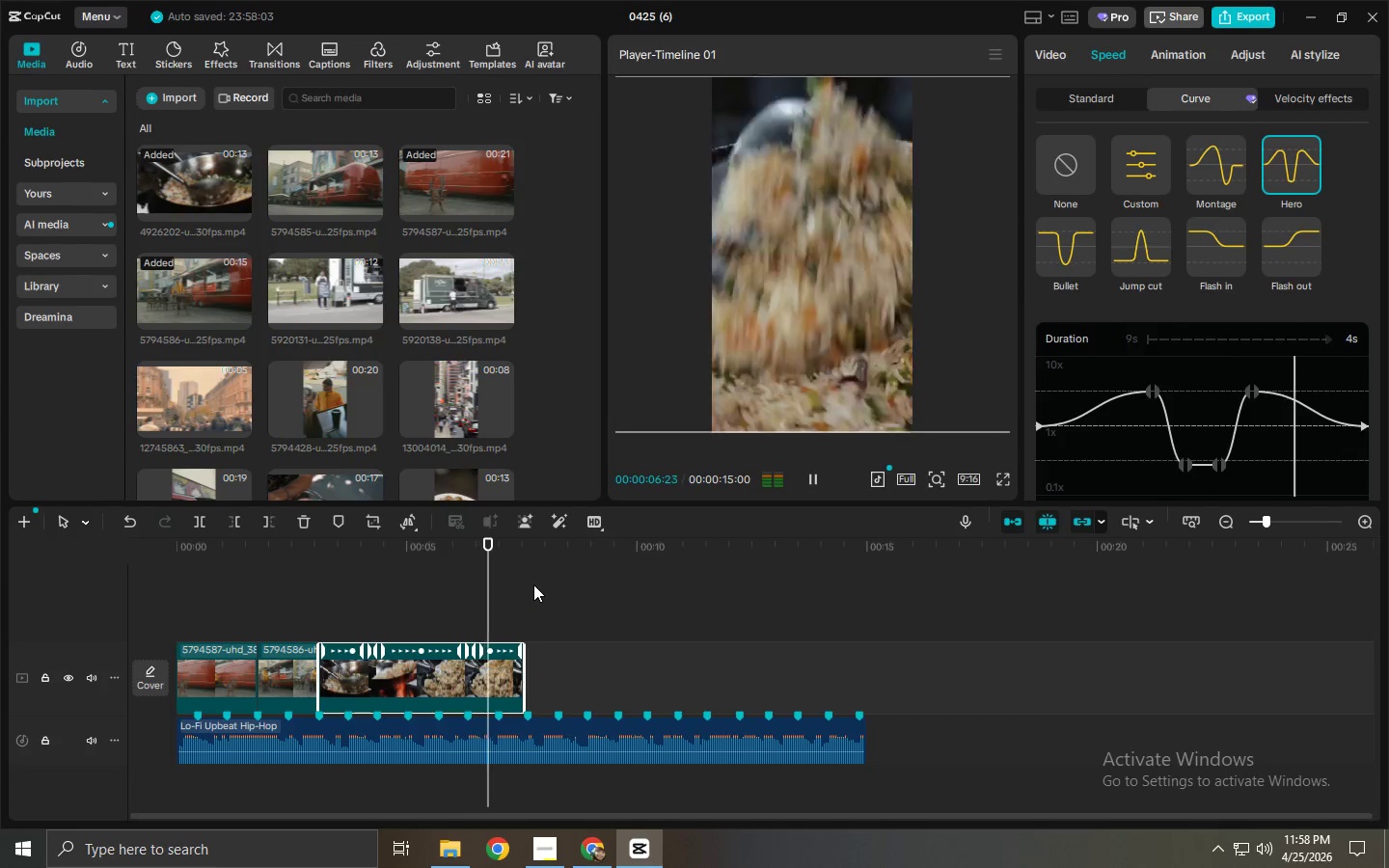 
key(Space)
 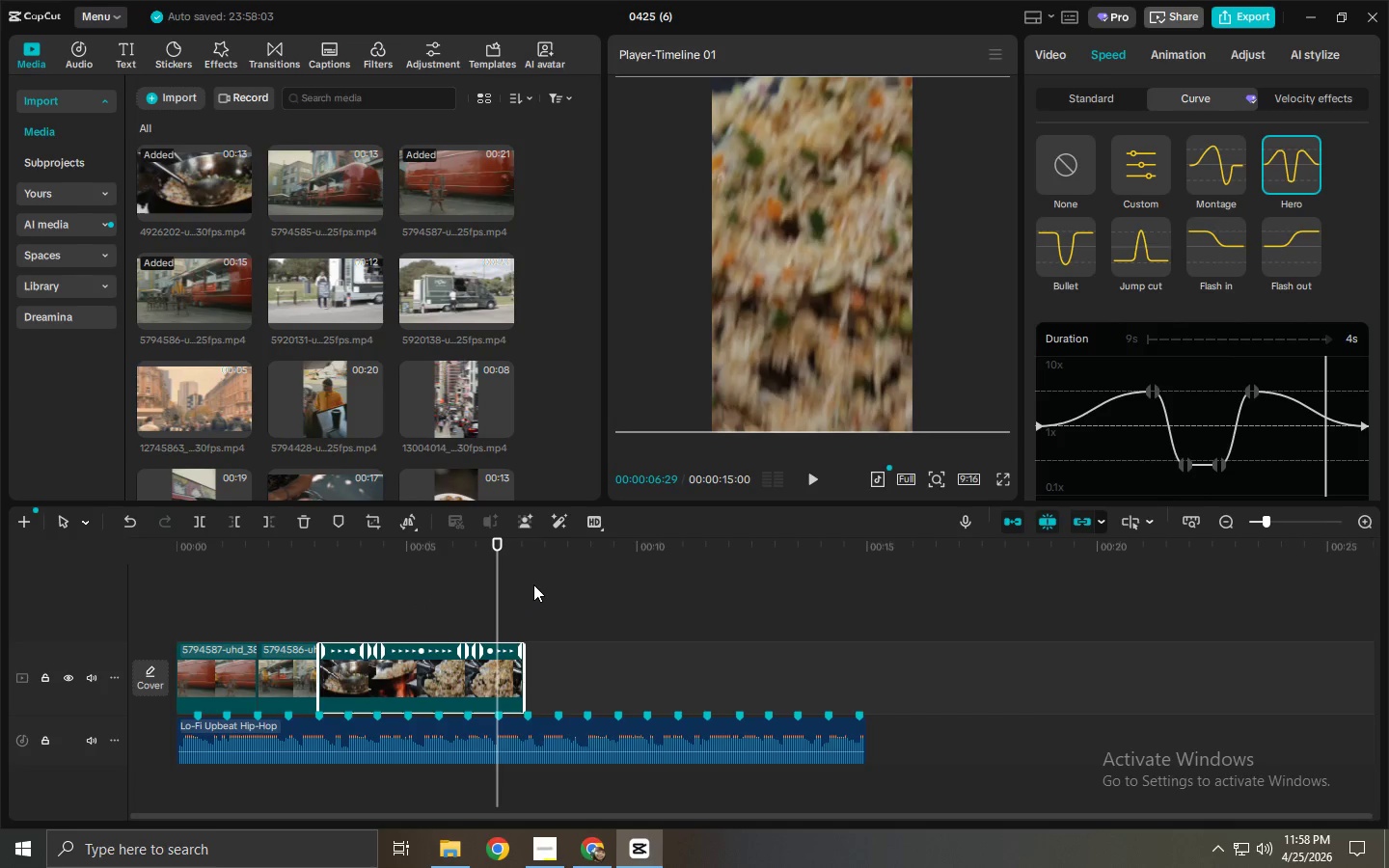 
key(Space)
 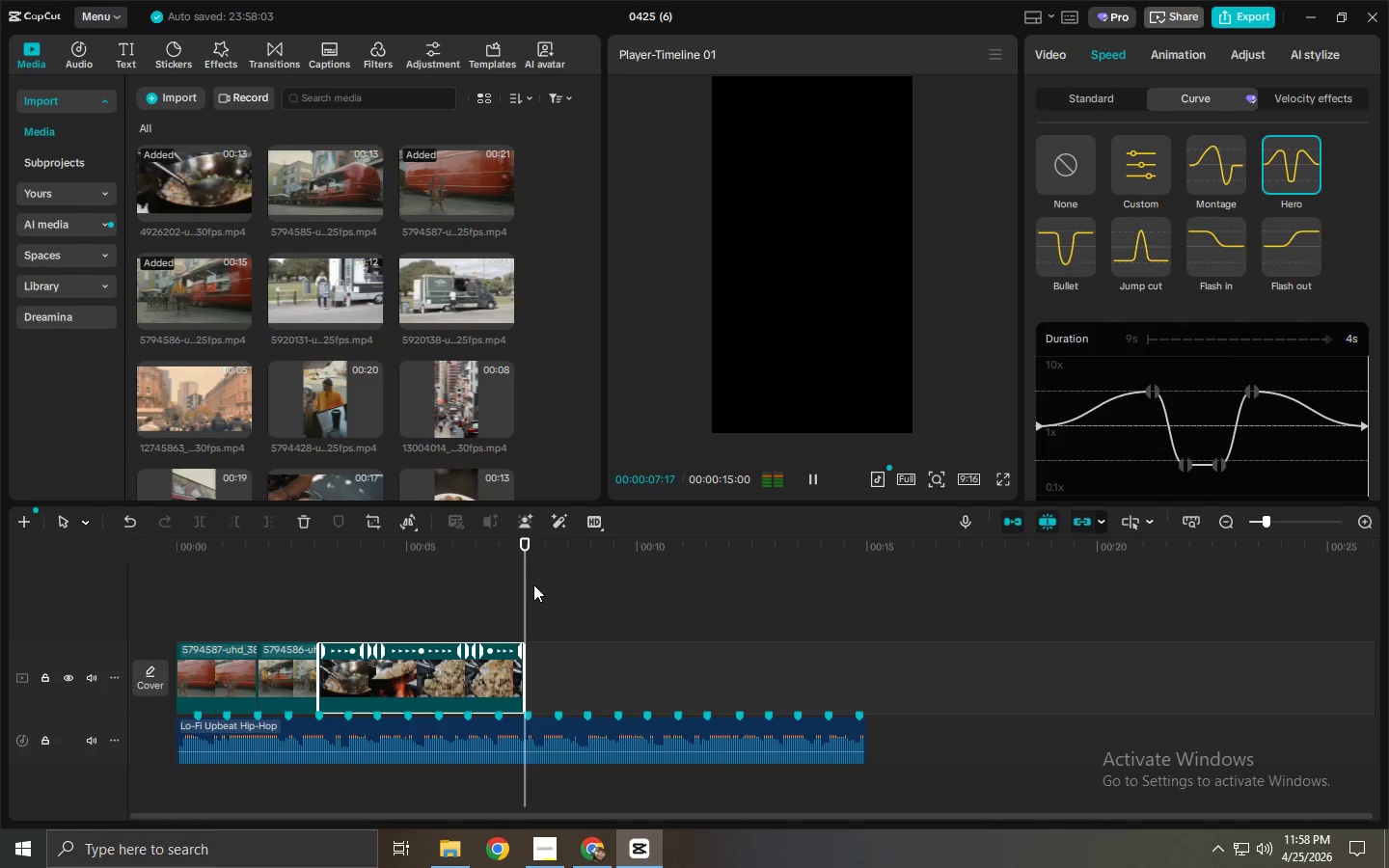 
key(Space)
 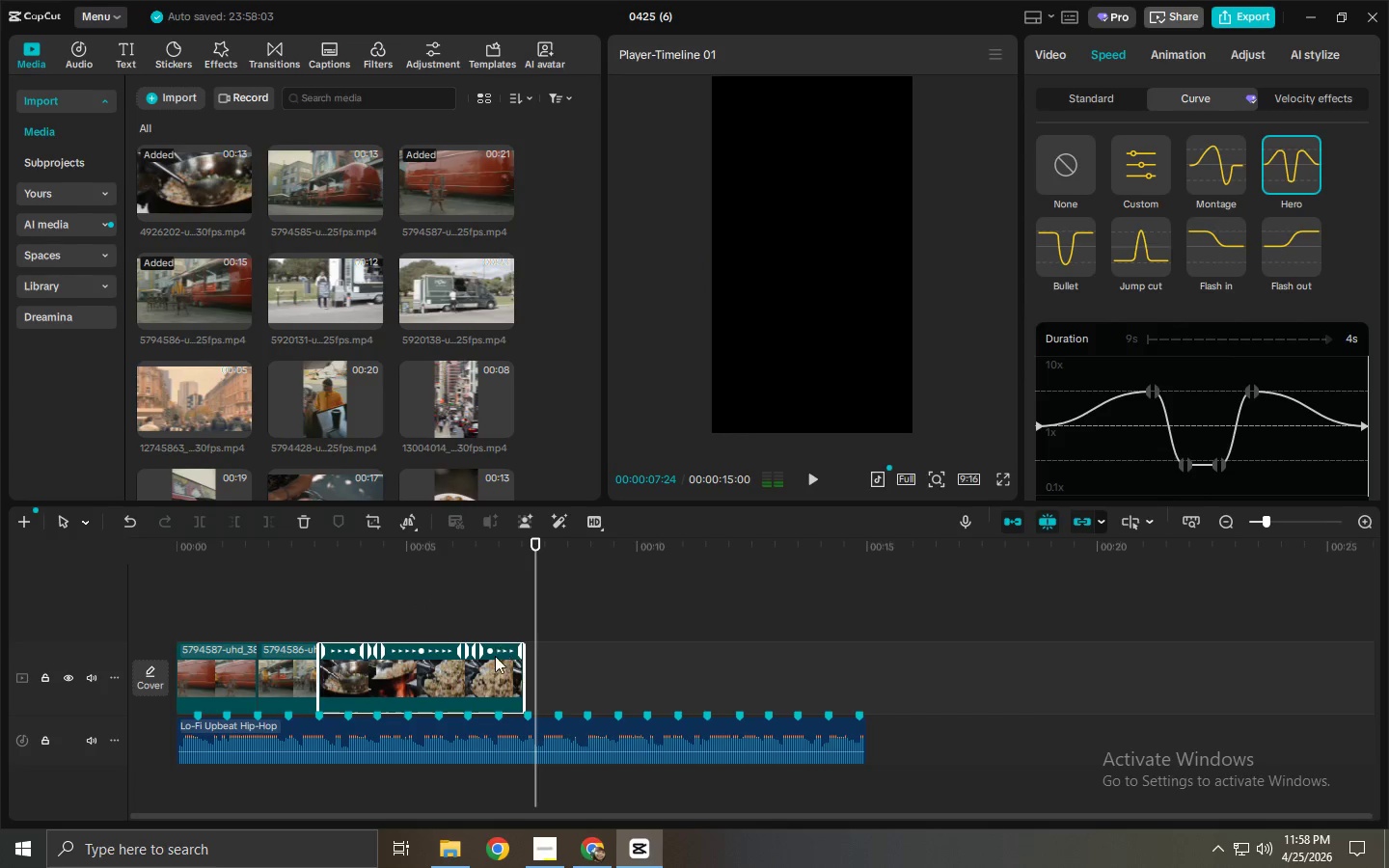 
left_click([478, 673])
 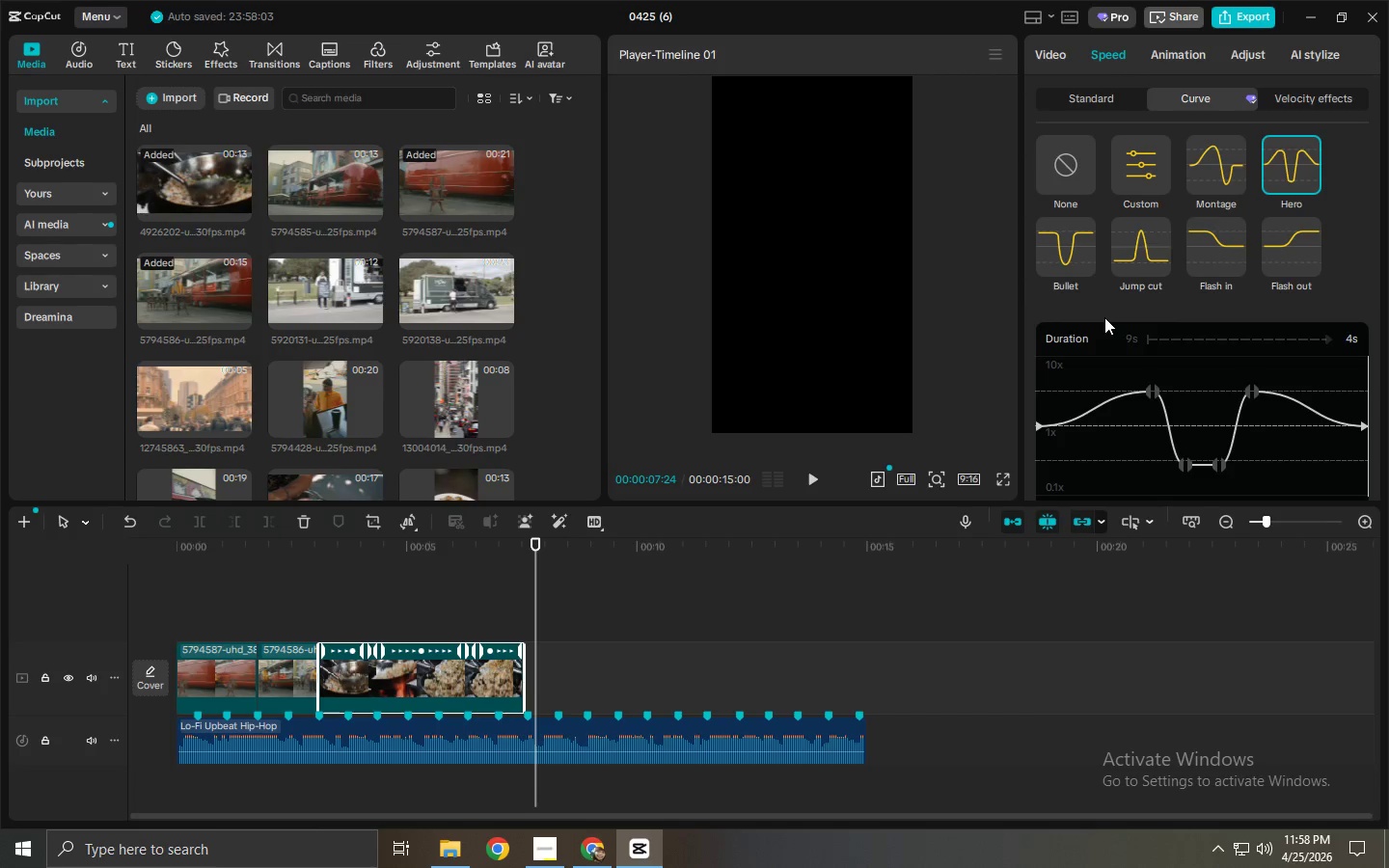 
wait(8.97)
 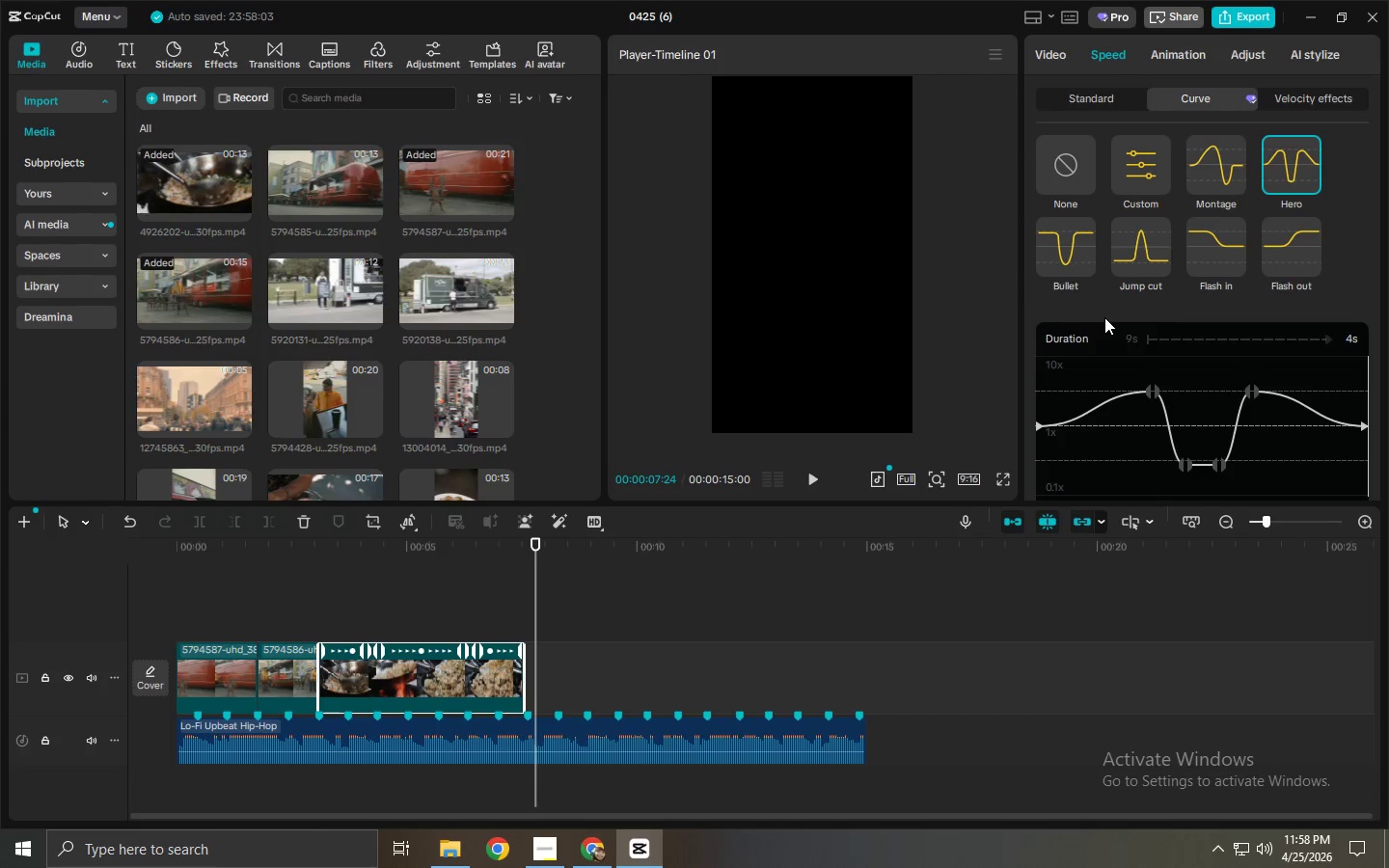 
left_click([1069, 241])
 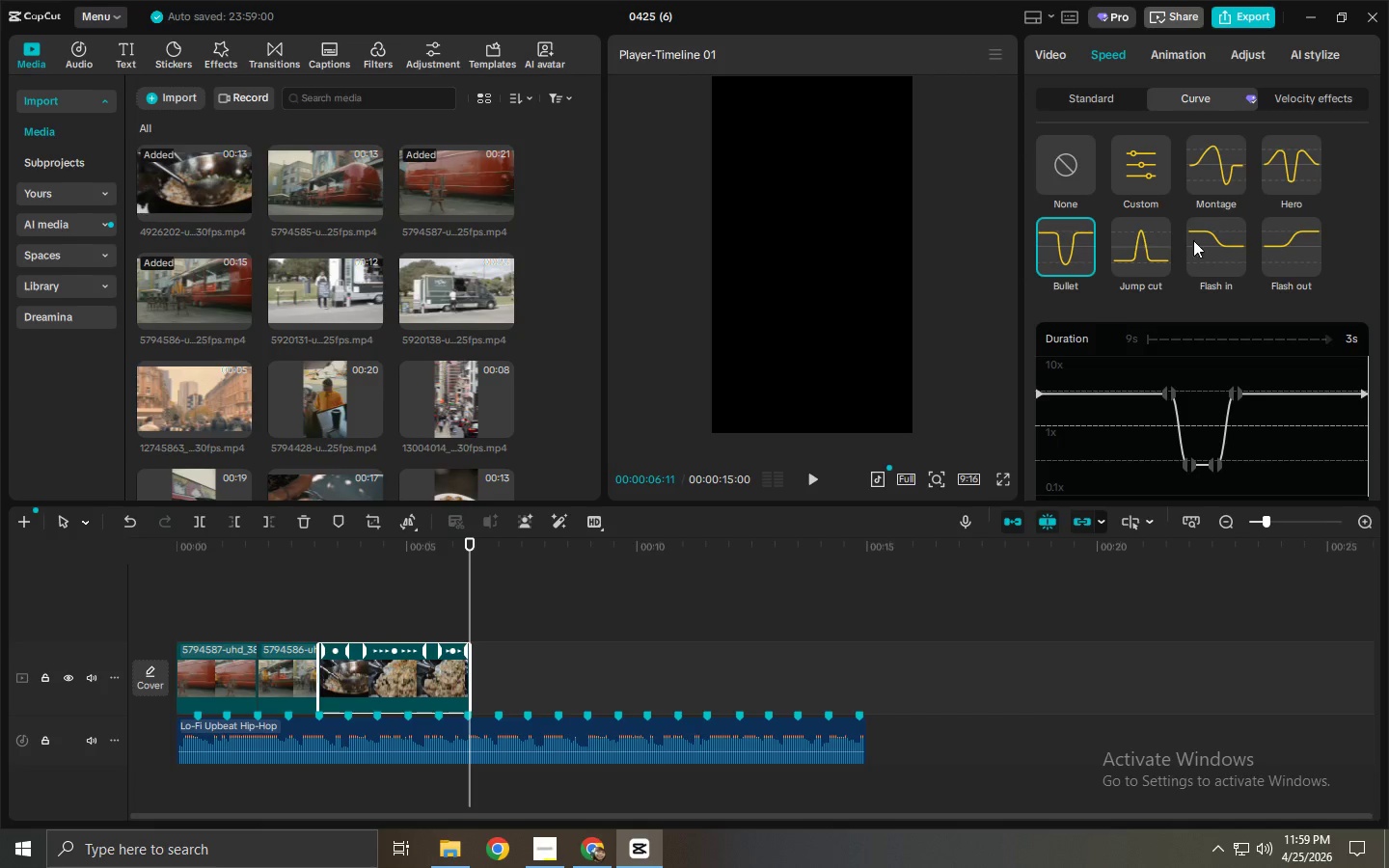 
left_click([1207, 241])
 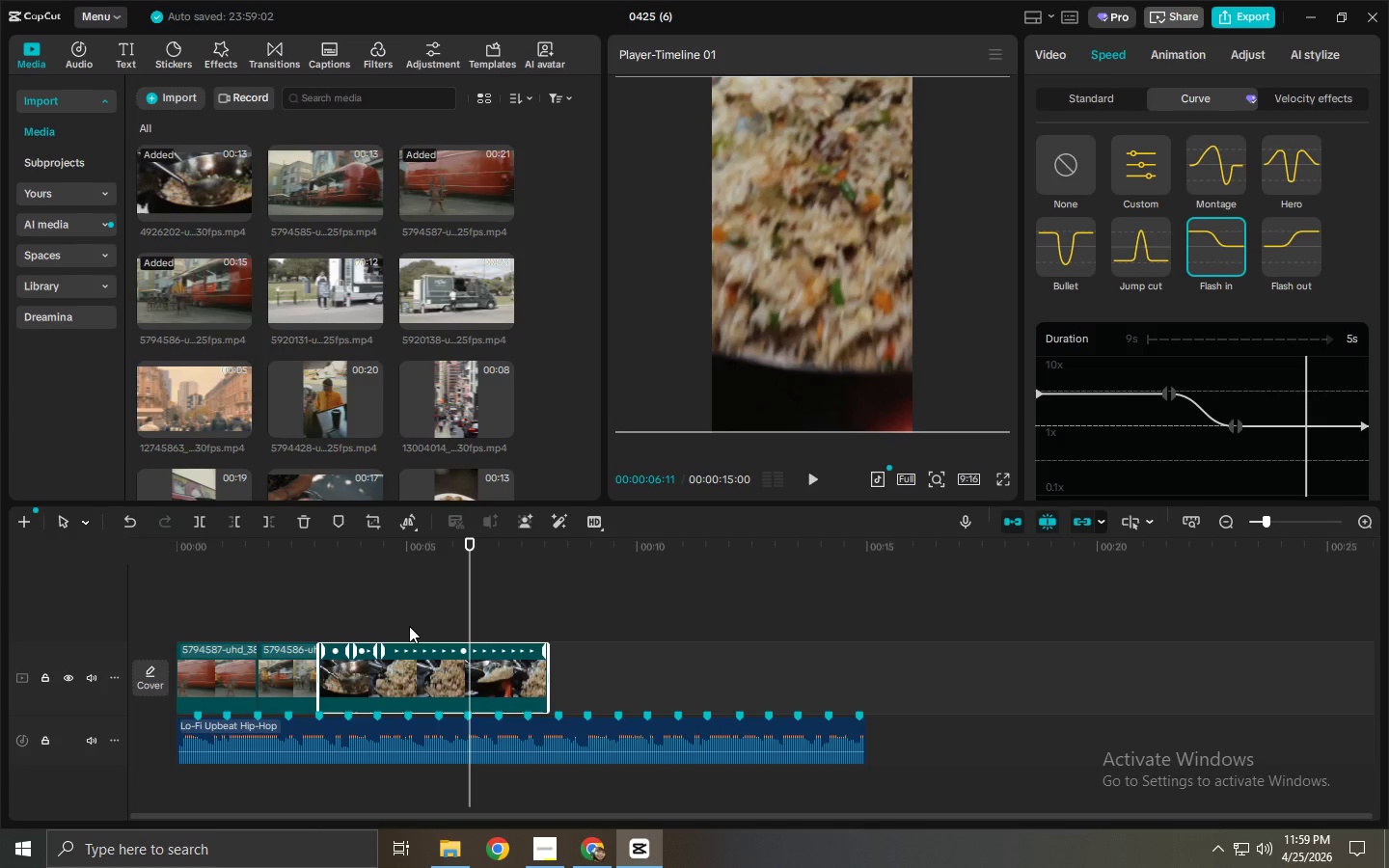 
left_click_drag(start_coordinate=[343, 558], to_coordinate=[319, 556])
 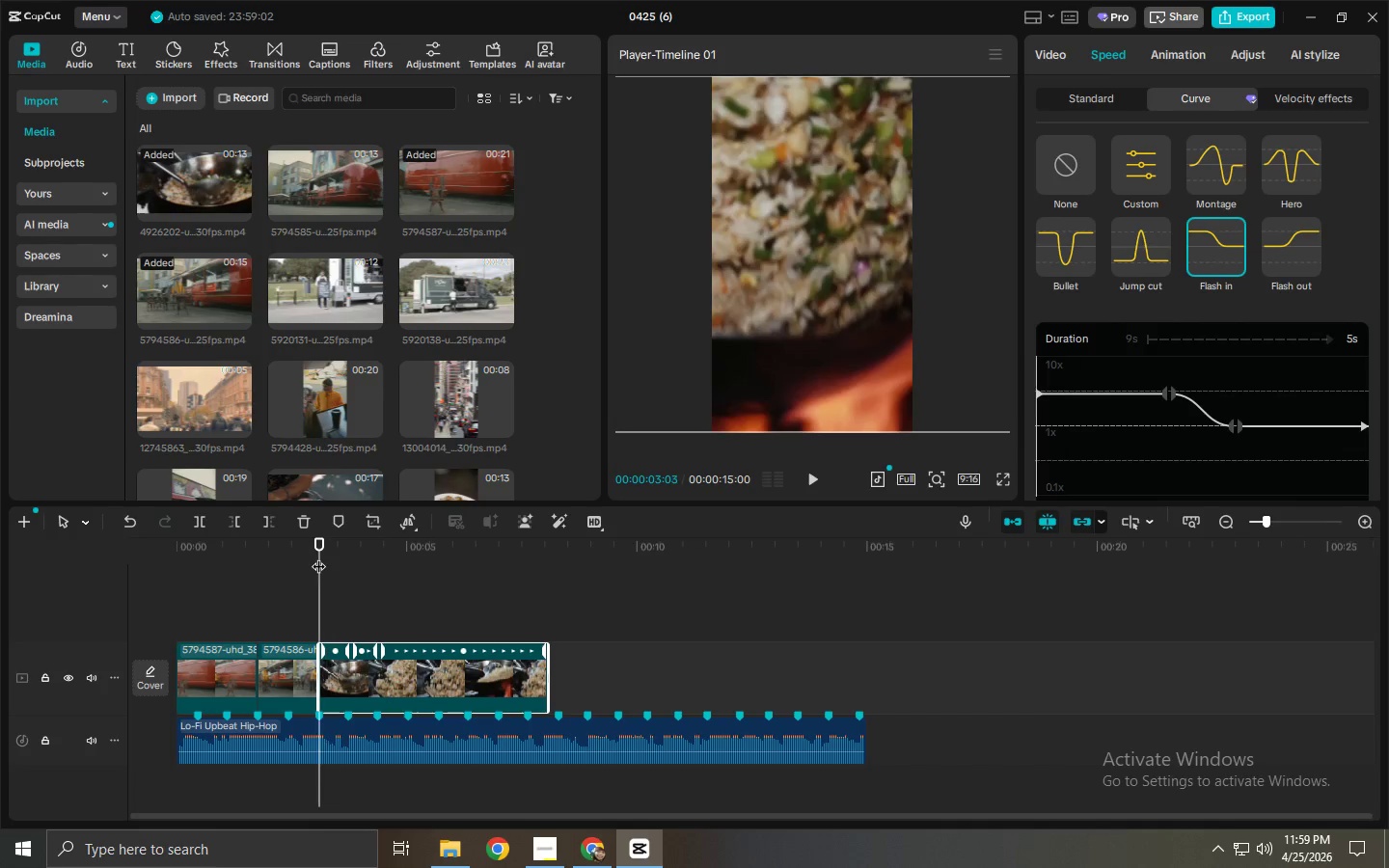 
key(Space)
 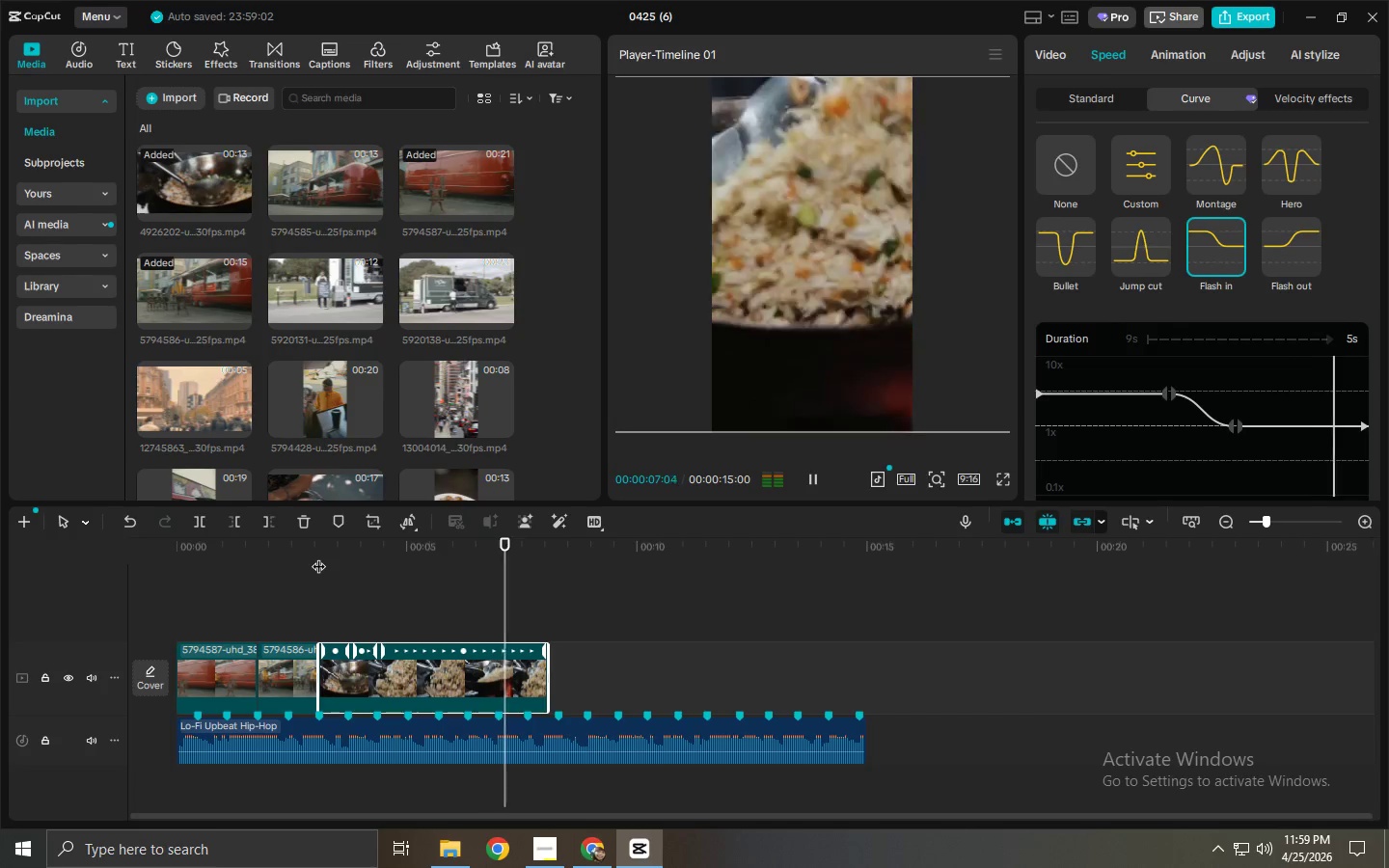 
wait(5.59)
 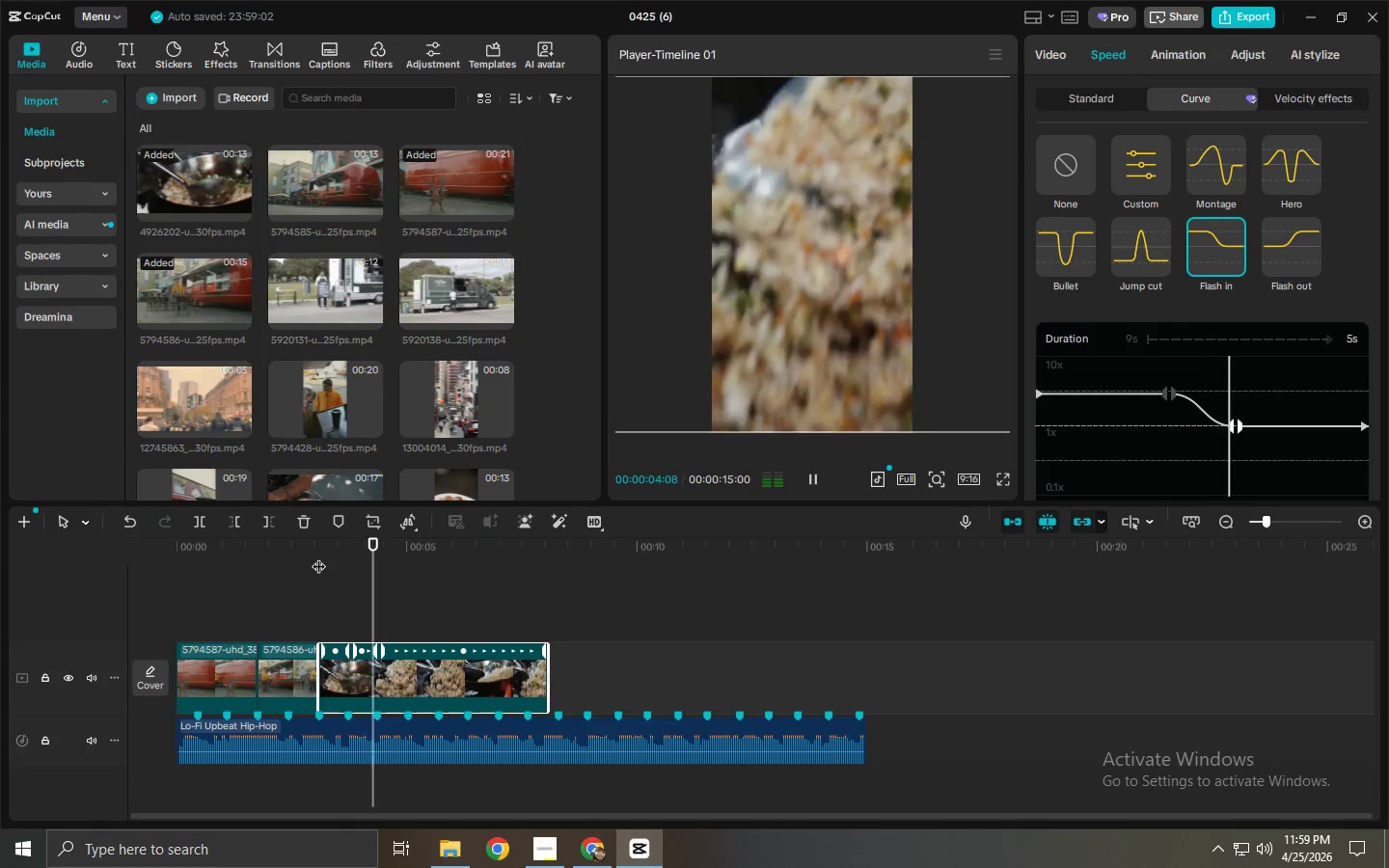 
key(Space)
 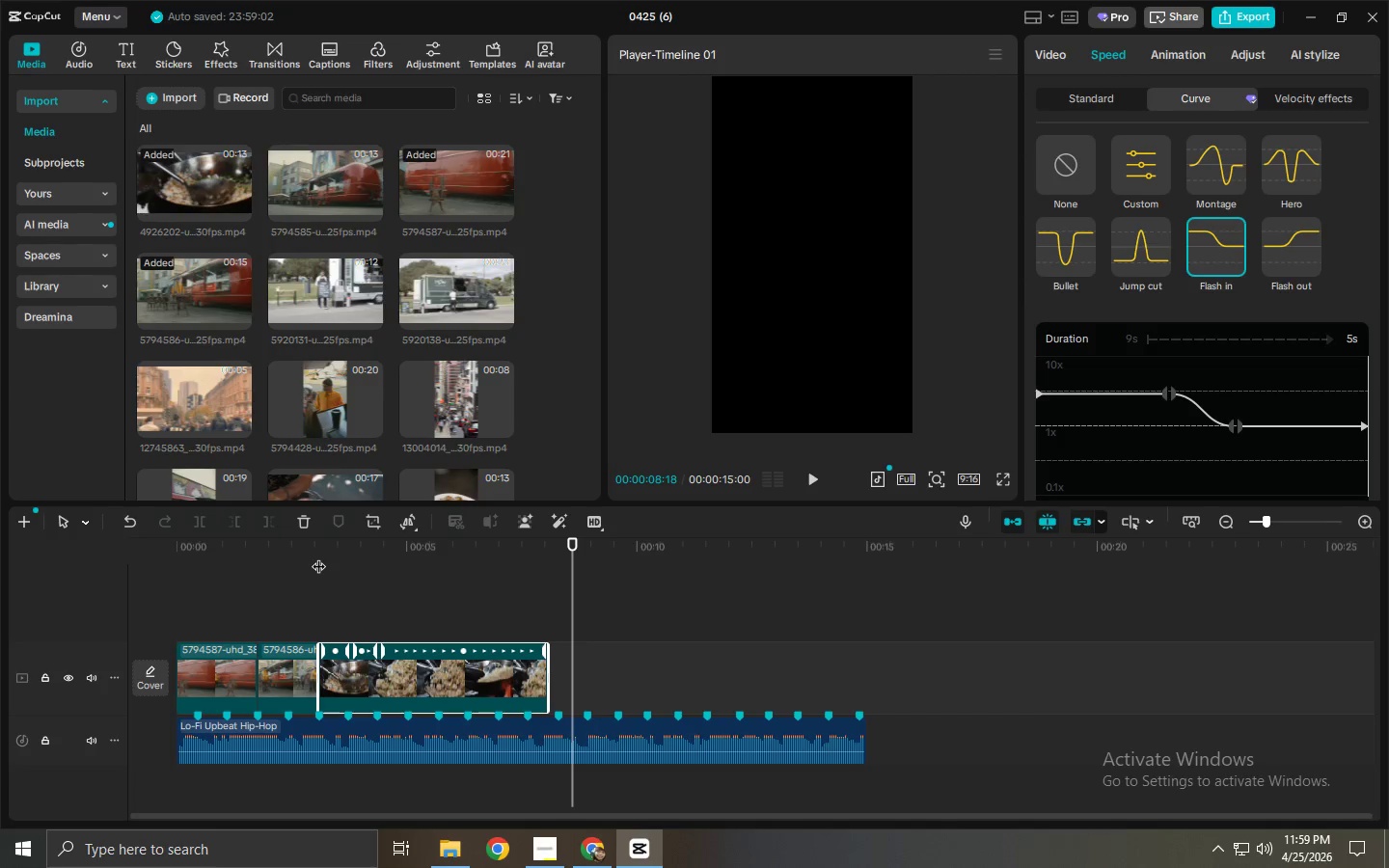 
left_click_drag(start_coordinate=[420, 562], to_coordinate=[177, 564])
 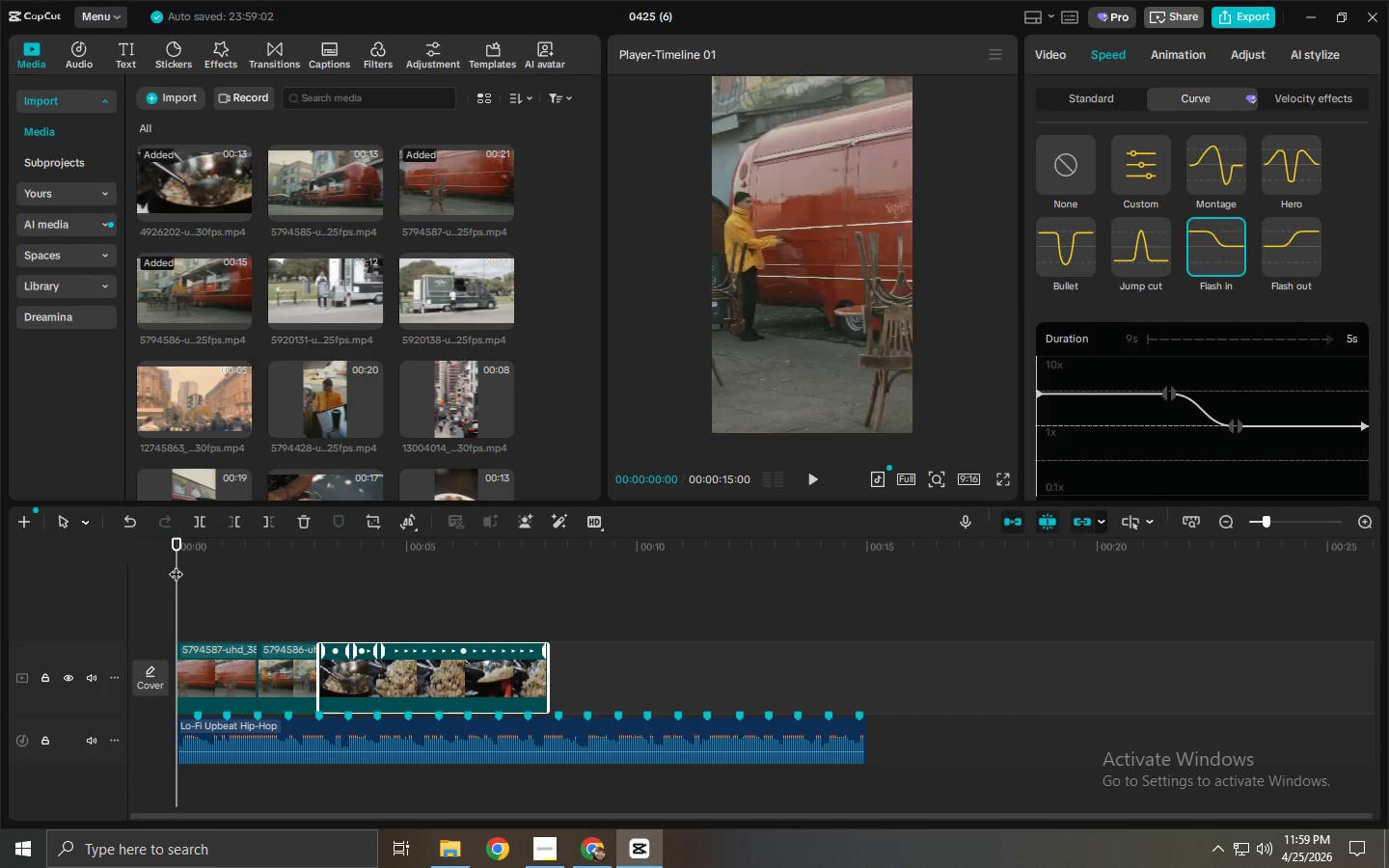 
key(Space)
 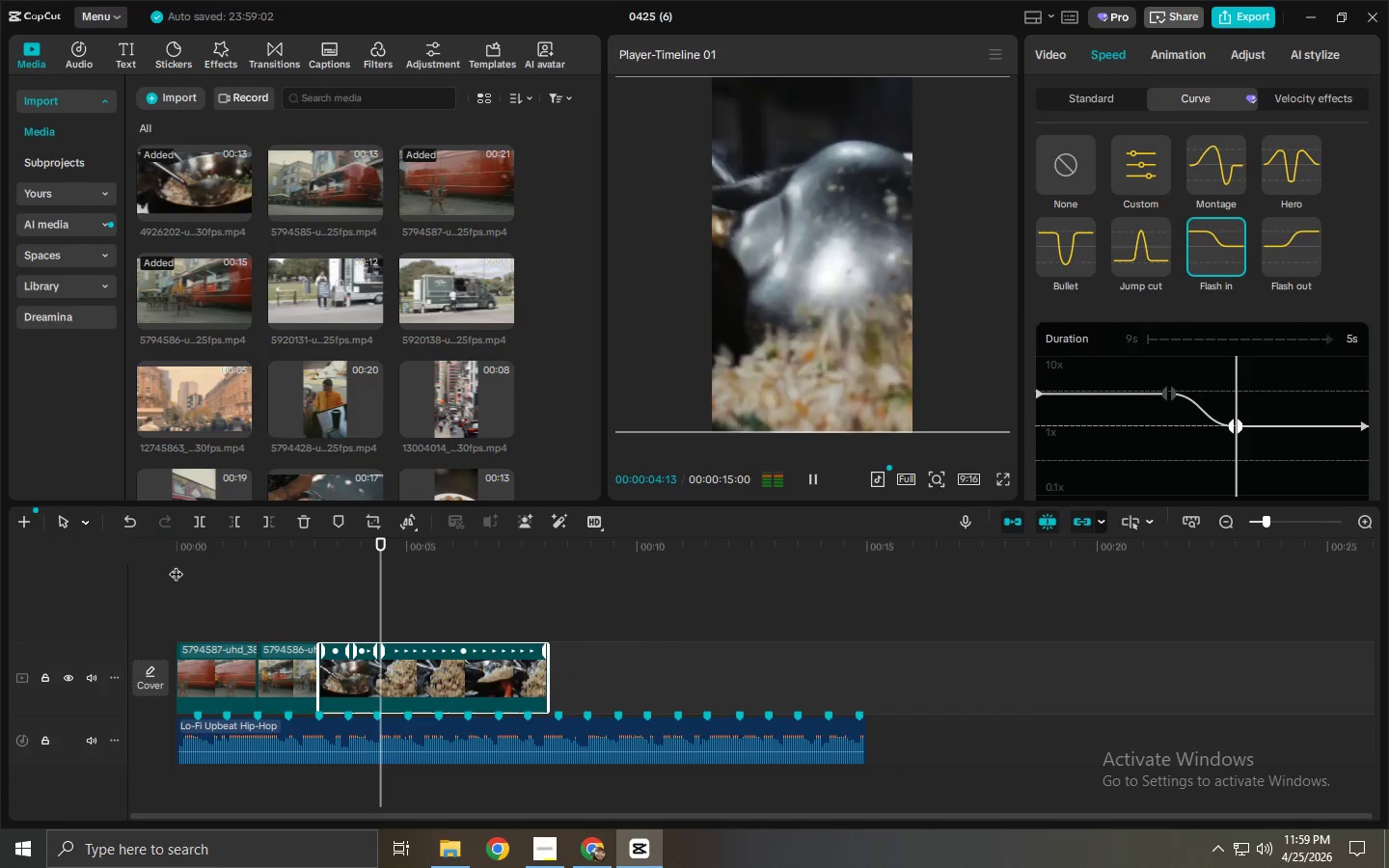 
wait(6.17)
 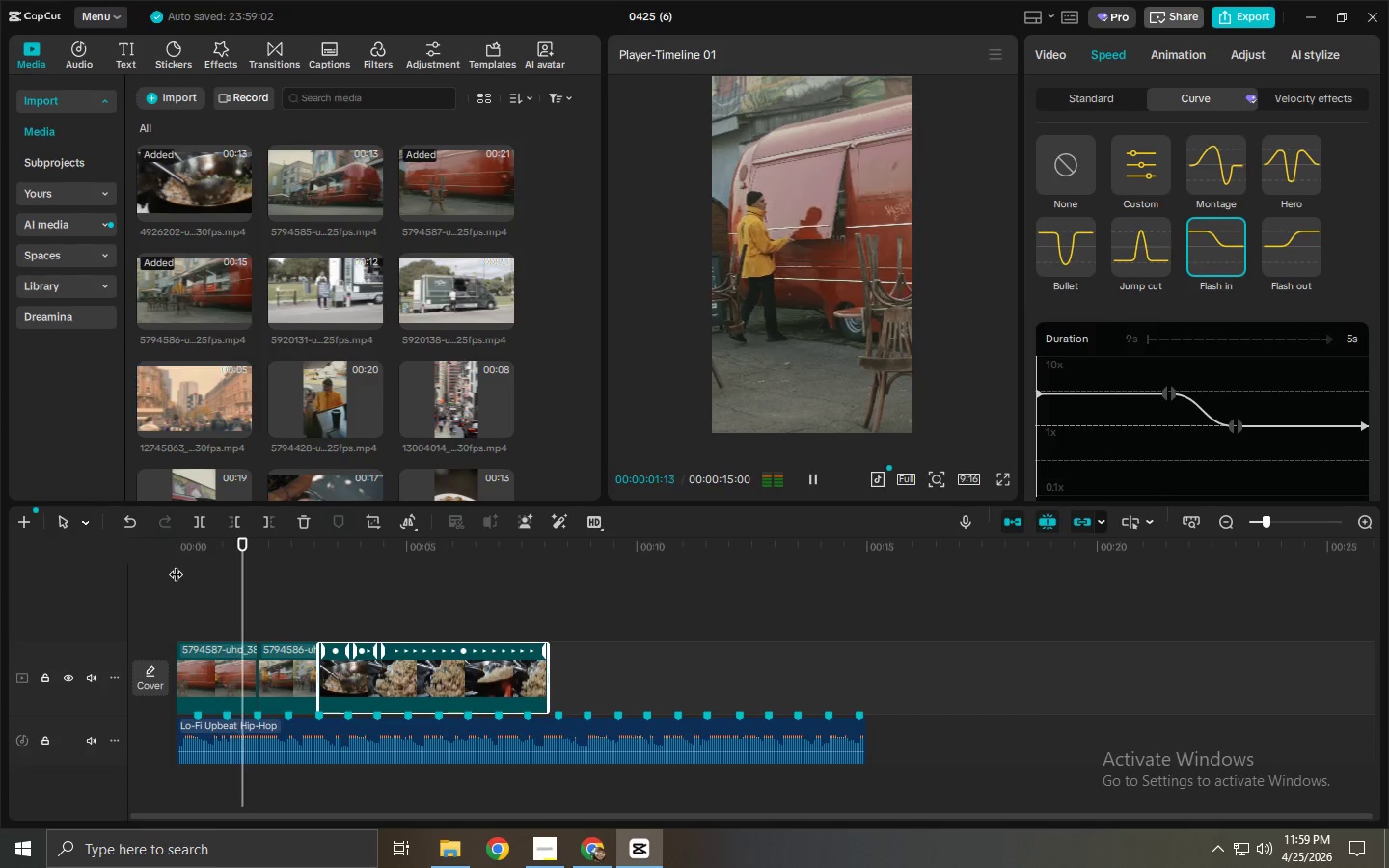 
key(Space)
 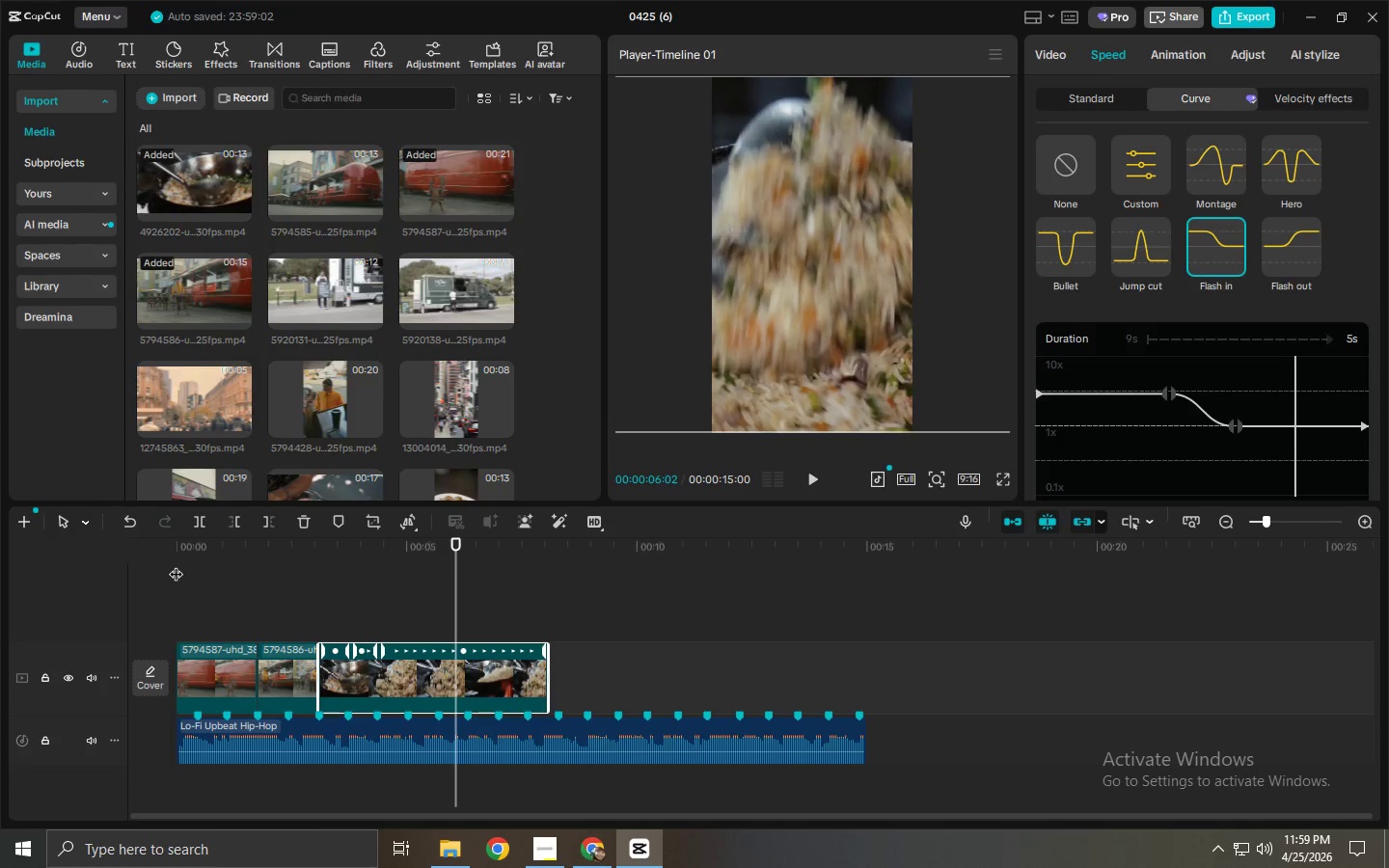 
wait(12.77)
 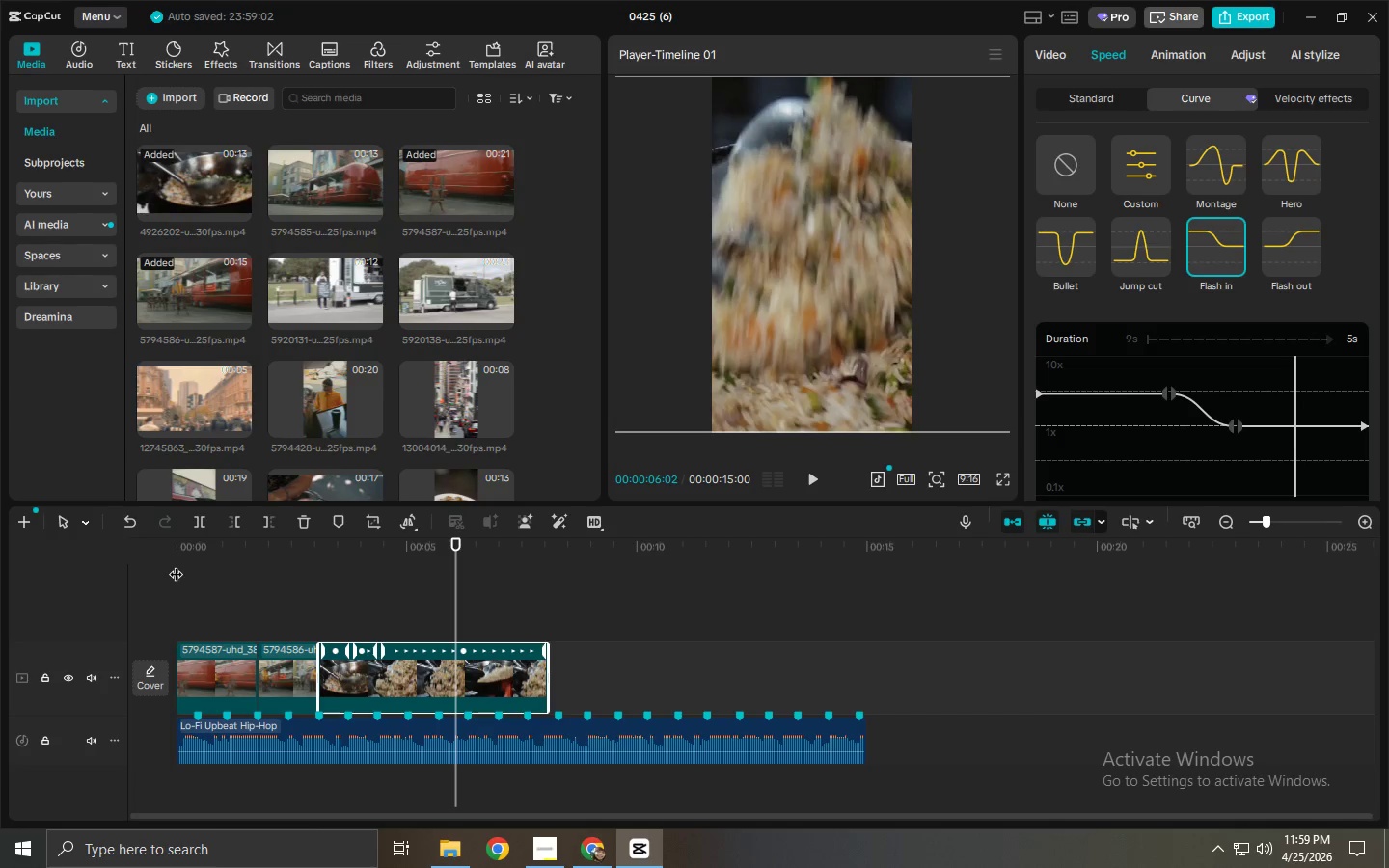 
left_click_drag(start_coordinate=[414, 553], to_coordinate=[95, 561])
 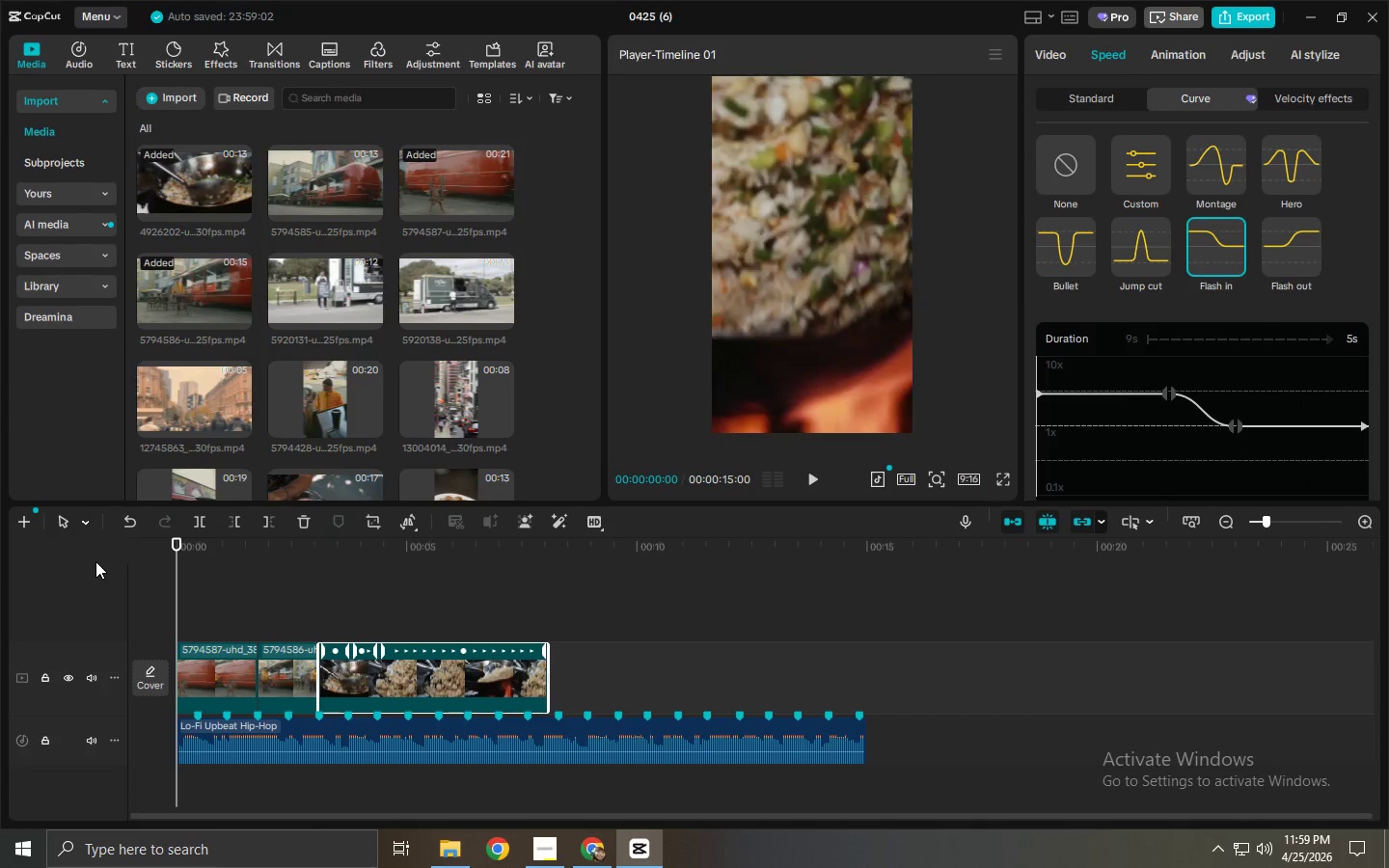 
key(Space)
 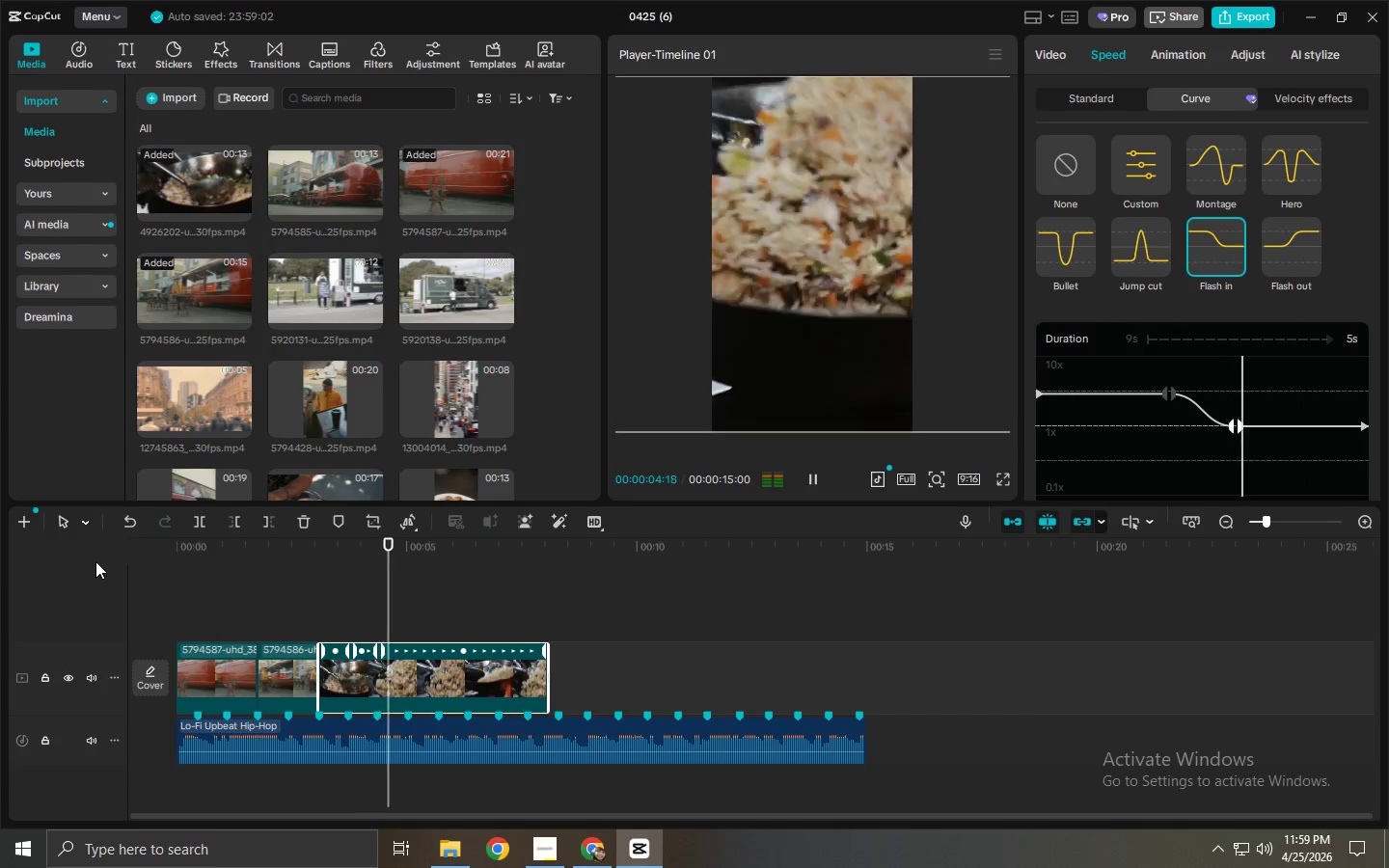 
wait(6.38)
 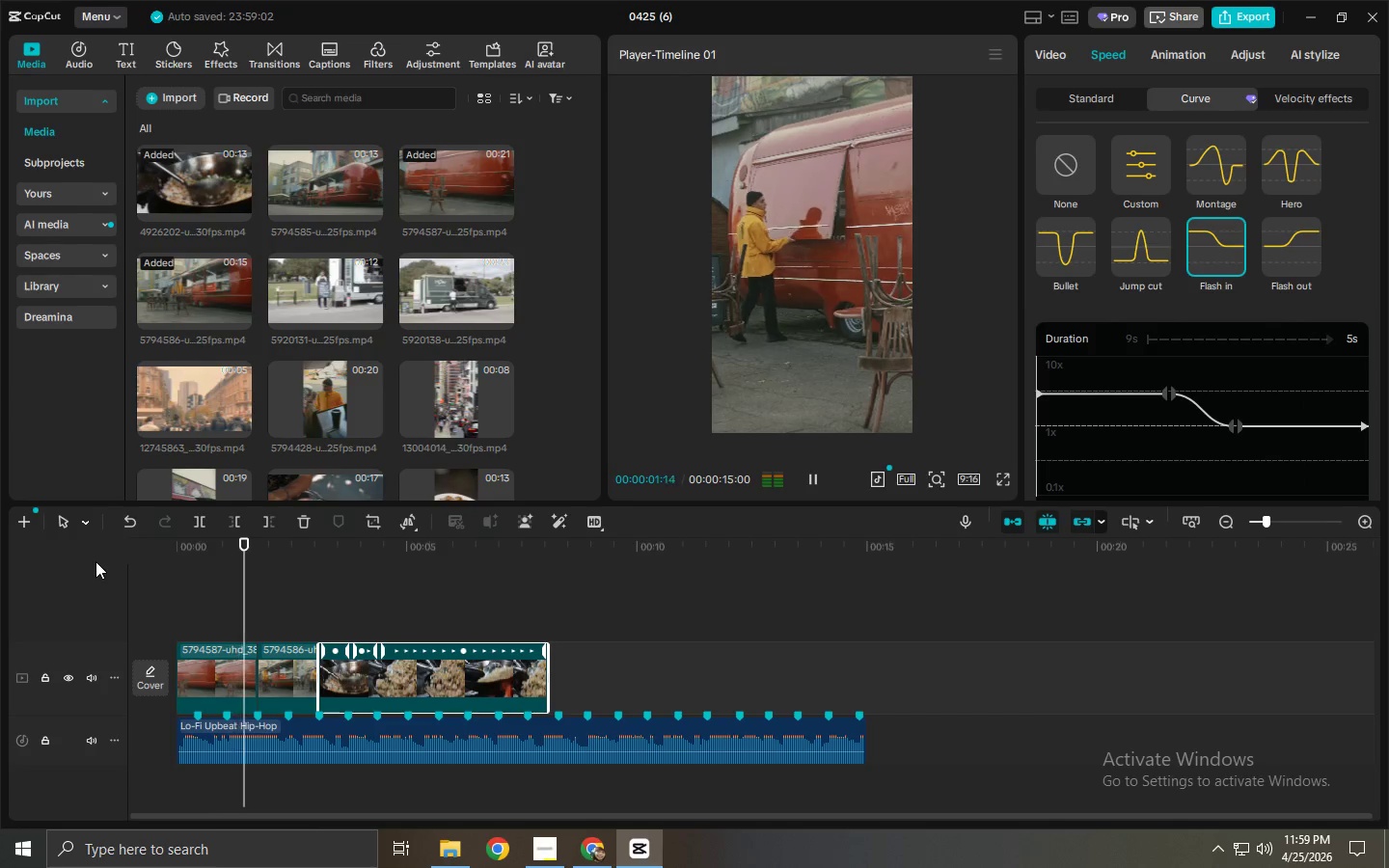 
key(Space)
 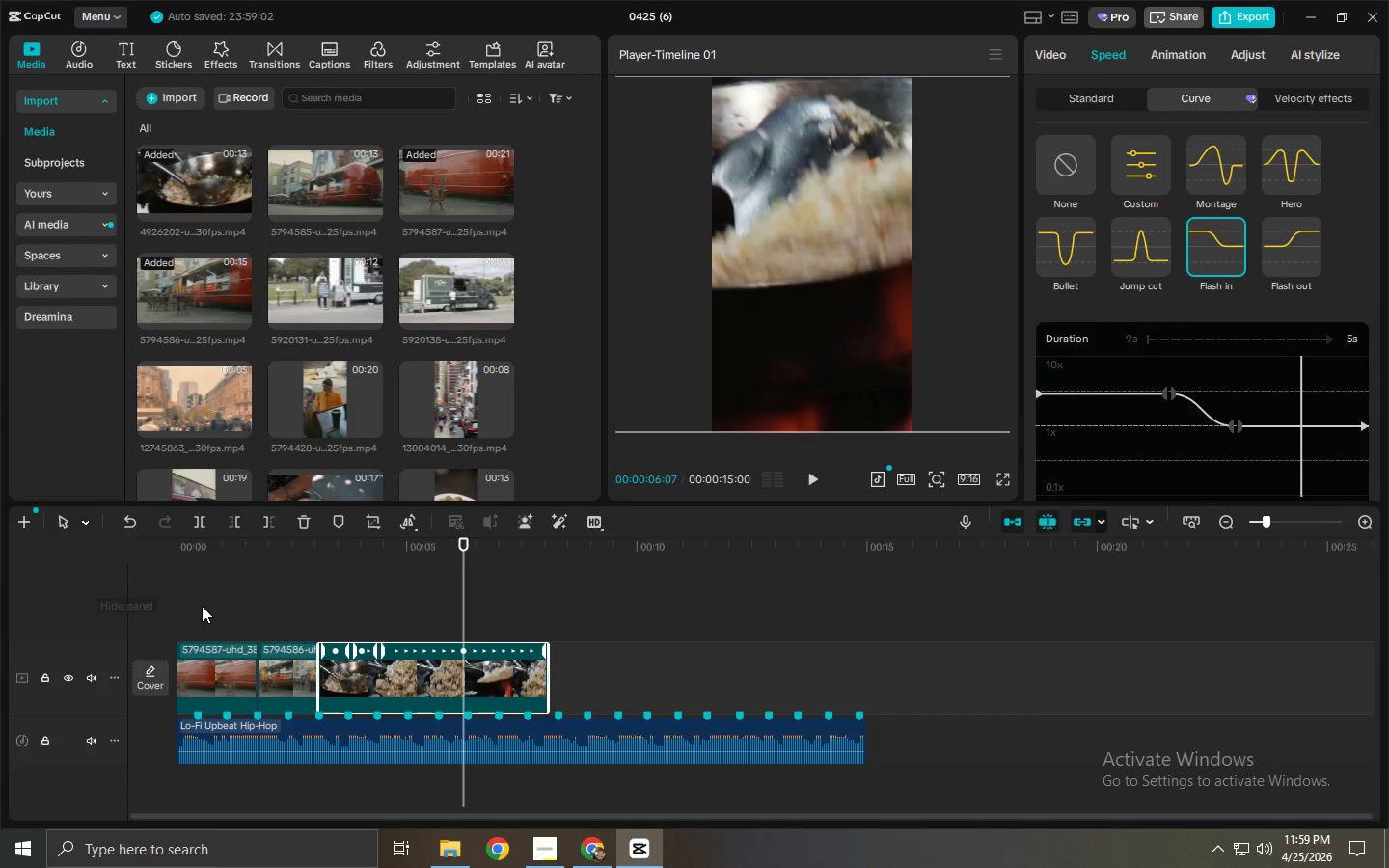 
left_click_drag(start_coordinate=[417, 559], to_coordinate=[321, 563])
 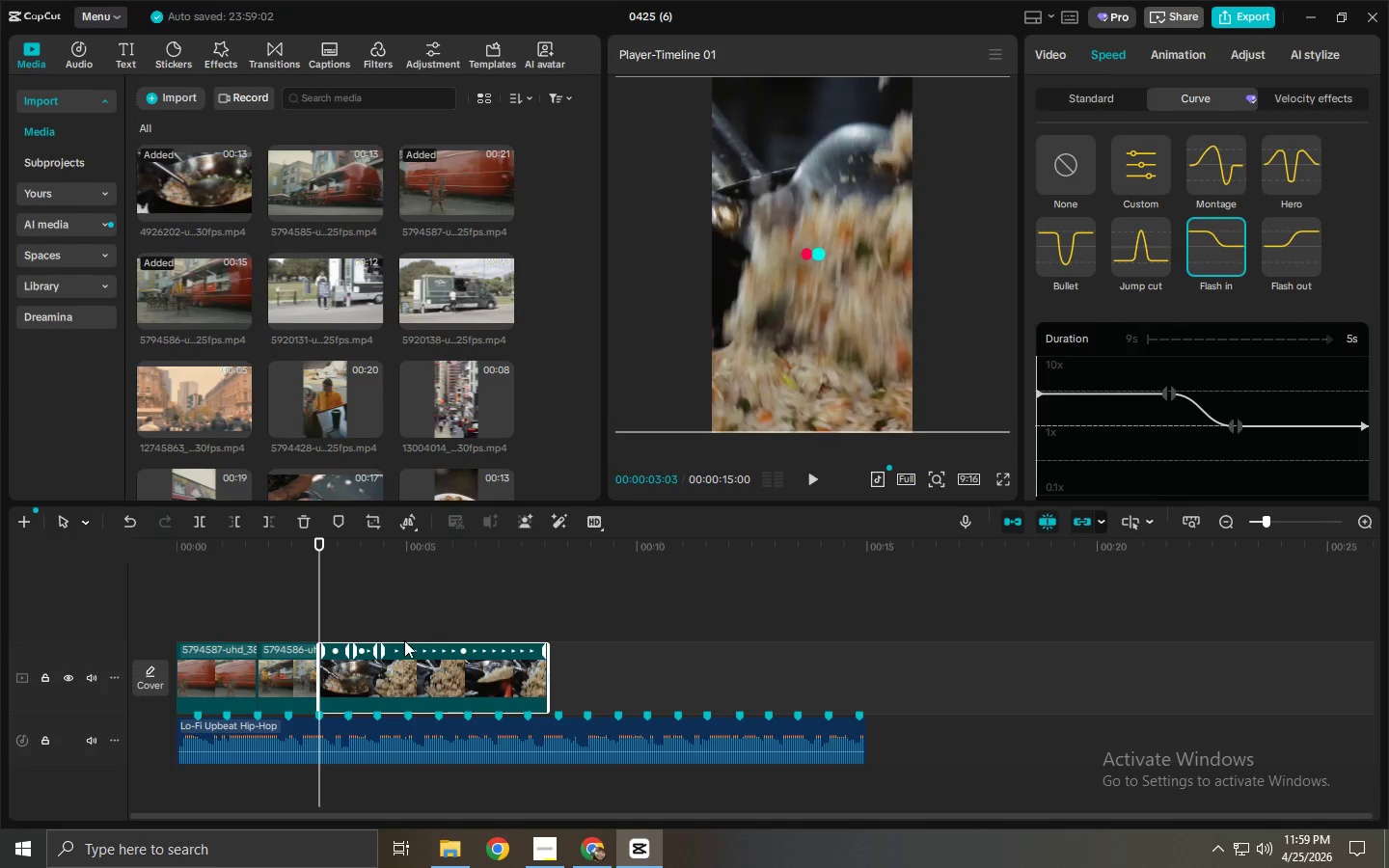 
scroll: coordinate [301, 379], scroll_direction: down, amount: 4.0
 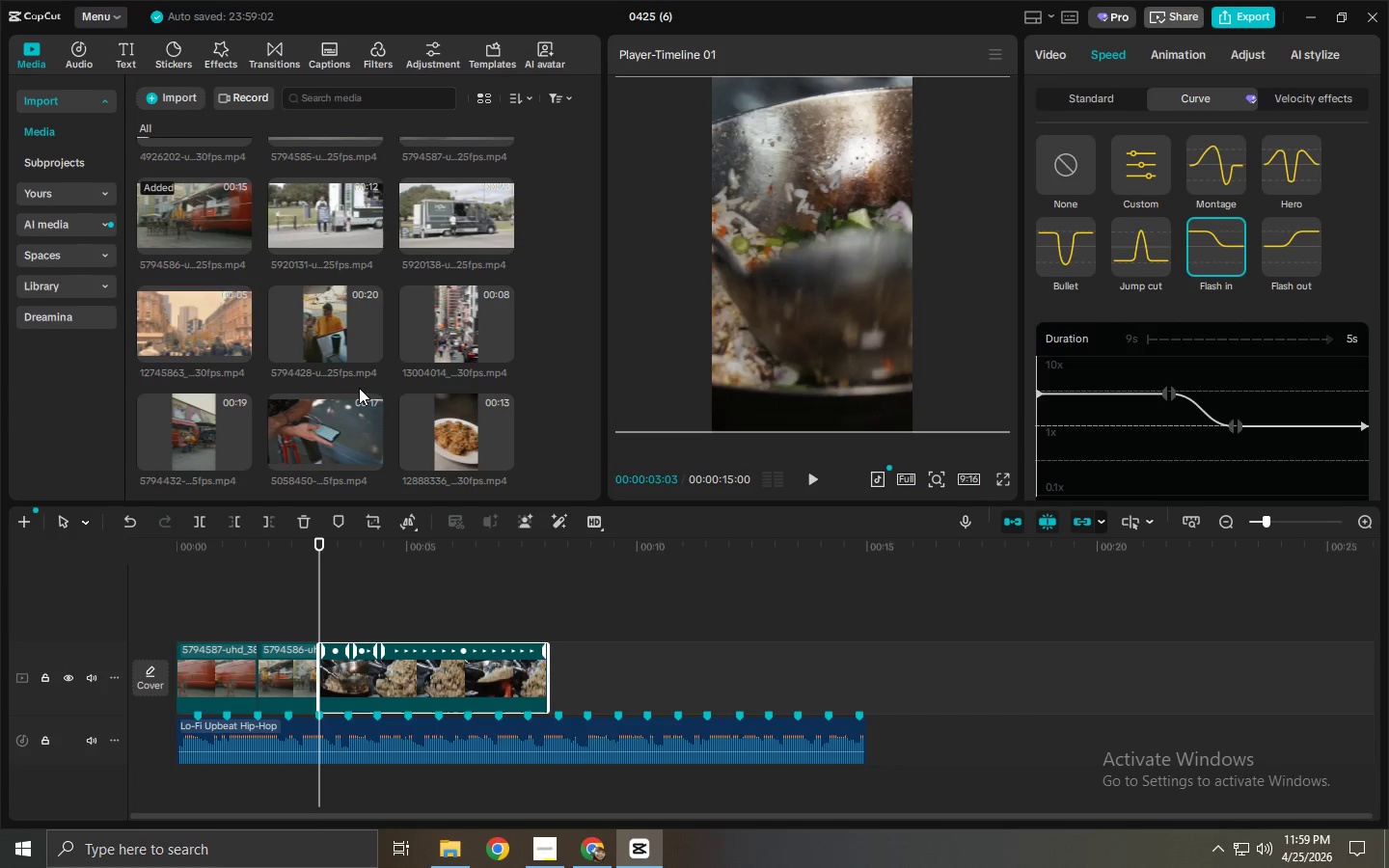 
key(Alt+AltLeft)
 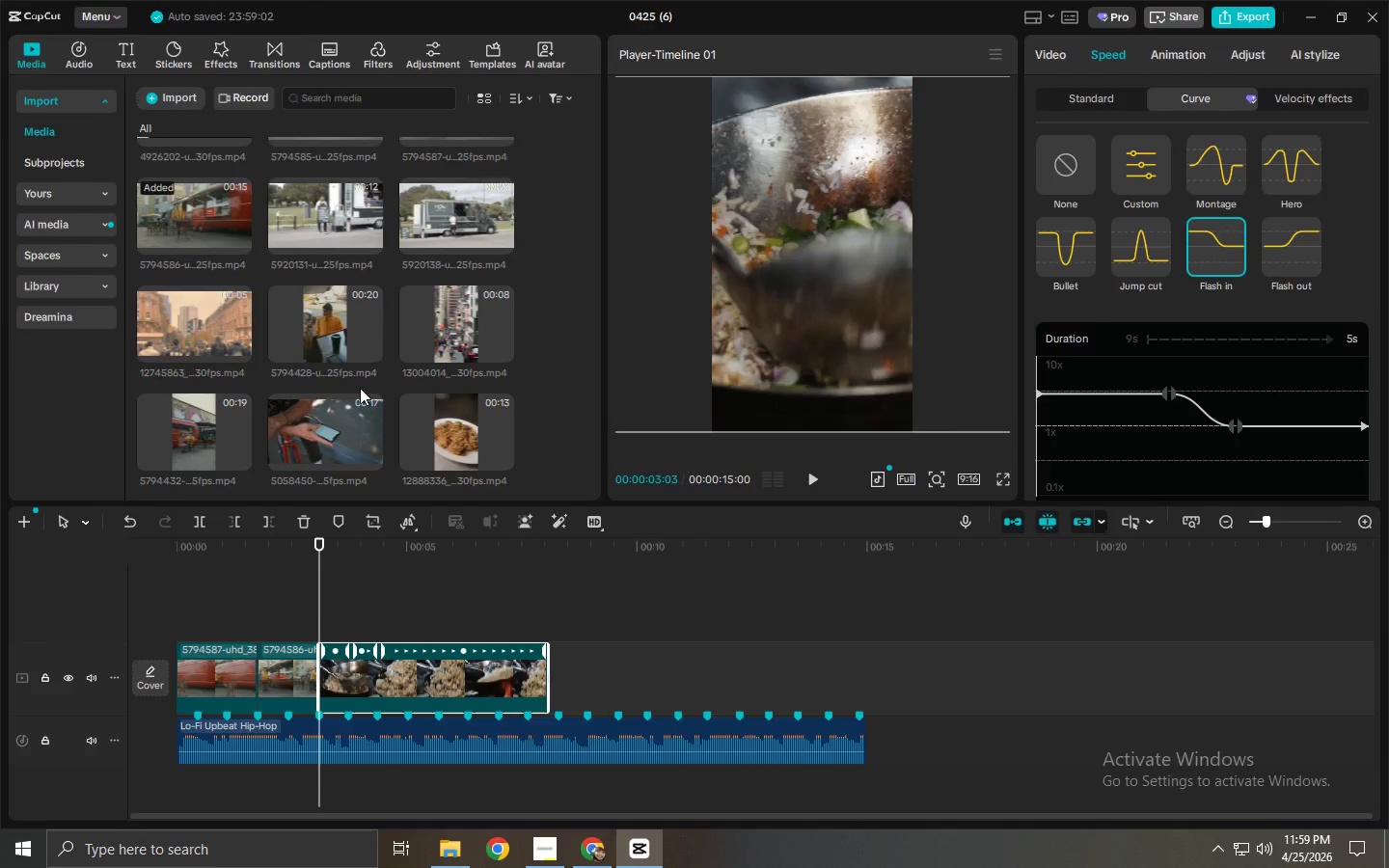 
key(Alt+Tab)
 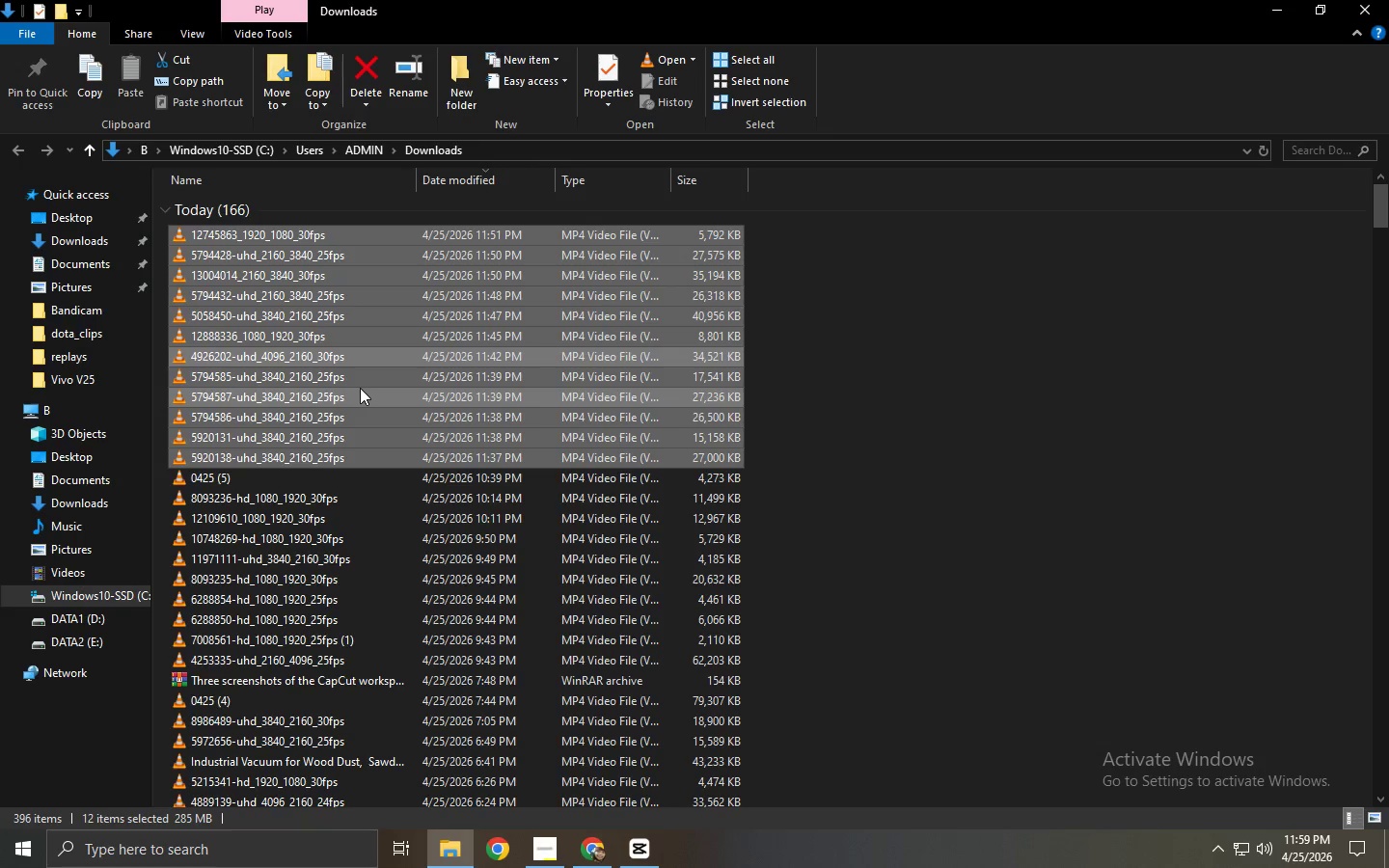 
key(Alt+Tab)
 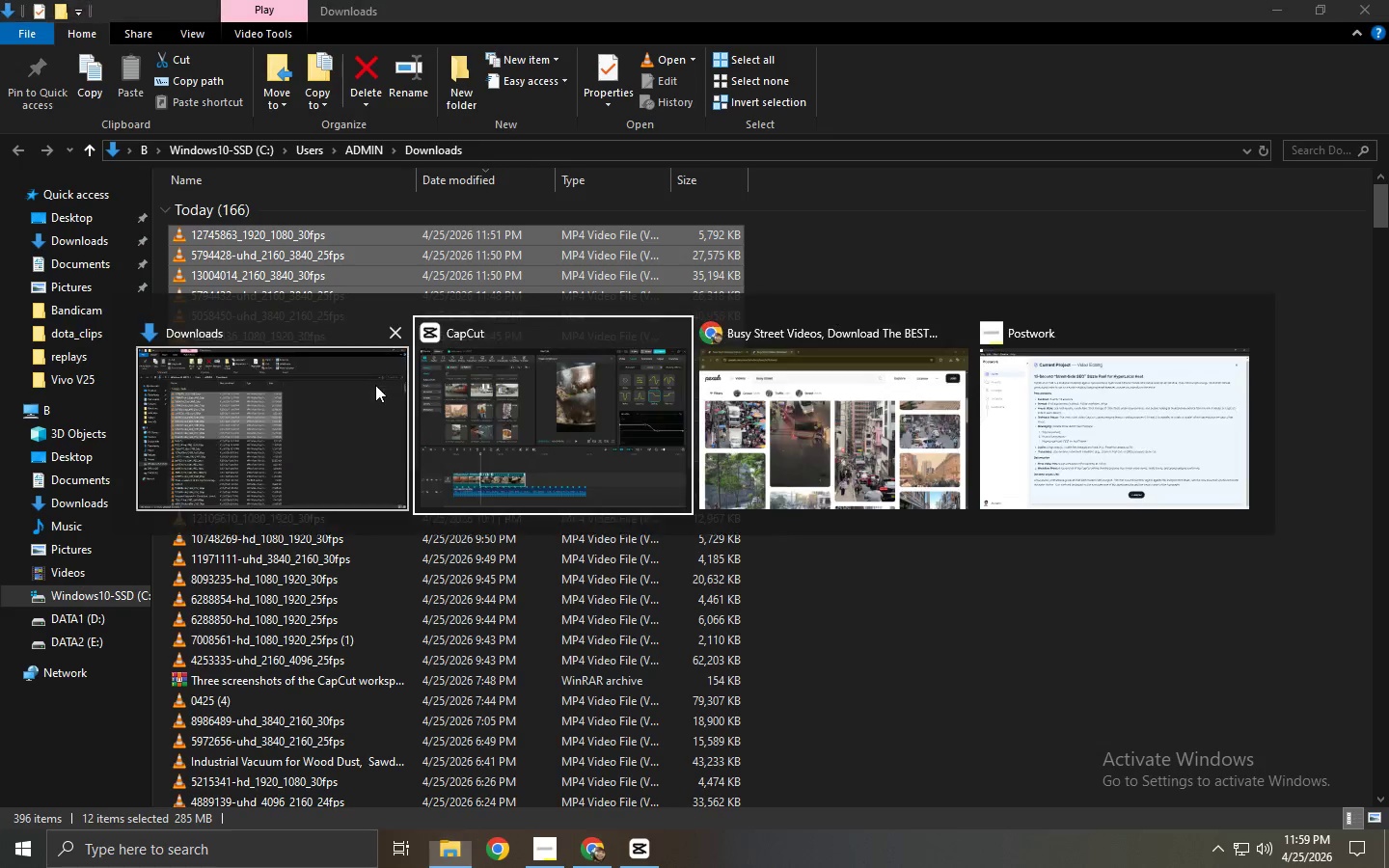 
key(Alt+Tab)
 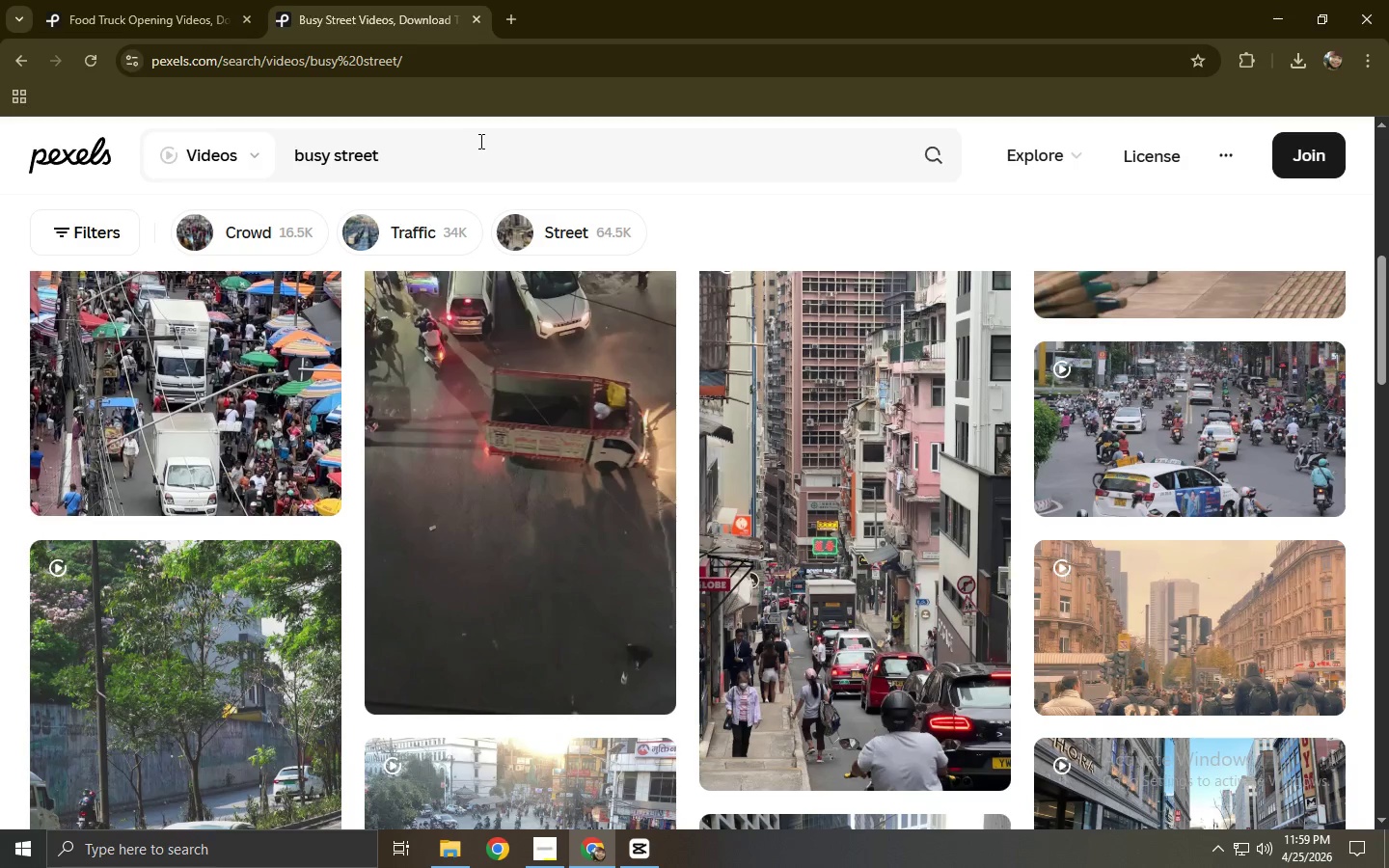 
left_click_drag(start_coordinate=[472, 162], to_coordinate=[228, 159])
 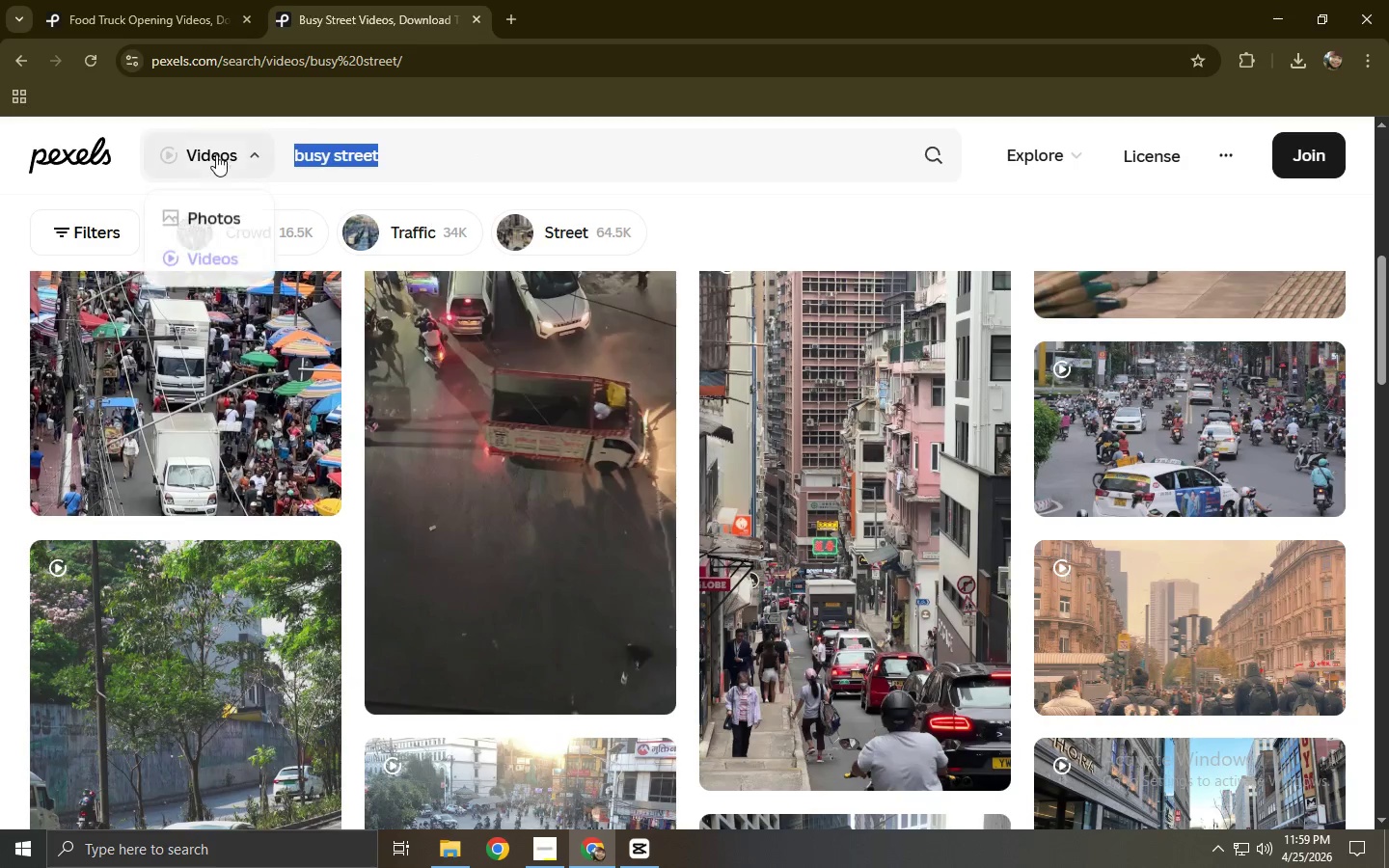 
type(street food cooking)
 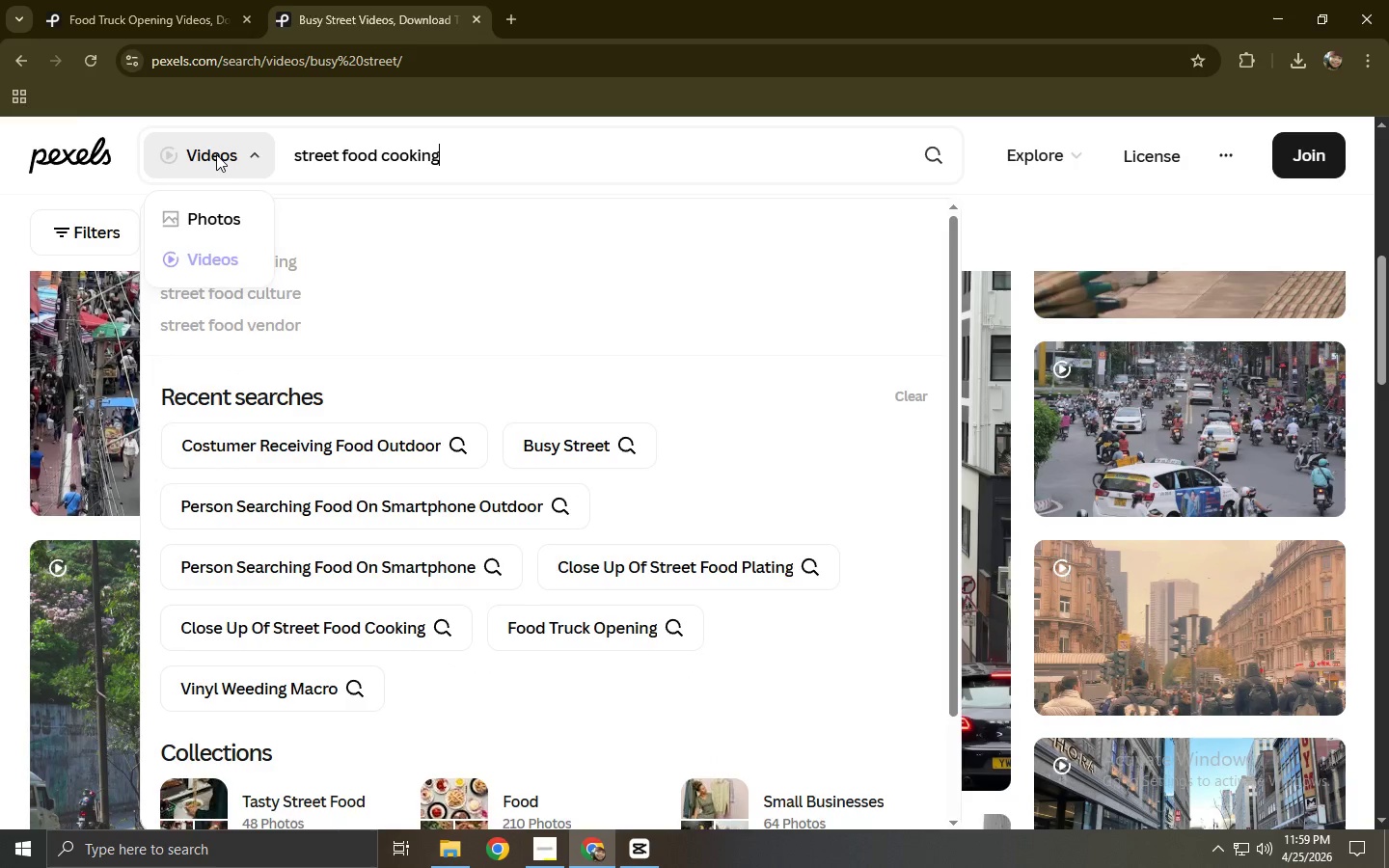 
key(Enter)
 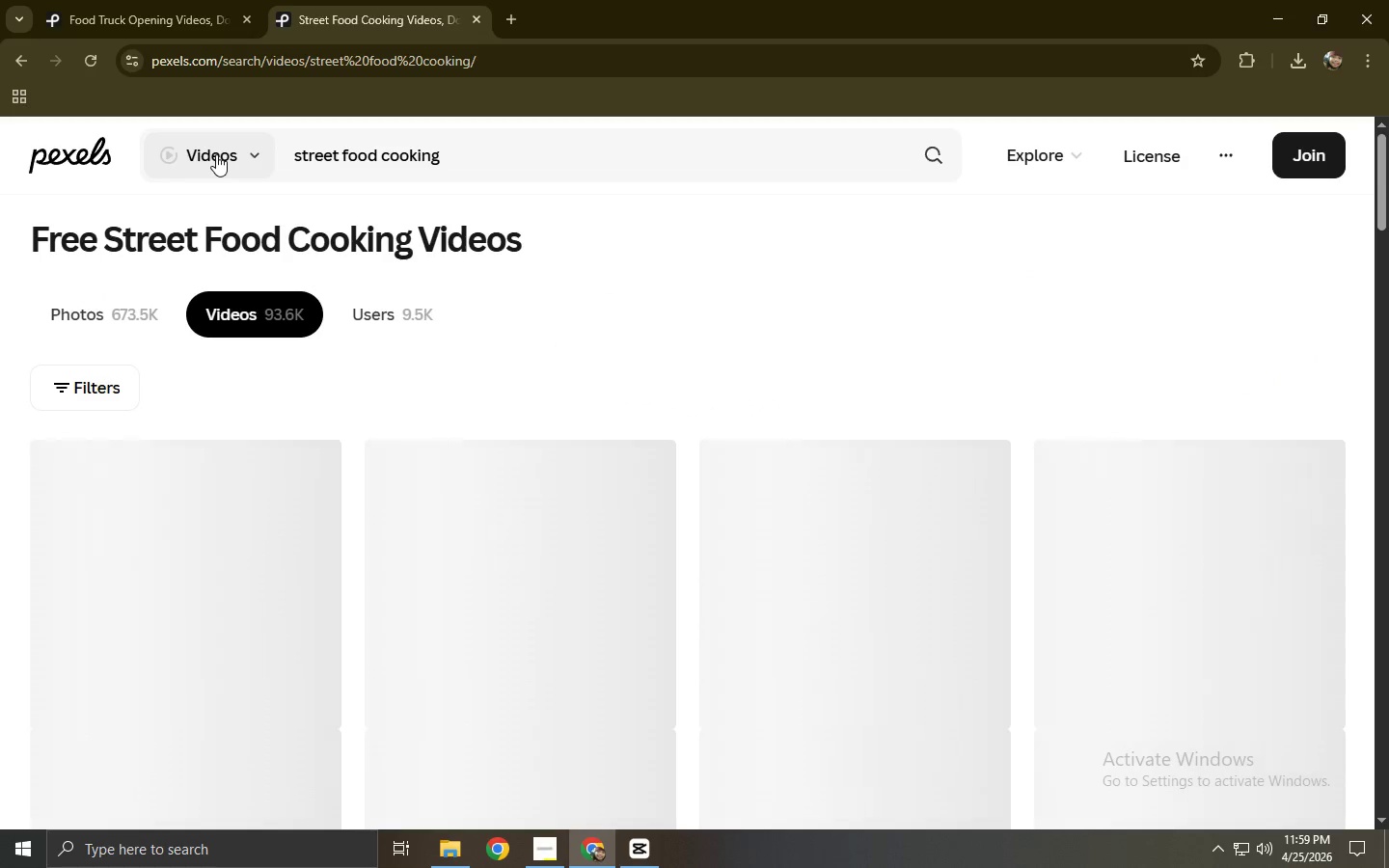 
mouse_move([116, 411])
 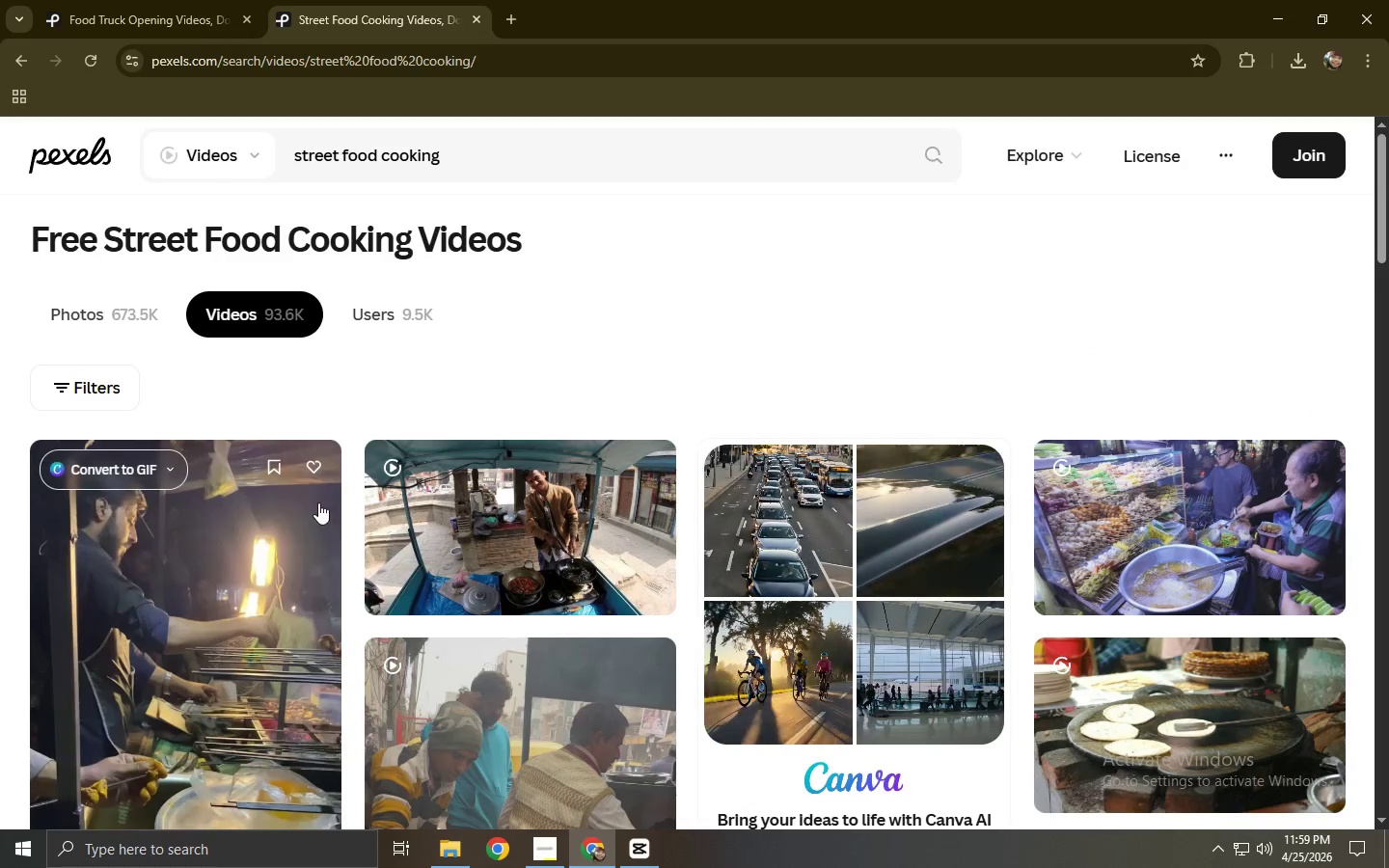 
scroll: coordinate [450, 344], scroll_direction: down, amount: 13.0
 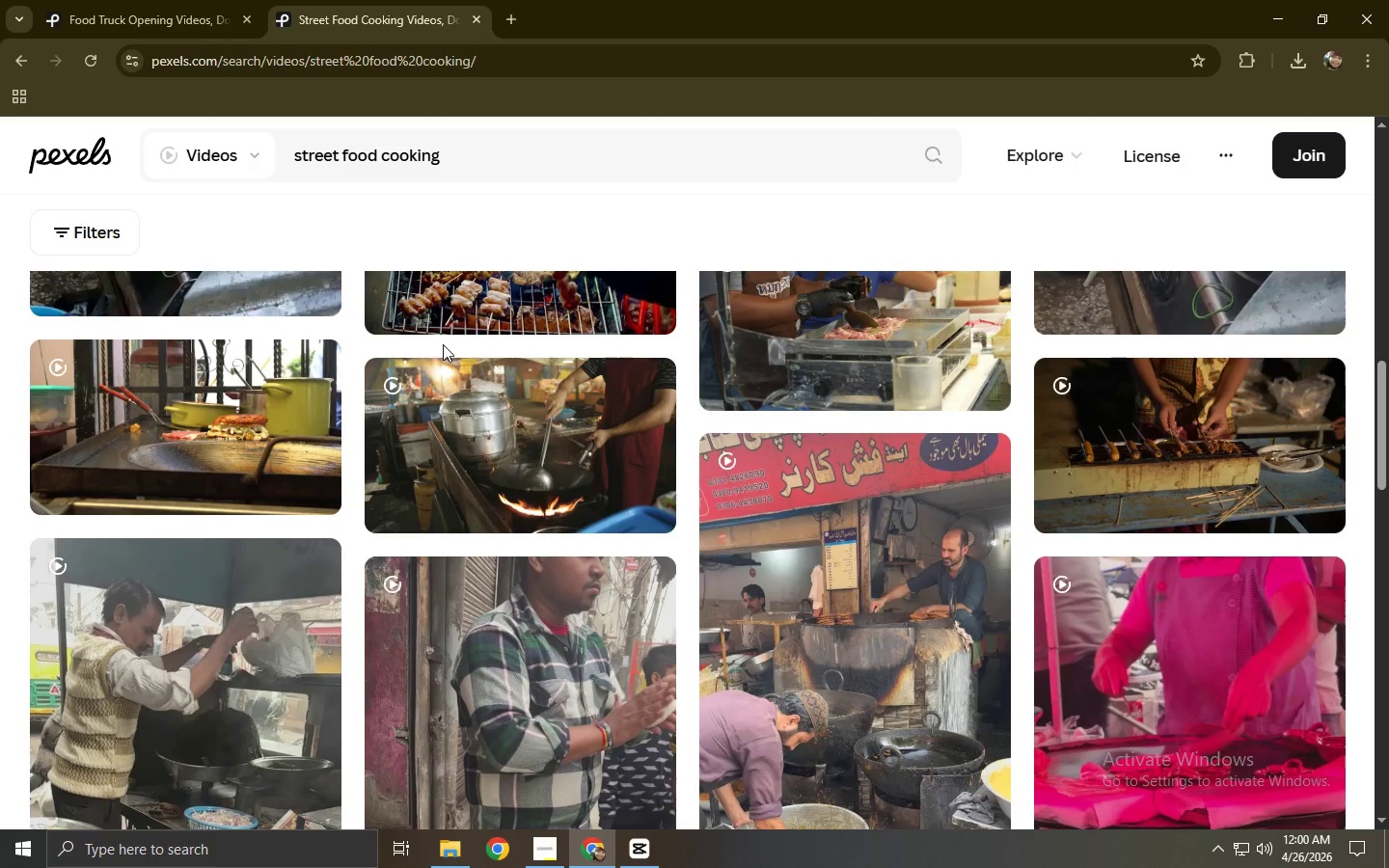 
scroll: coordinate [434, 344], scroll_direction: down, amount: 8.0
 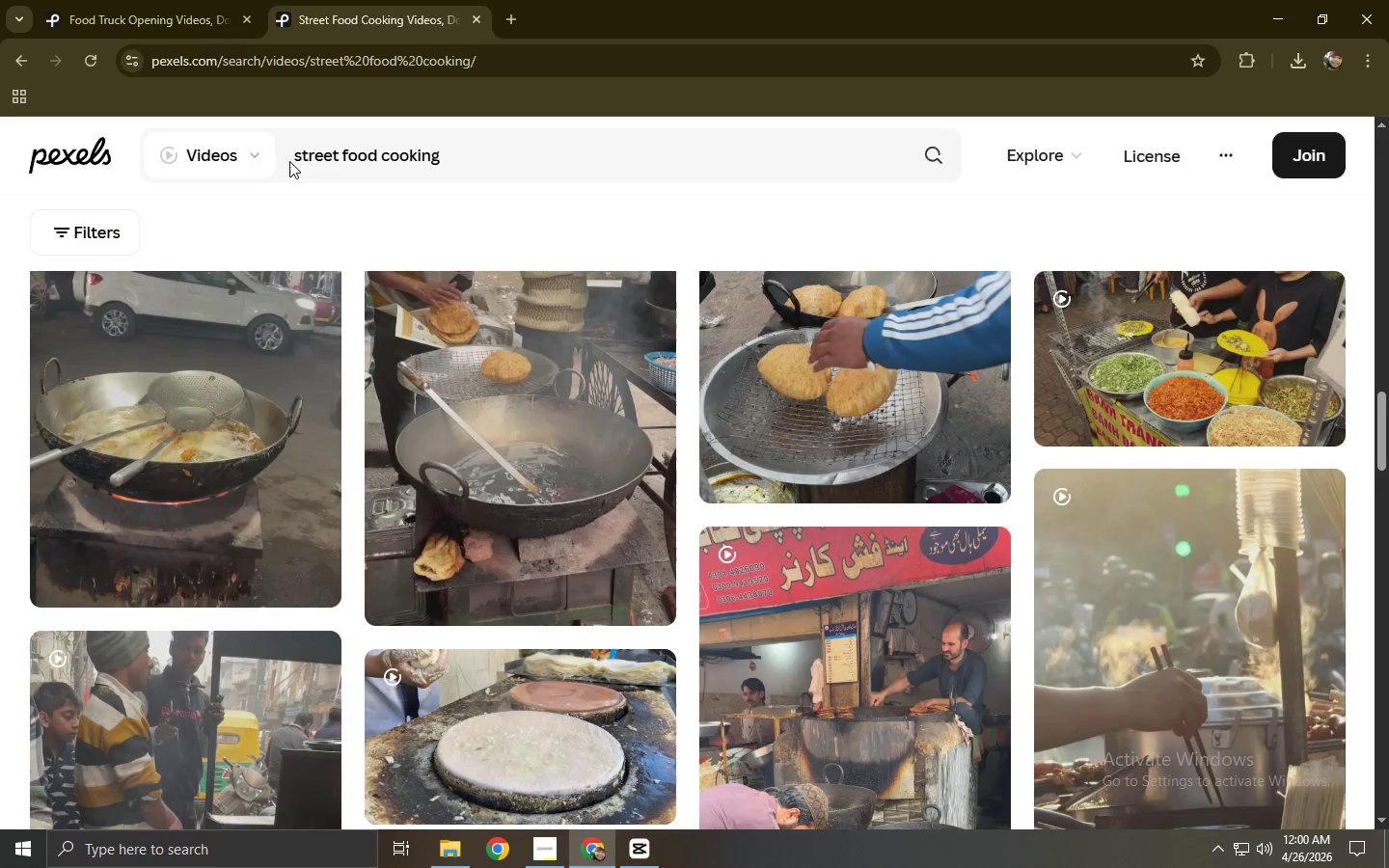 
type(close yup)
key(Backspace)
key(Backspace)
type(u)
key(Backspace)
type(p )
 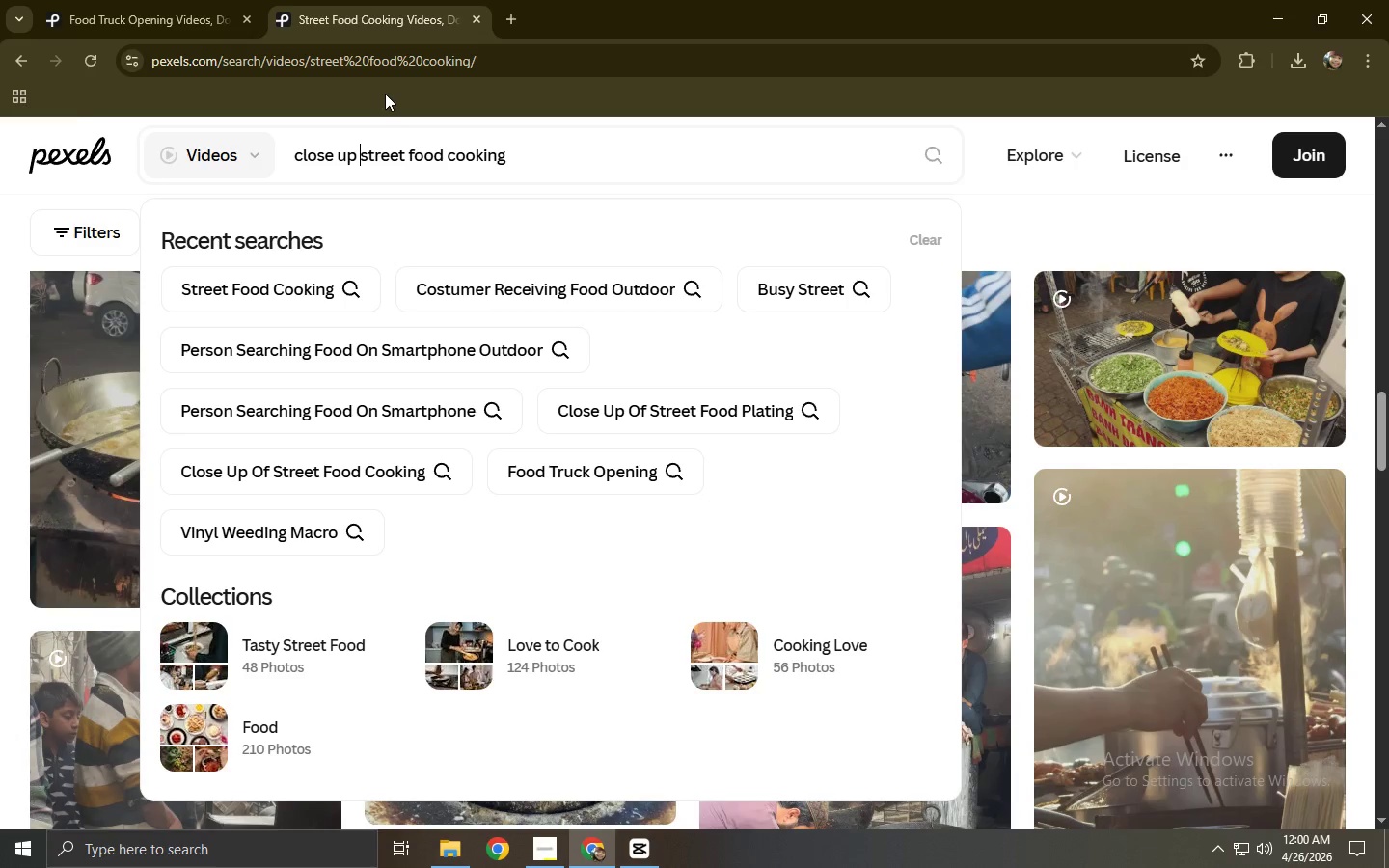 
key(Enter)
 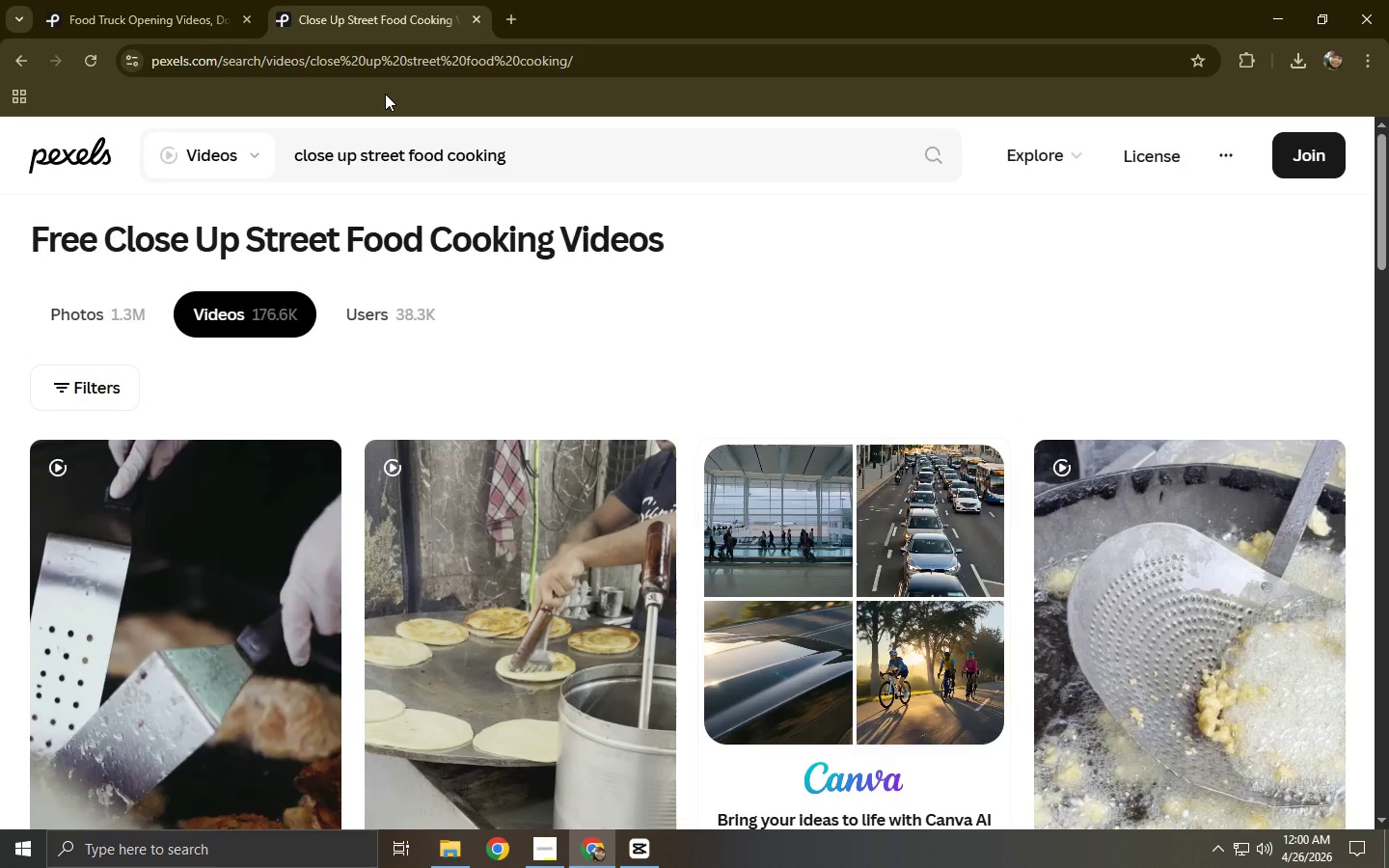 
wait(11.26)
 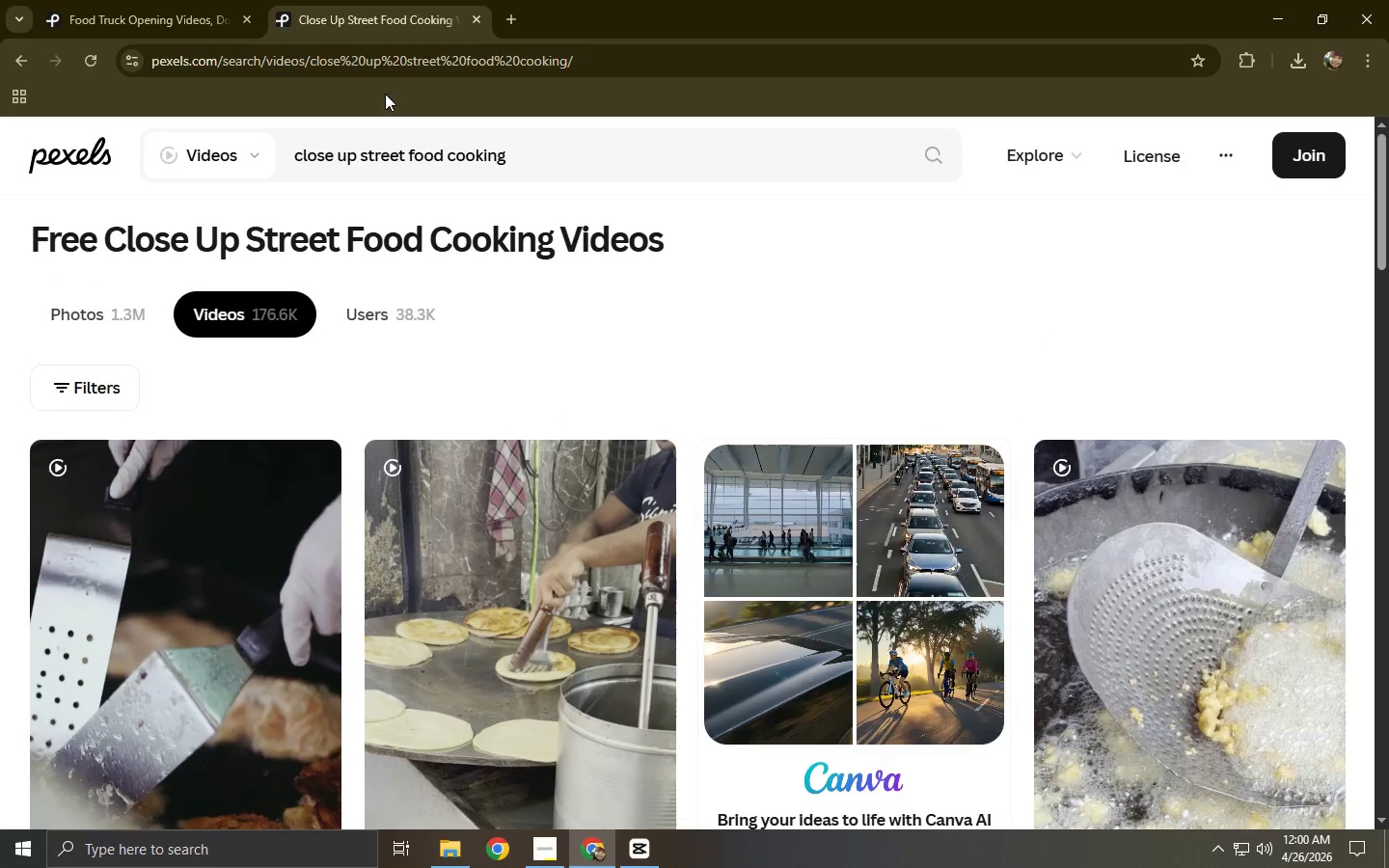 
scroll: coordinate [309, 287], scroll_direction: down, amount: 6.0
 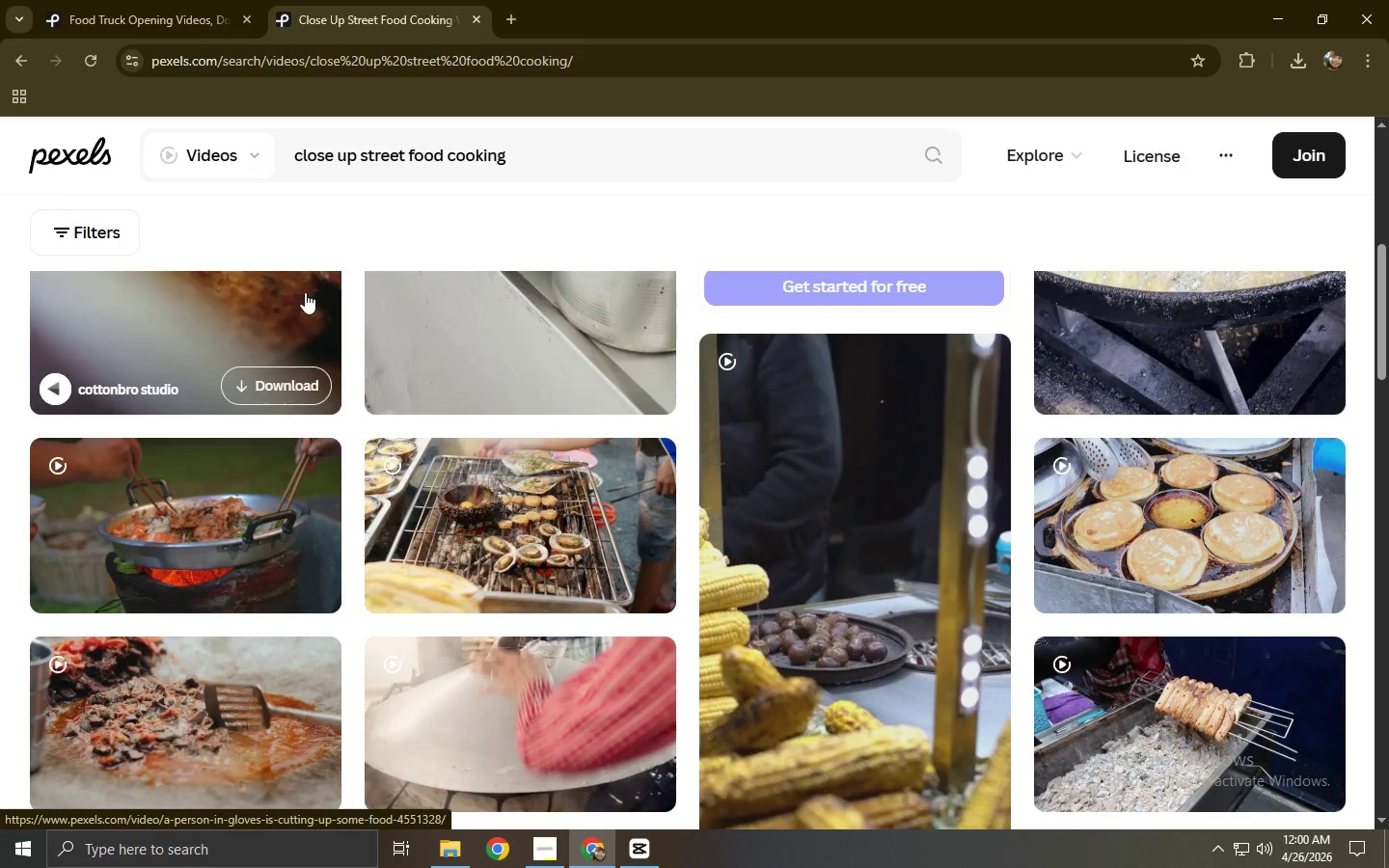 
left_click([235, 505])
 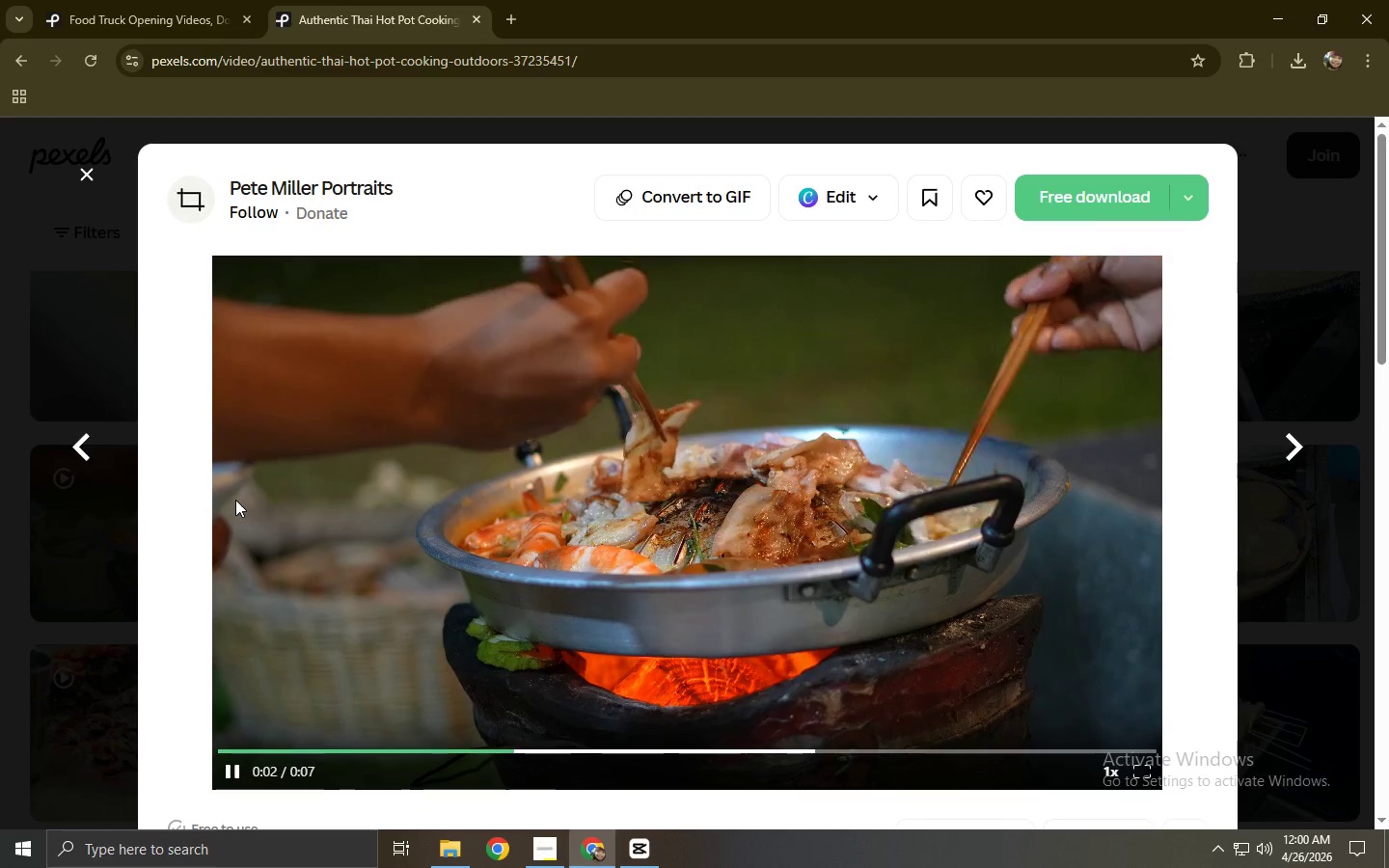 
wait(6.49)
 